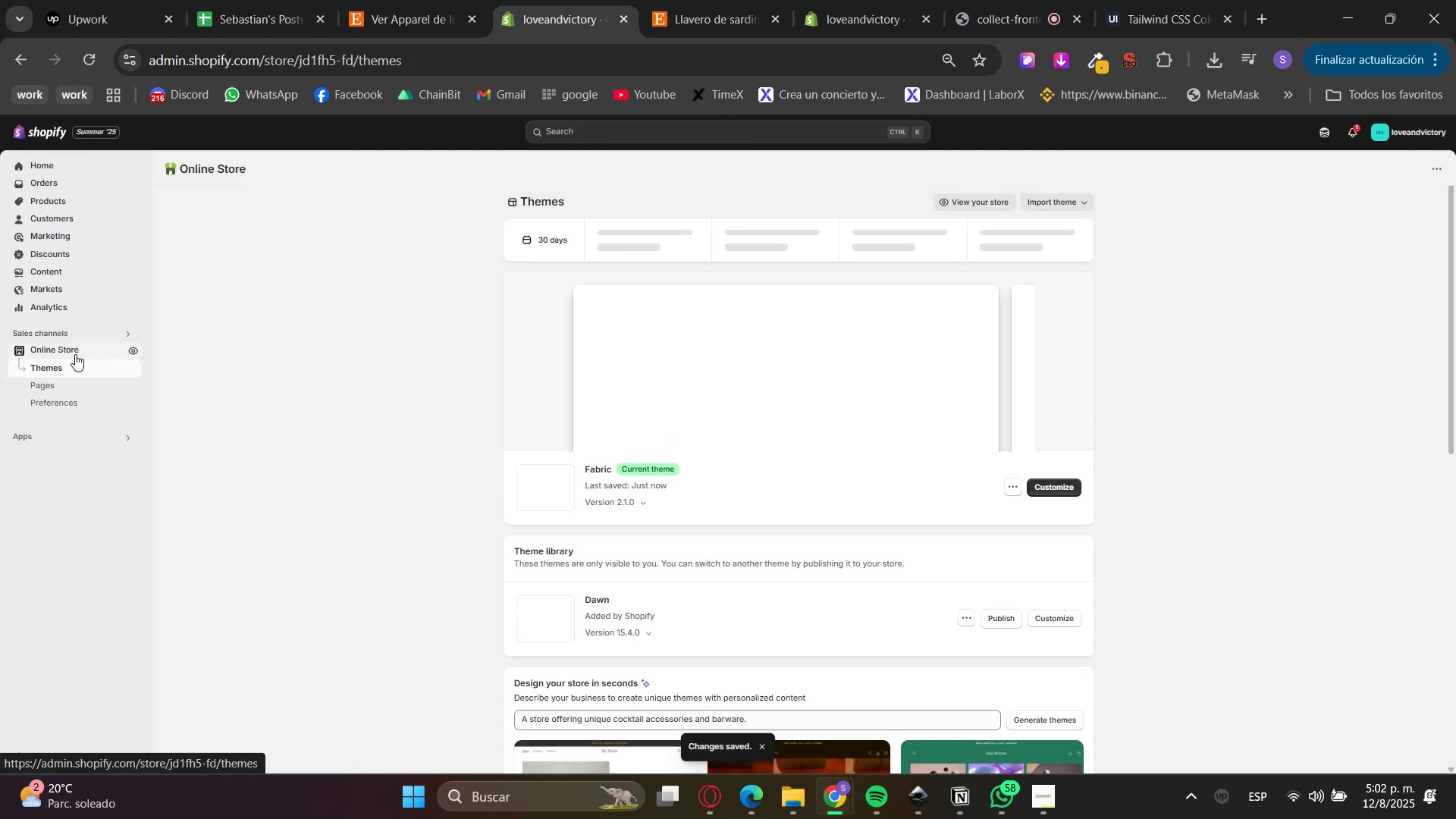 
hold_key(key=ControlLeft, duration=0.41)
left_click([66, 388])
 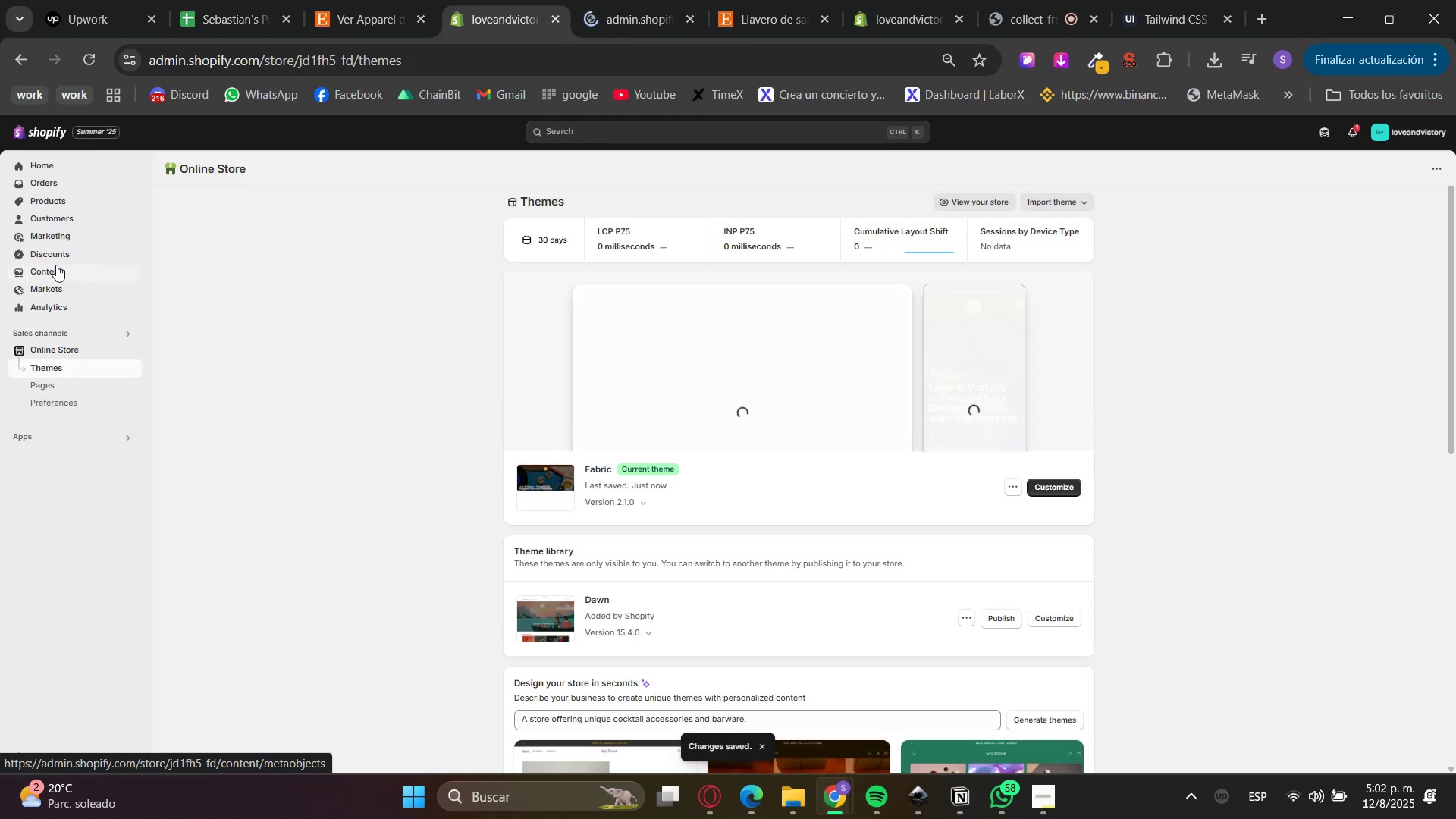 
left_click([56, 265])
 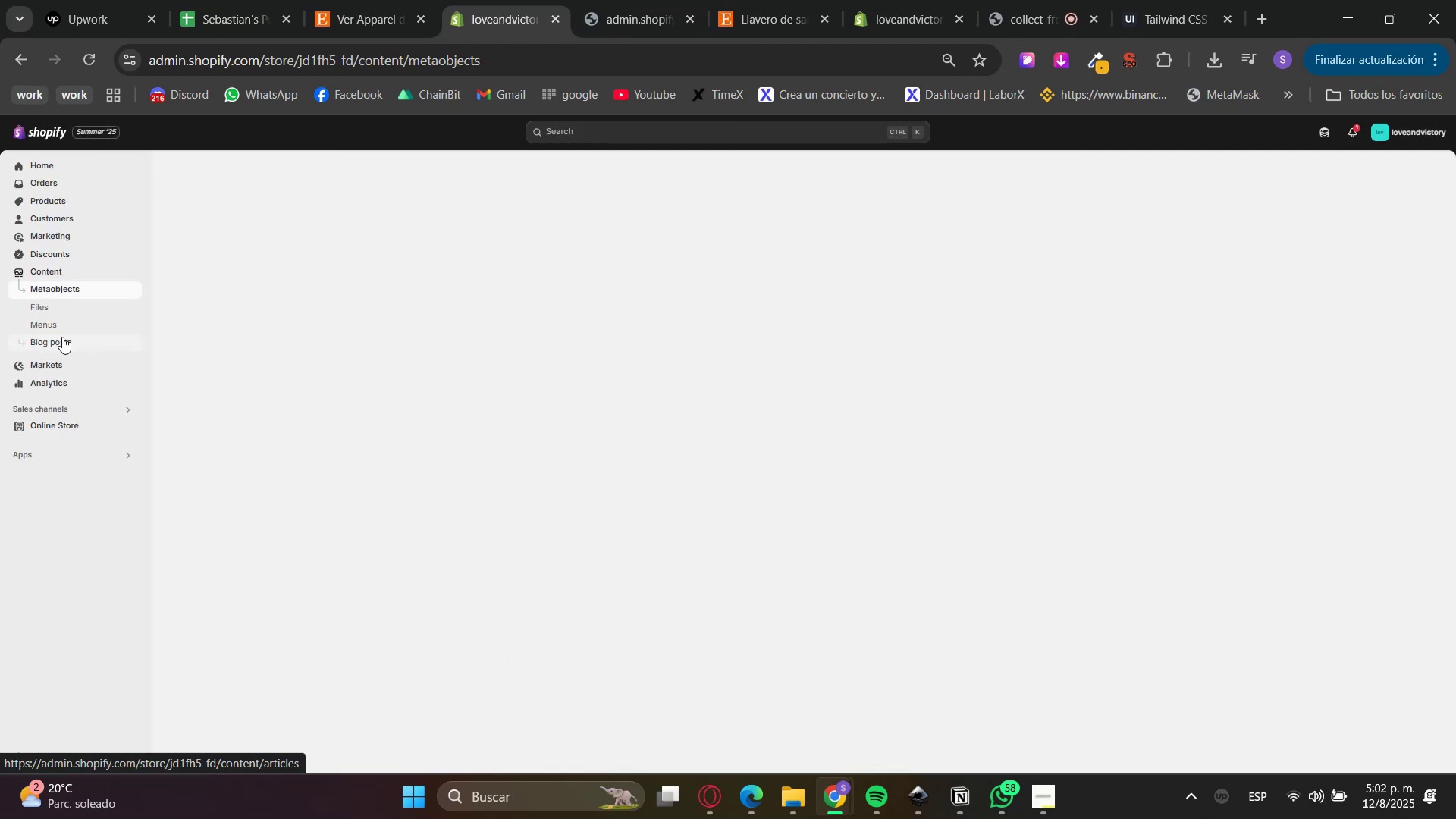 
left_click([58, 328])
 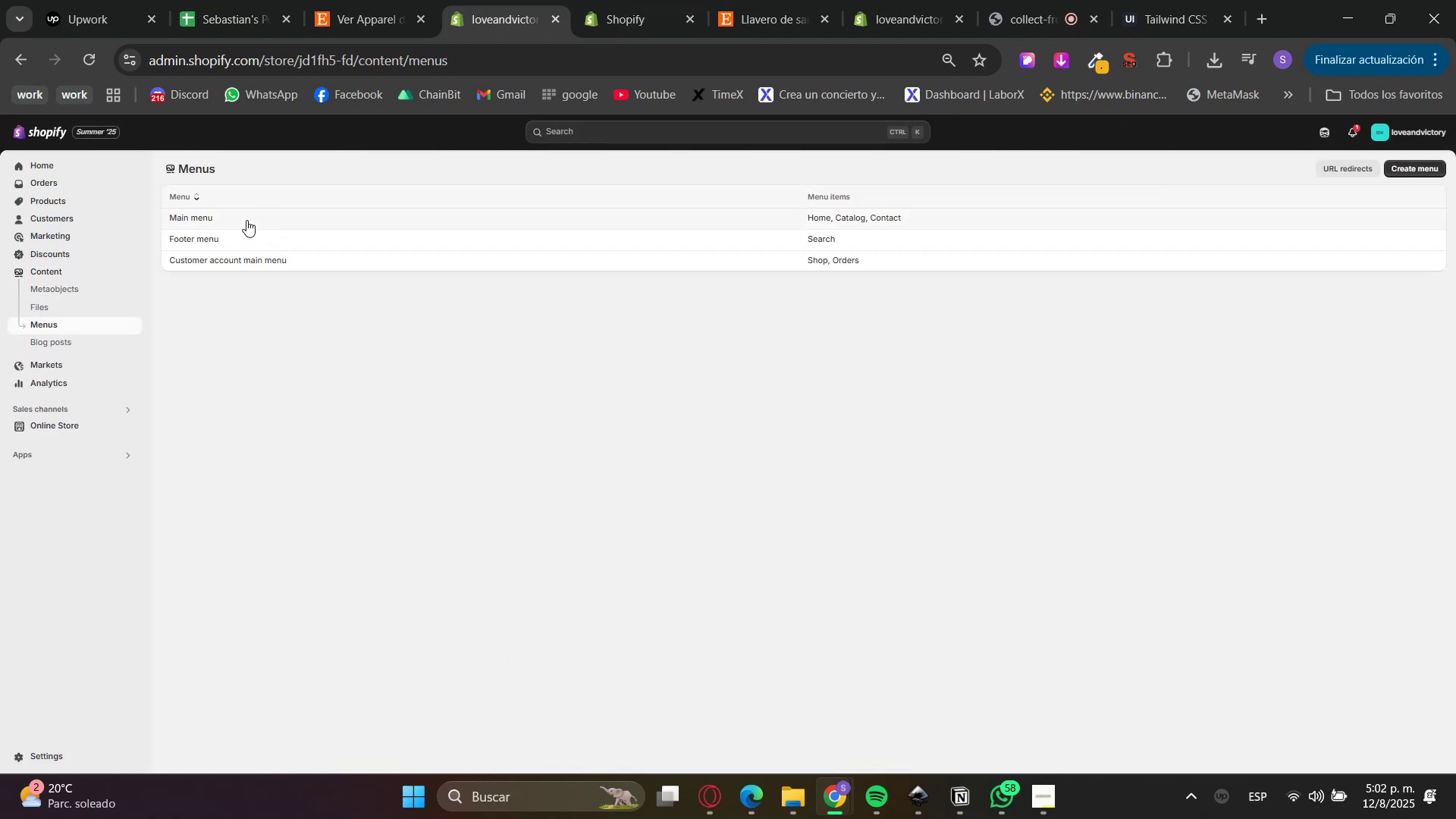 
double_click([729, 0])
 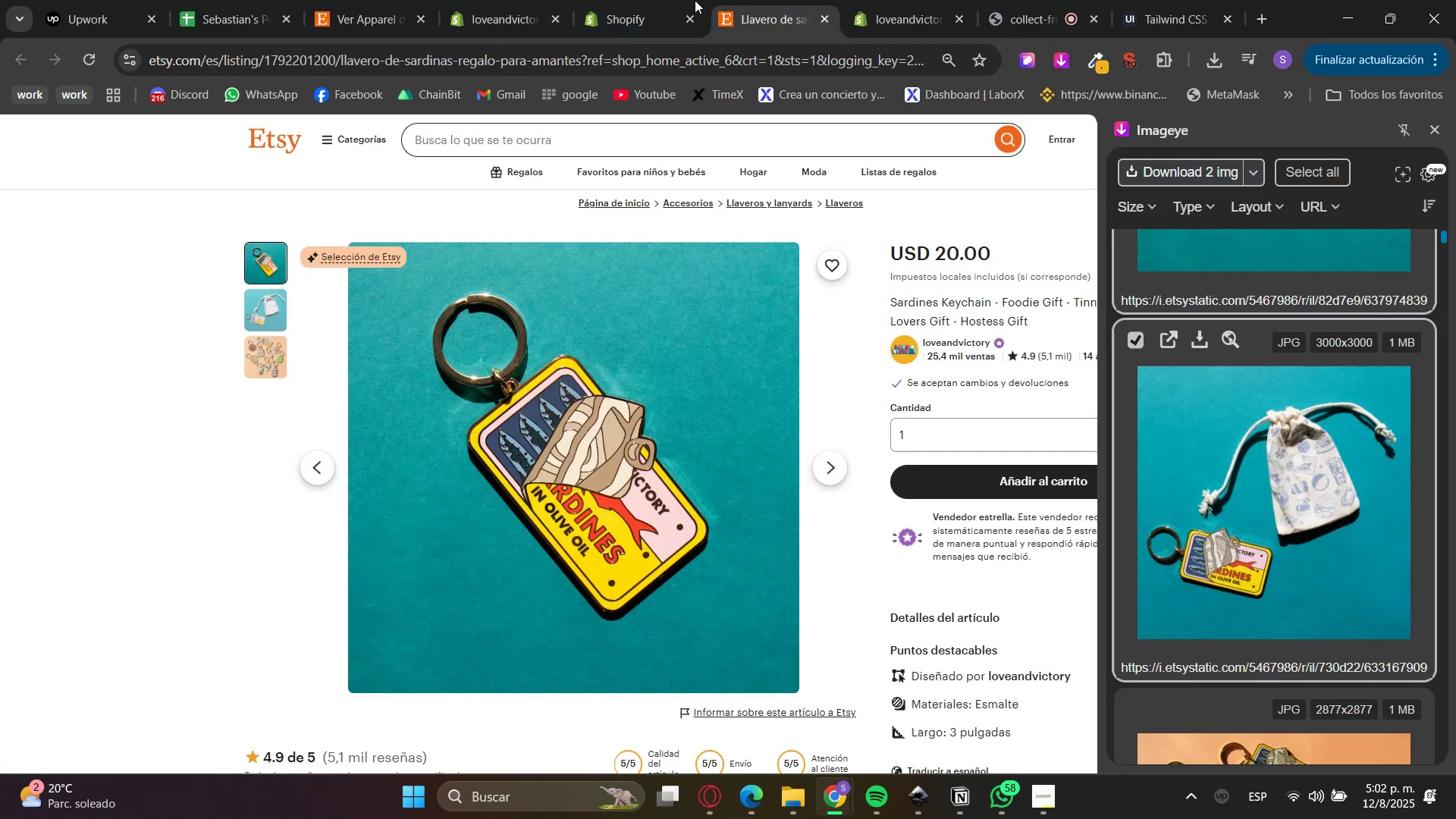 
triple_click([657, 0])
 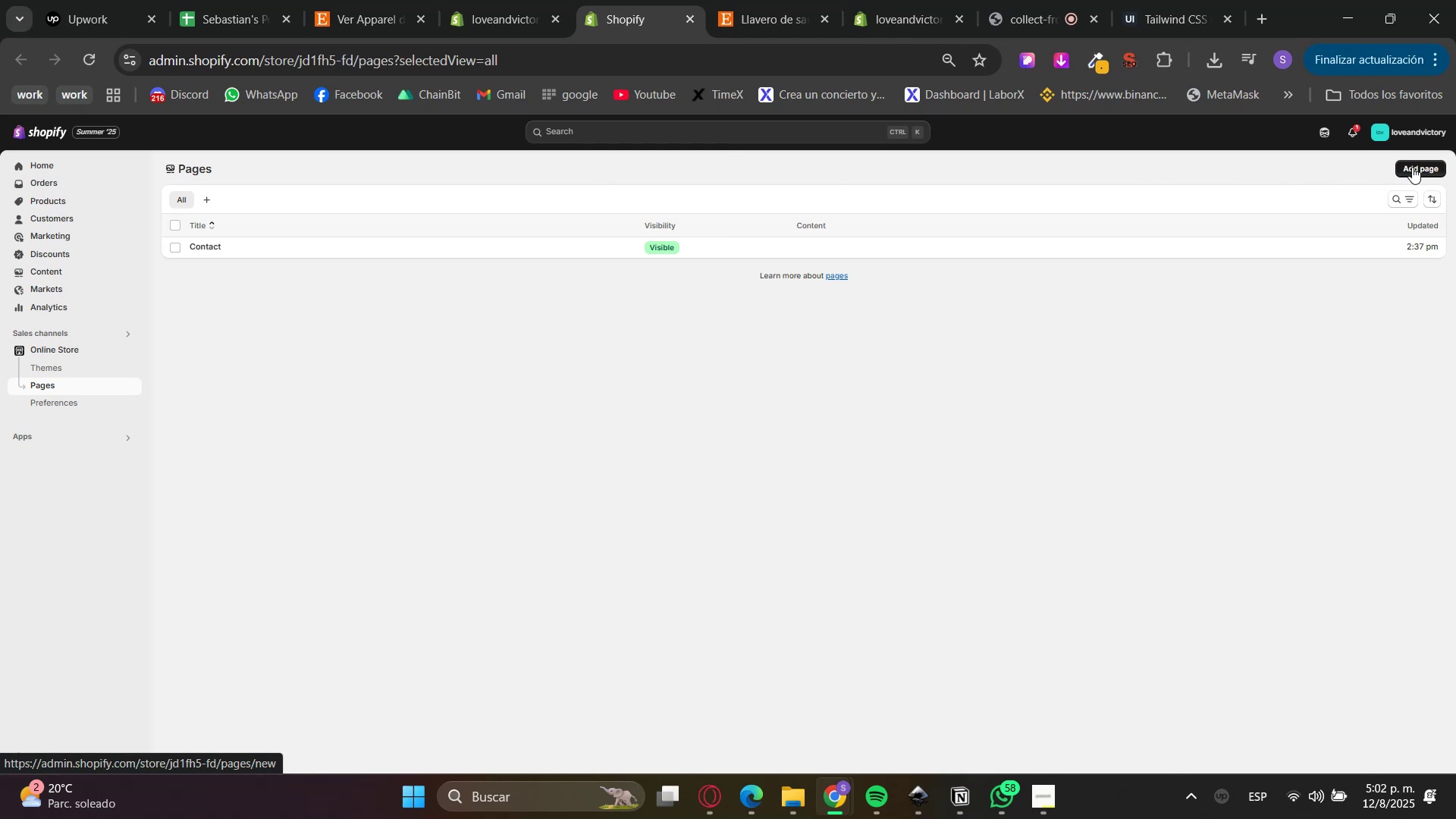 
left_click([1412, 167])
 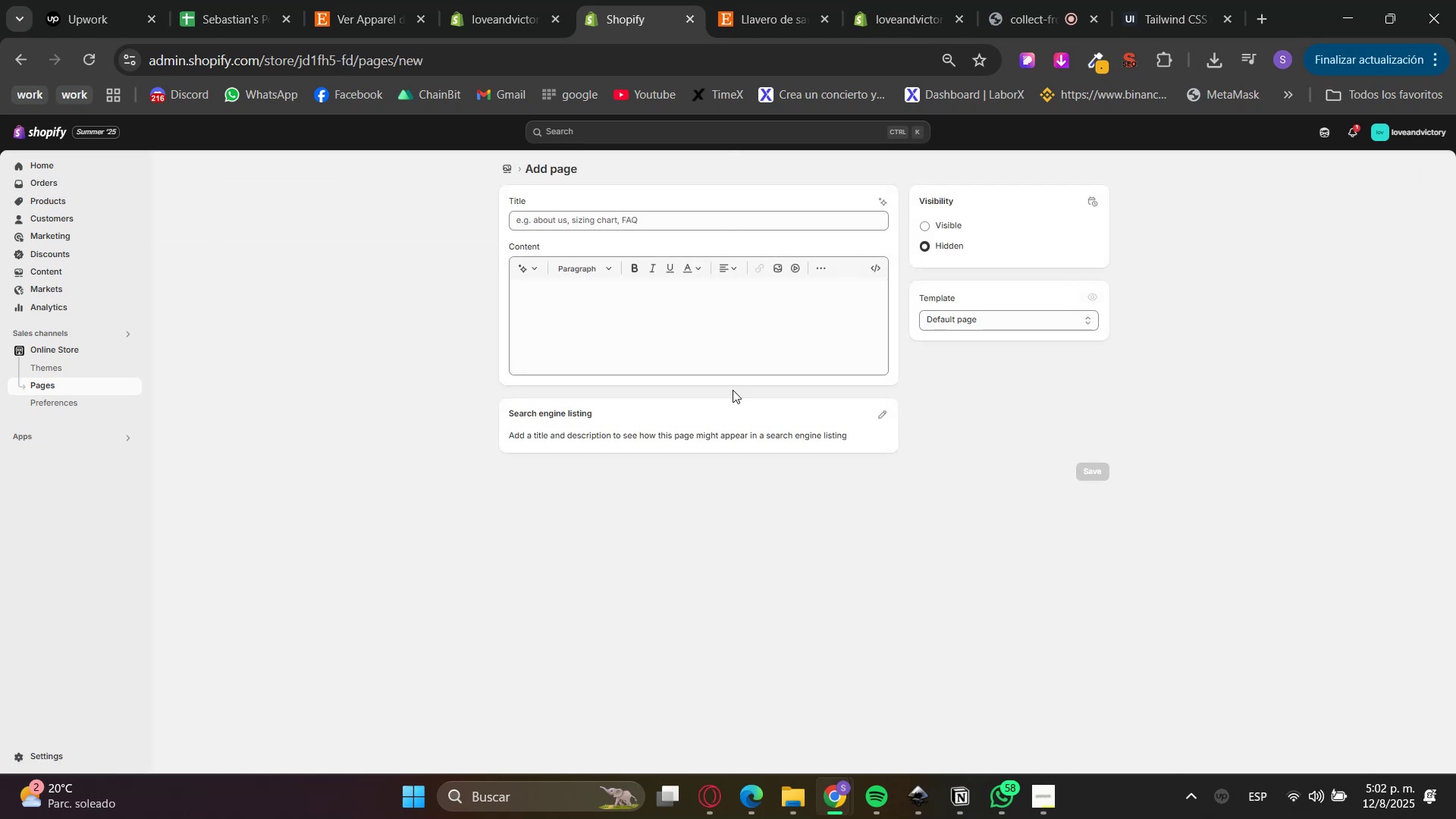 
left_click([620, 224])
 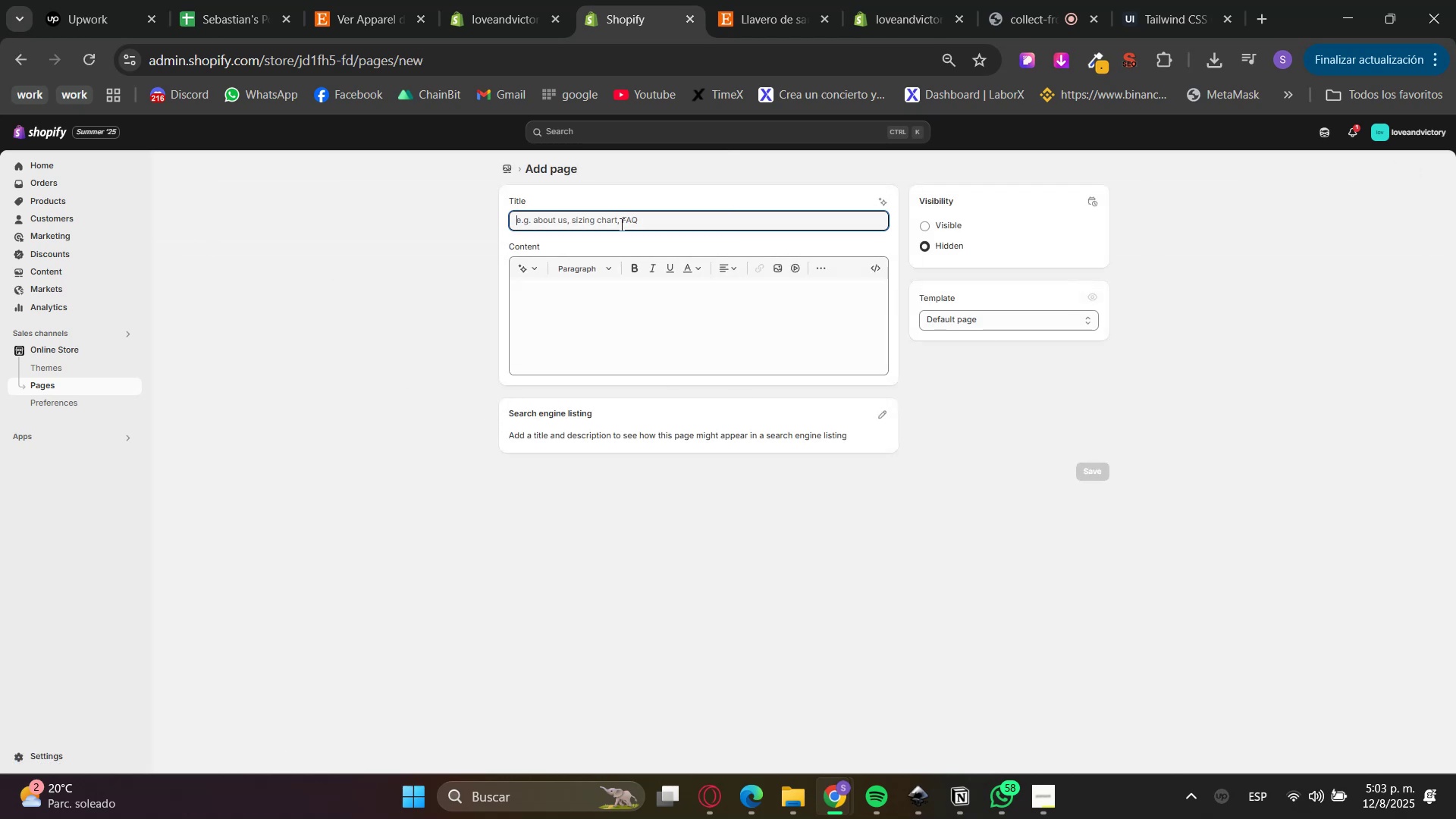 
type(About ius[NumLock])
key(Backspace)
key(Backspace)
key(Backspace)
type(us)
 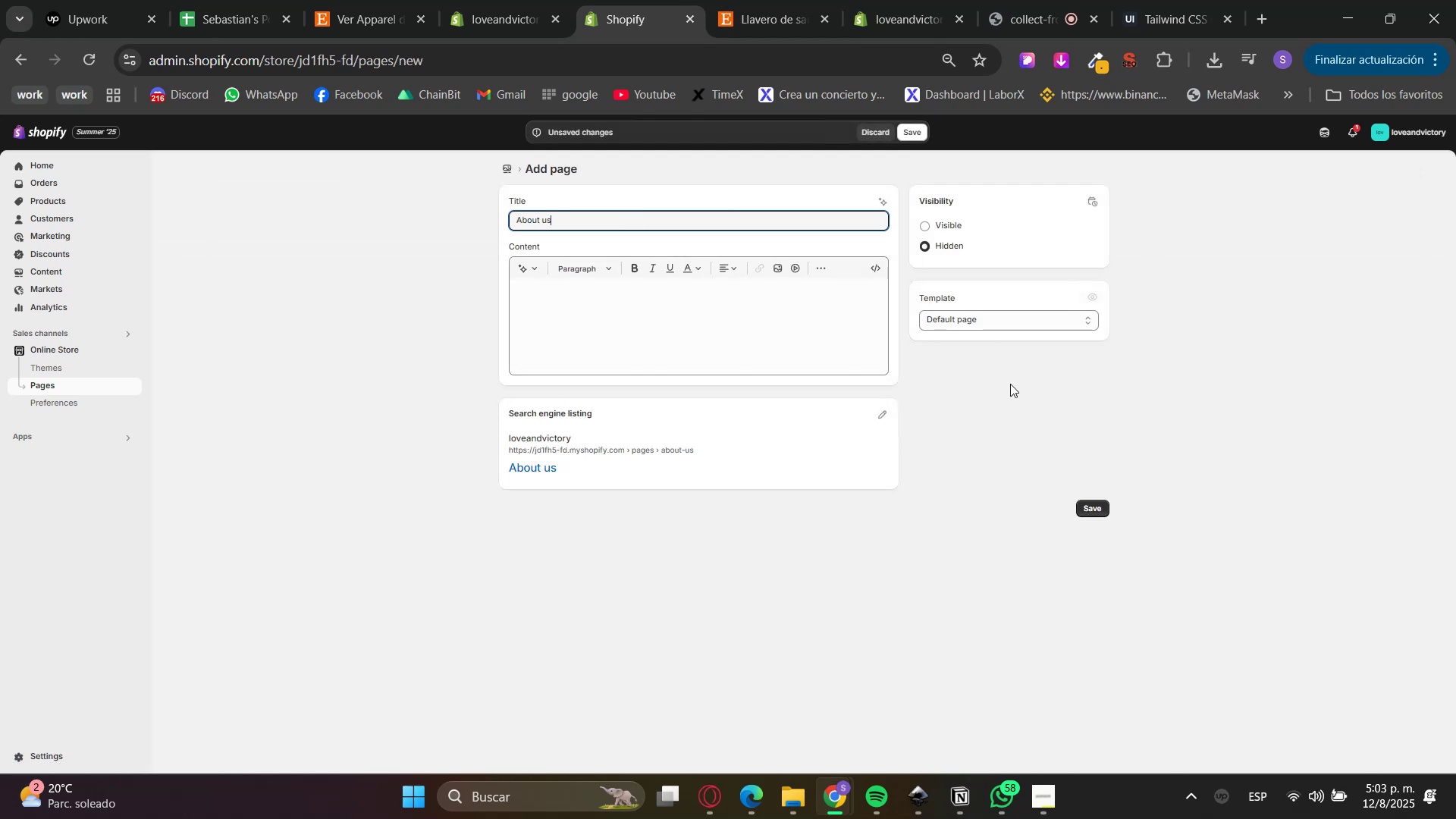 
left_click([939, 225])
 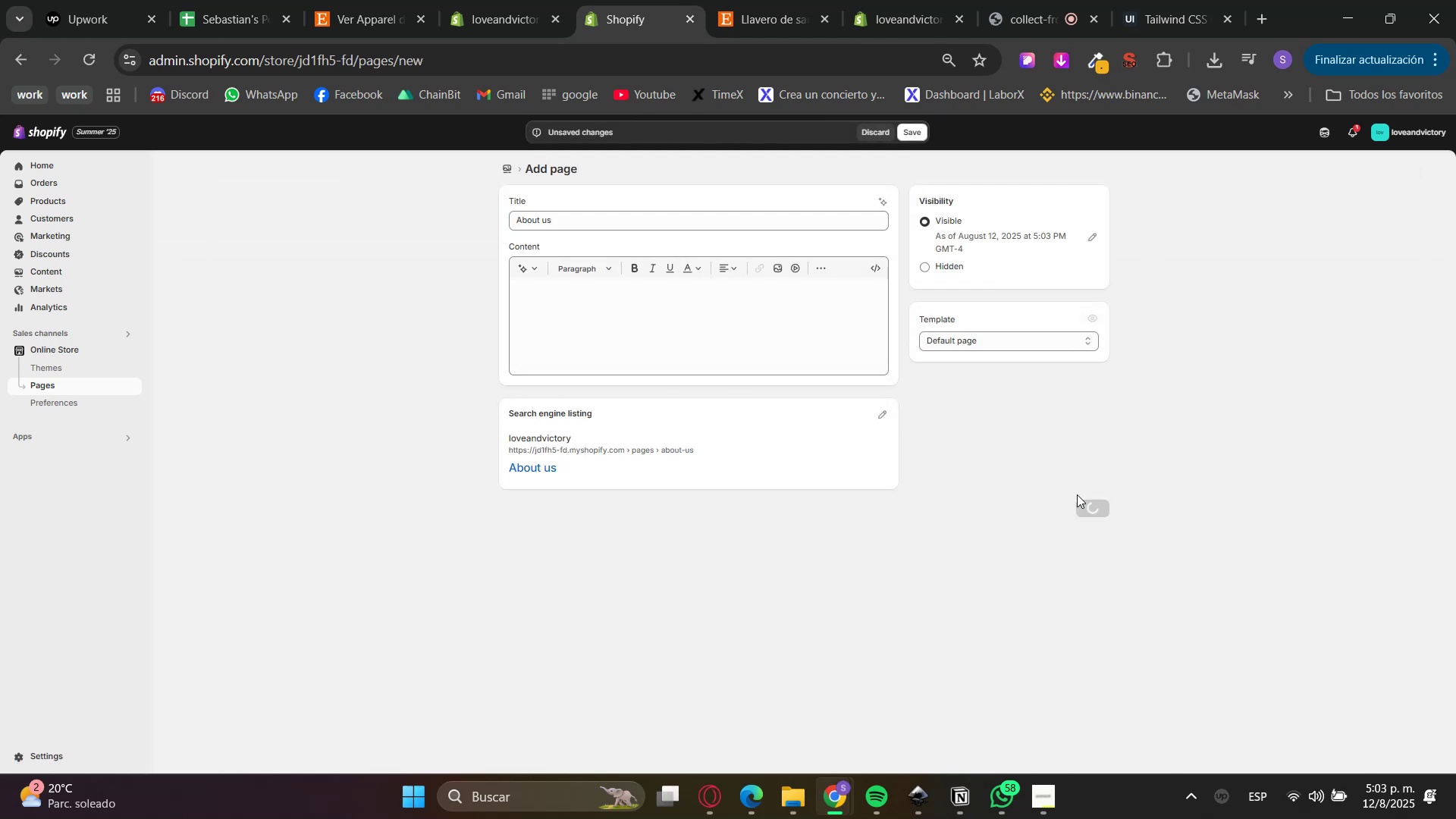 
double_click([570, 0])
 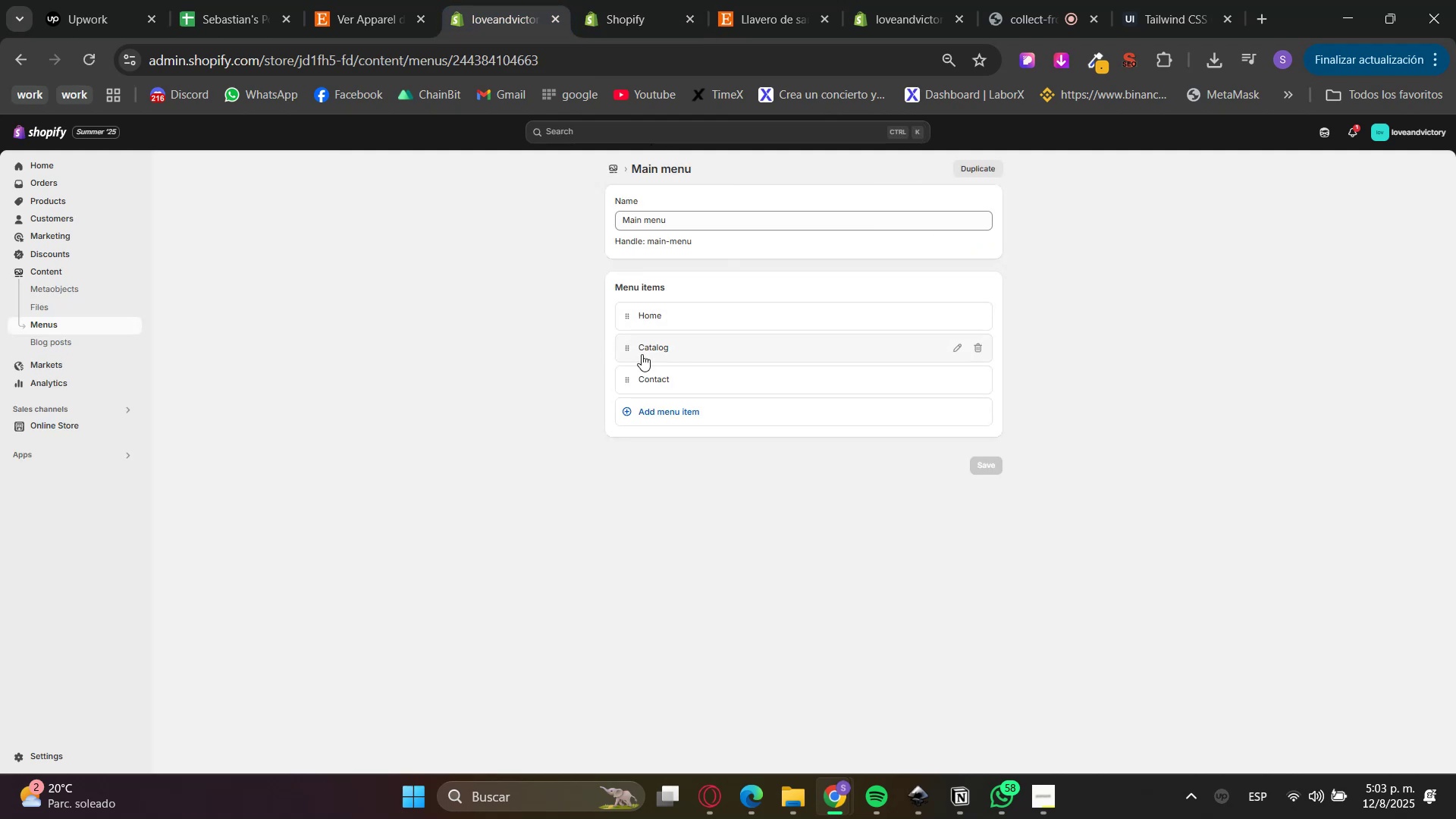 
left_click([654, 351])
 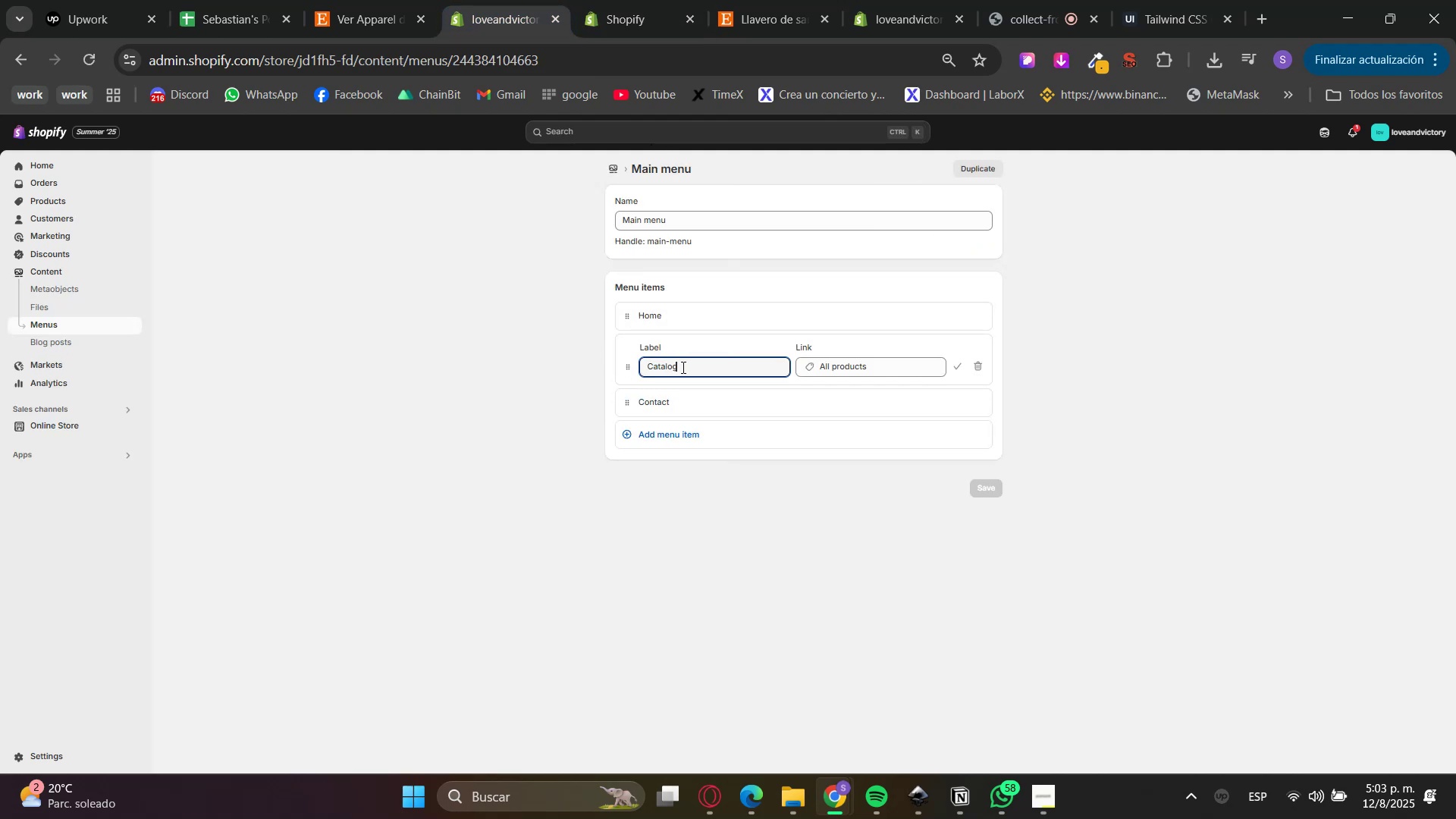 
type(Shop)
 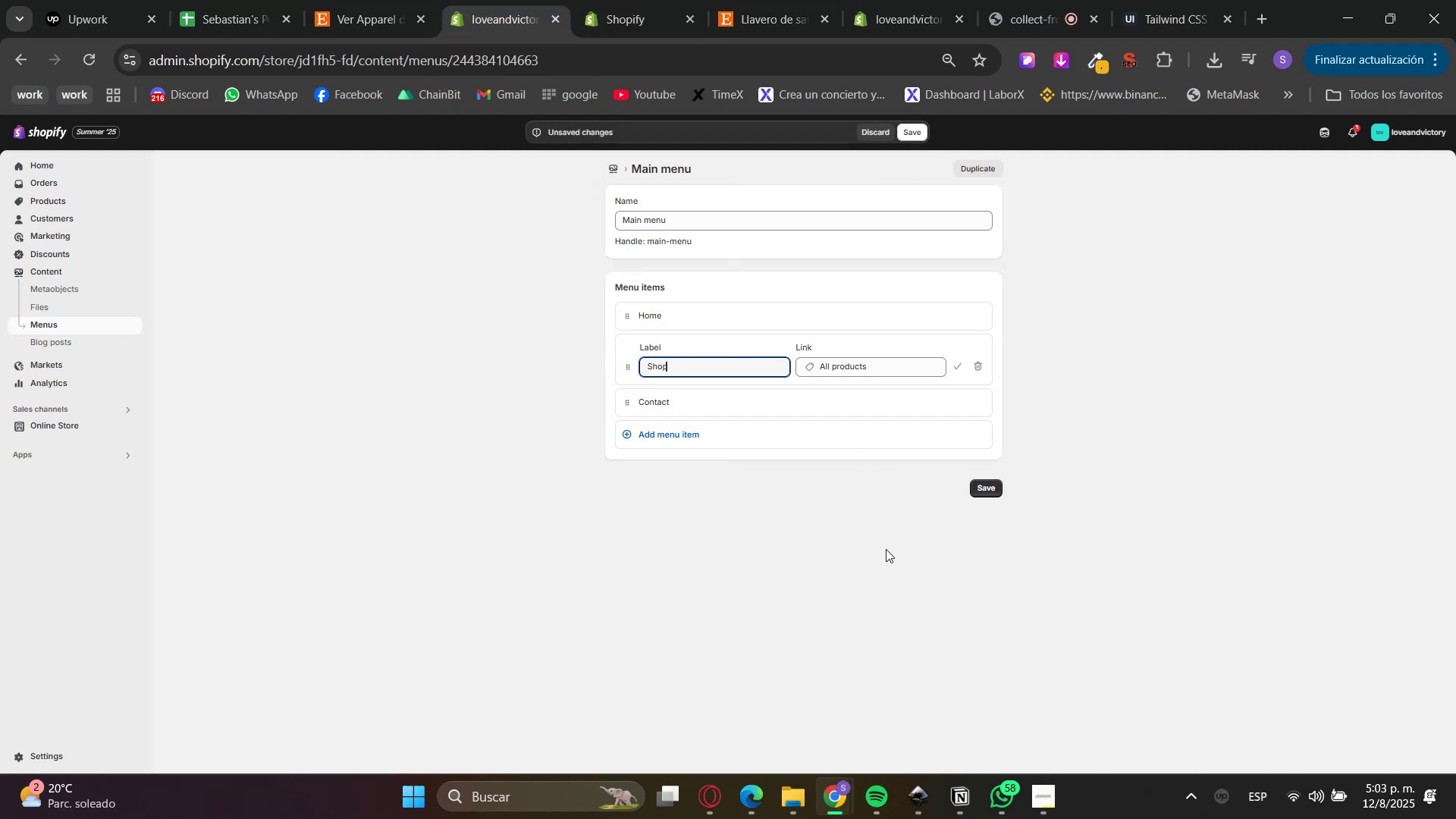 
double_click([955, 369])
 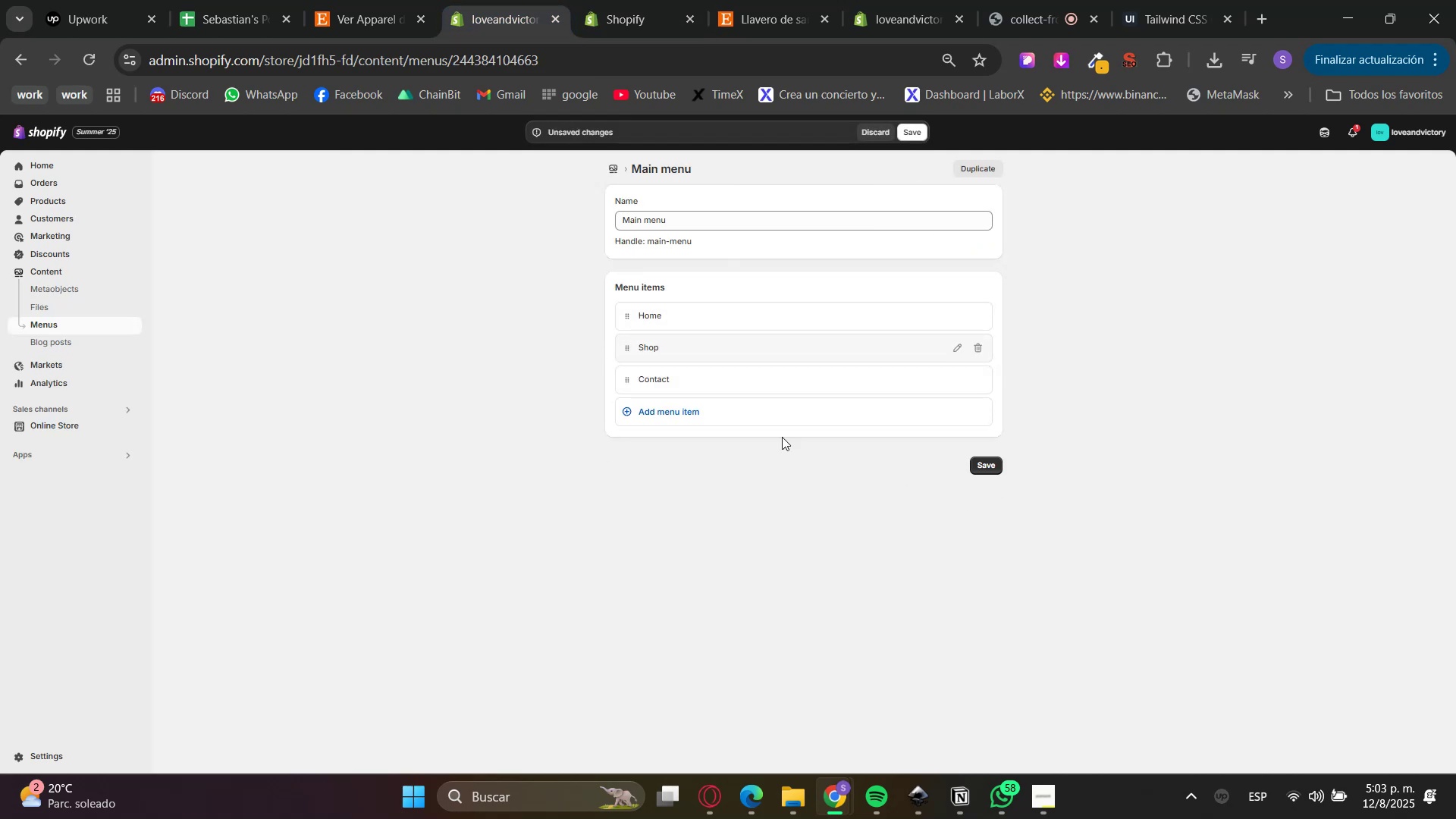 
triple_click([736, 428])
 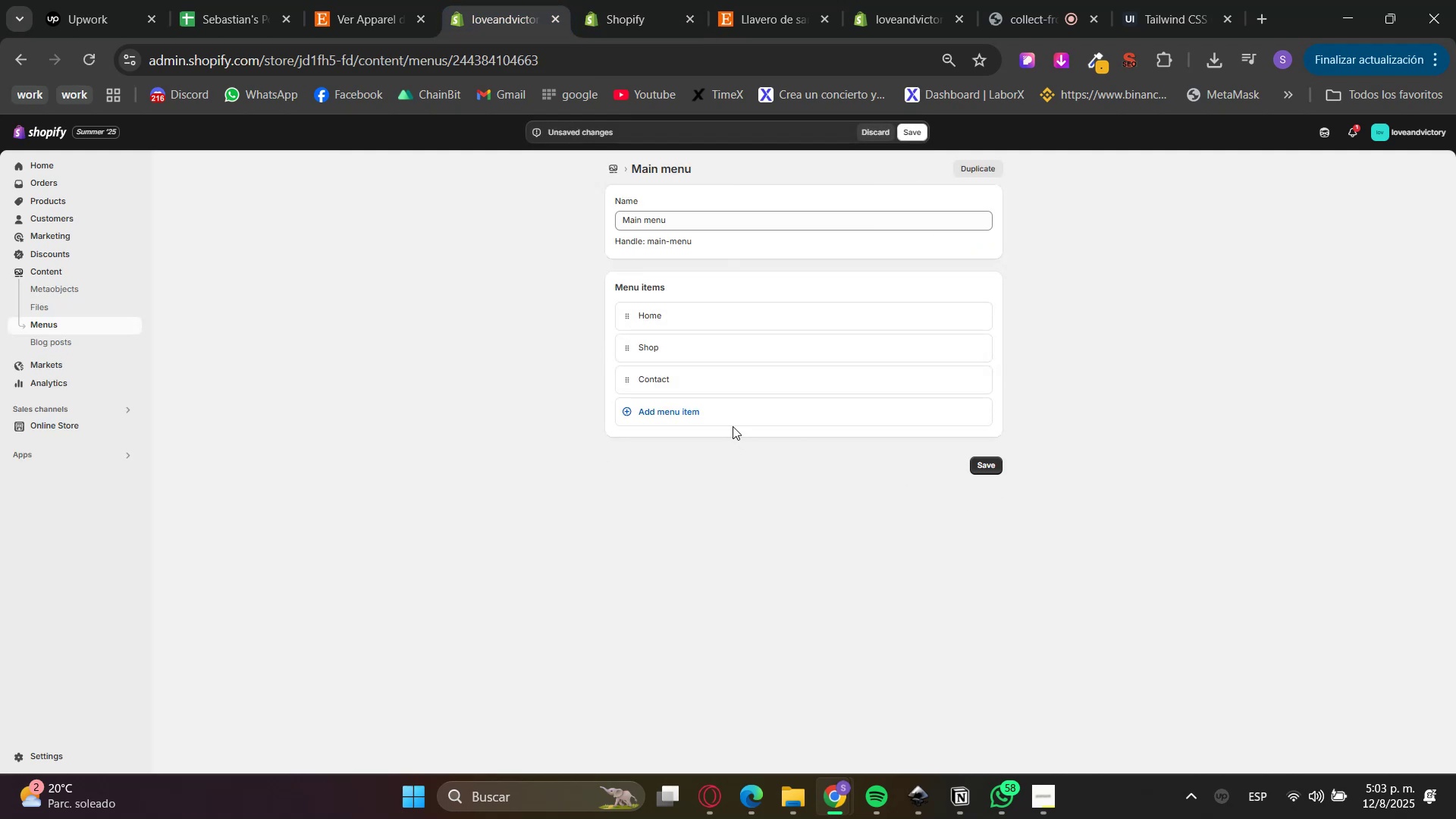 
triple_click([717, 416])
 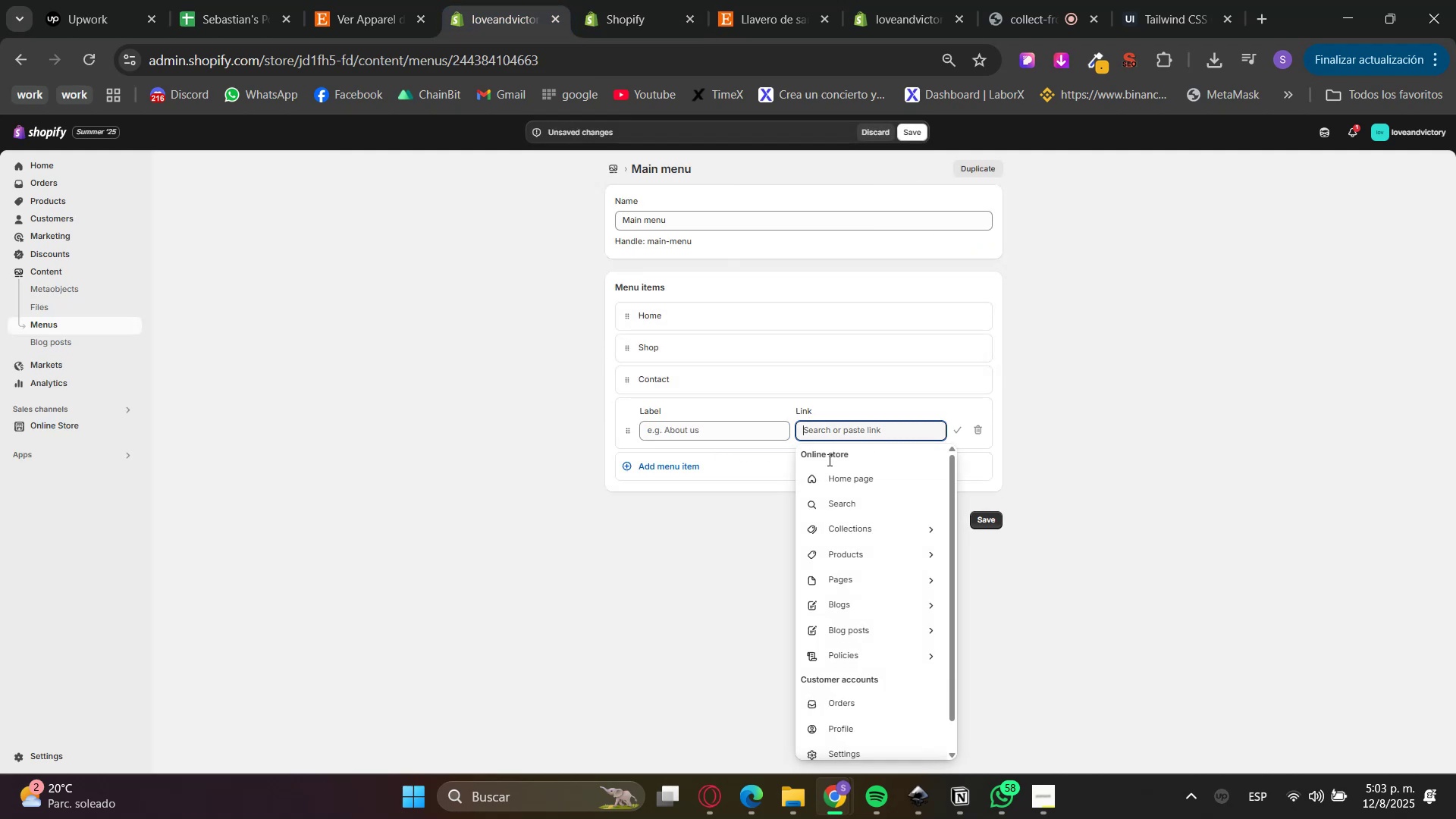 
left_click([834, 519])
 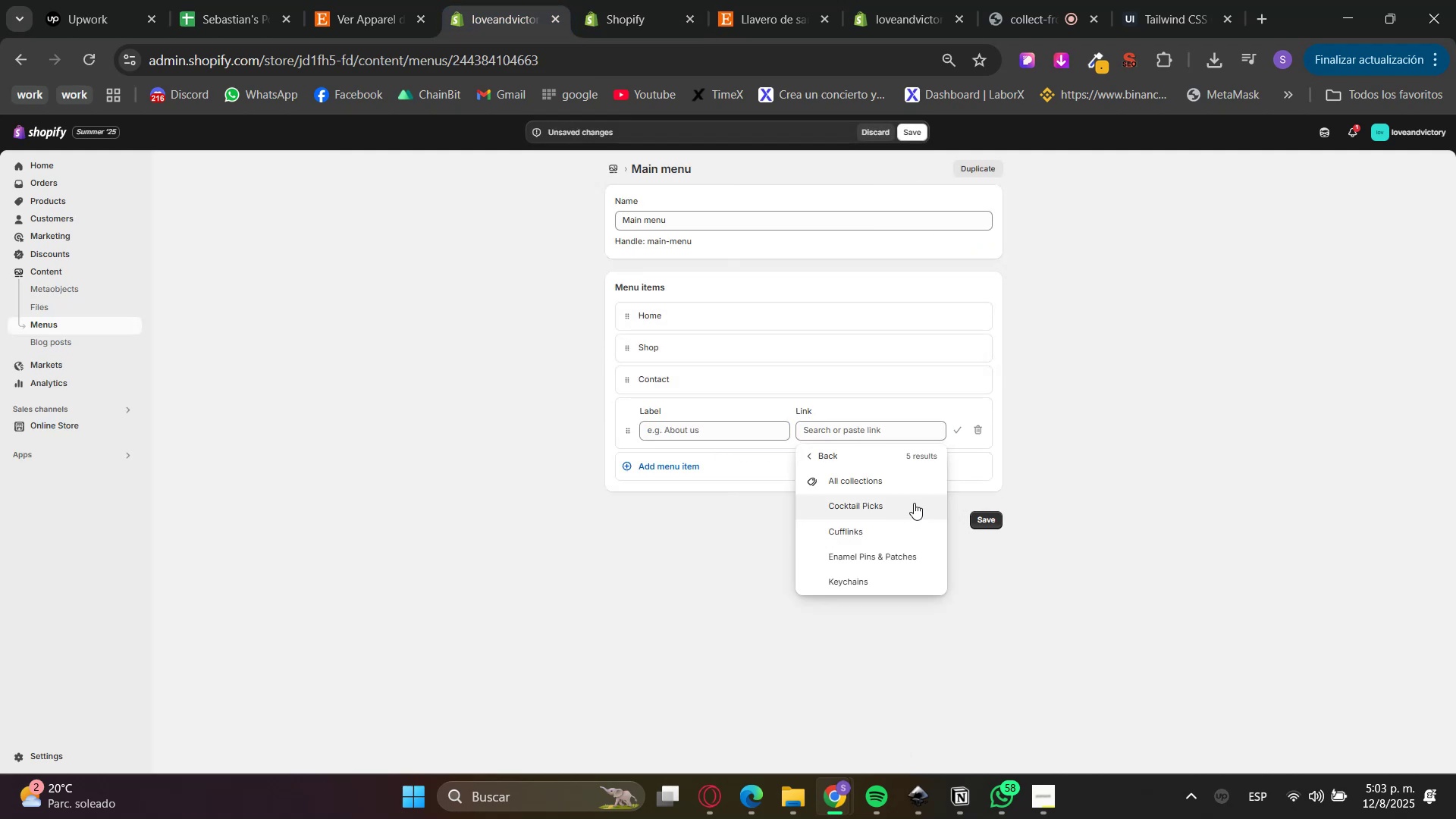 
left_click([868, 507])
 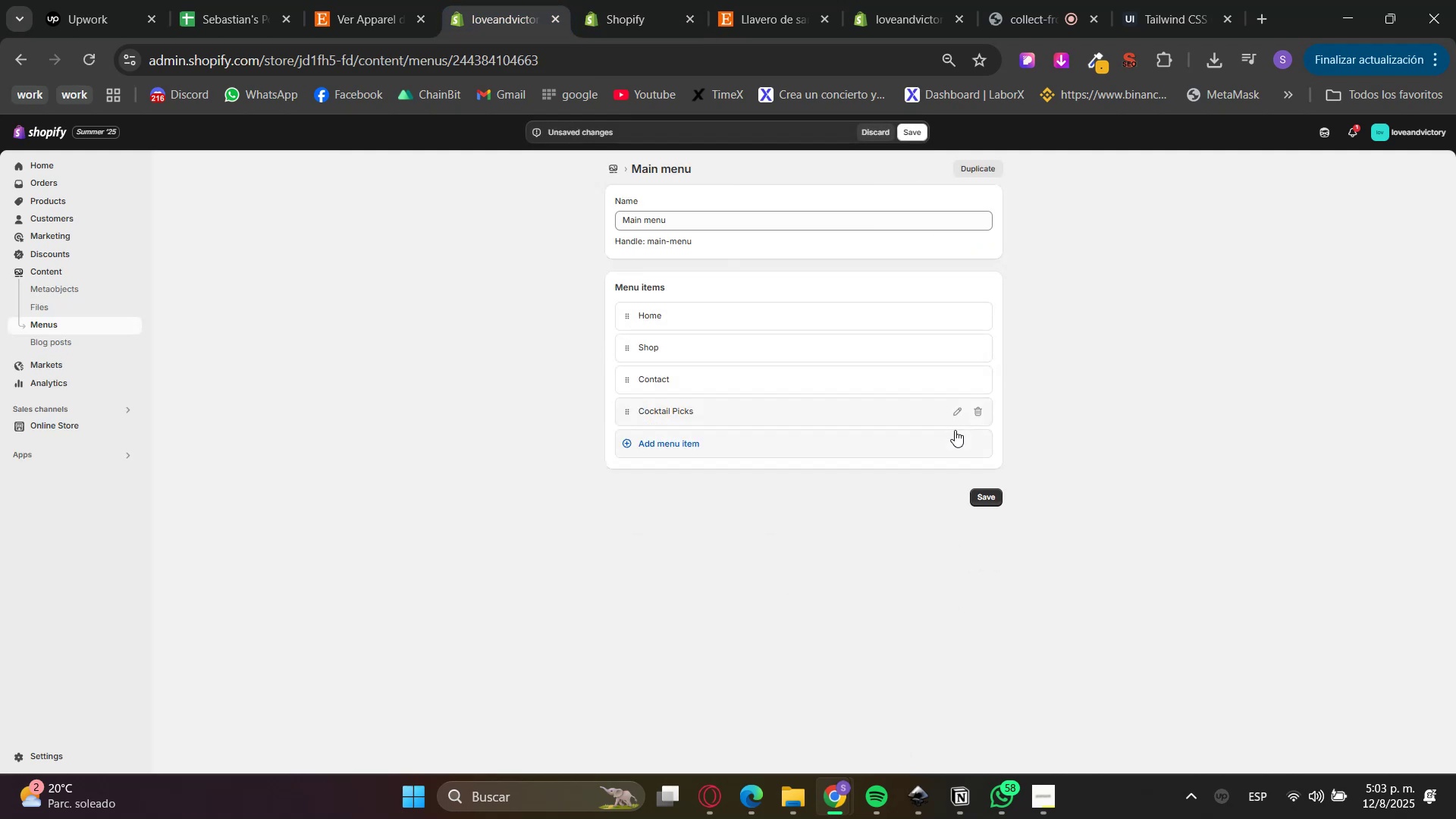 
double_click([775, 460])
 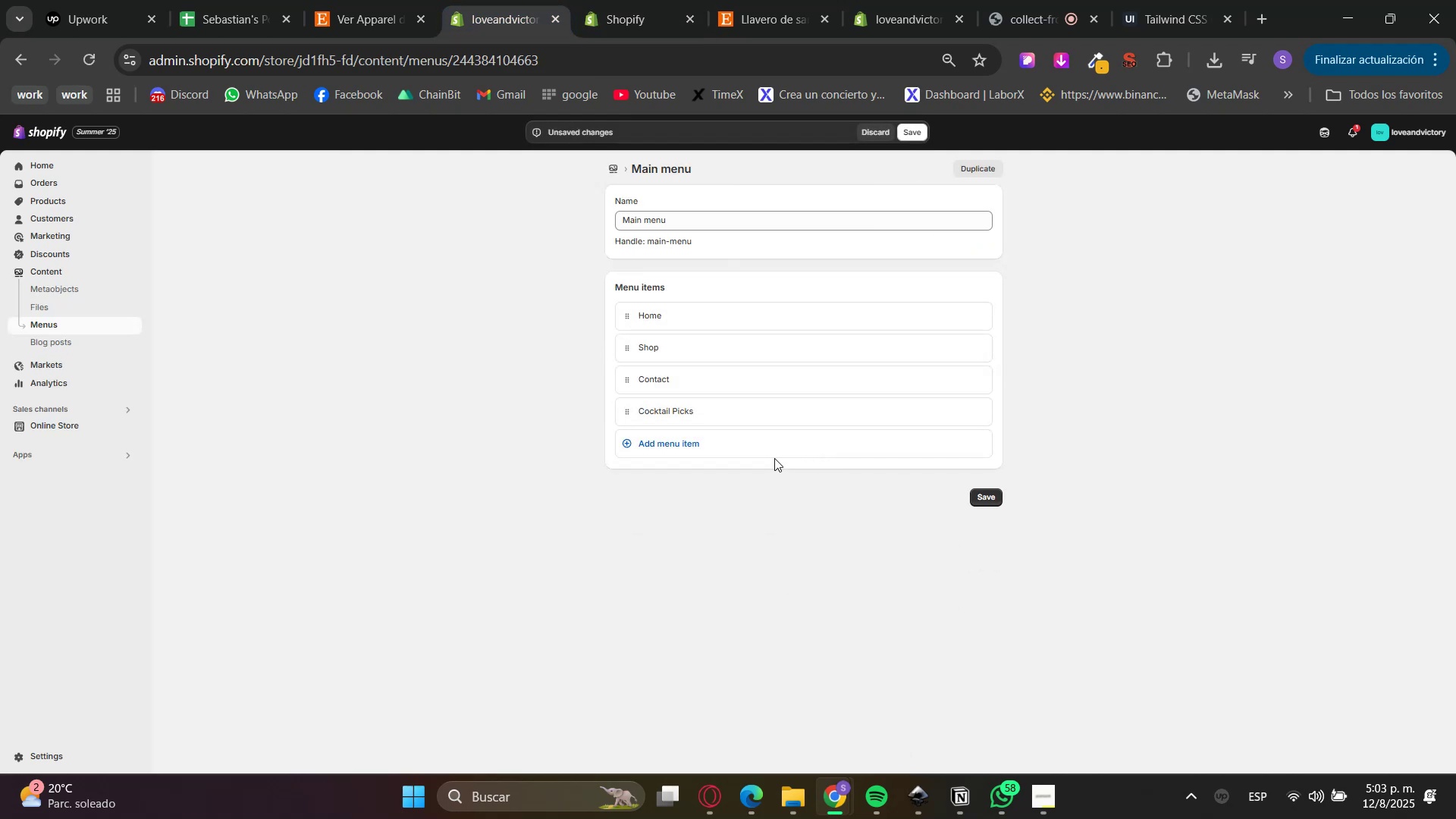 
triple_click([758, 441])
 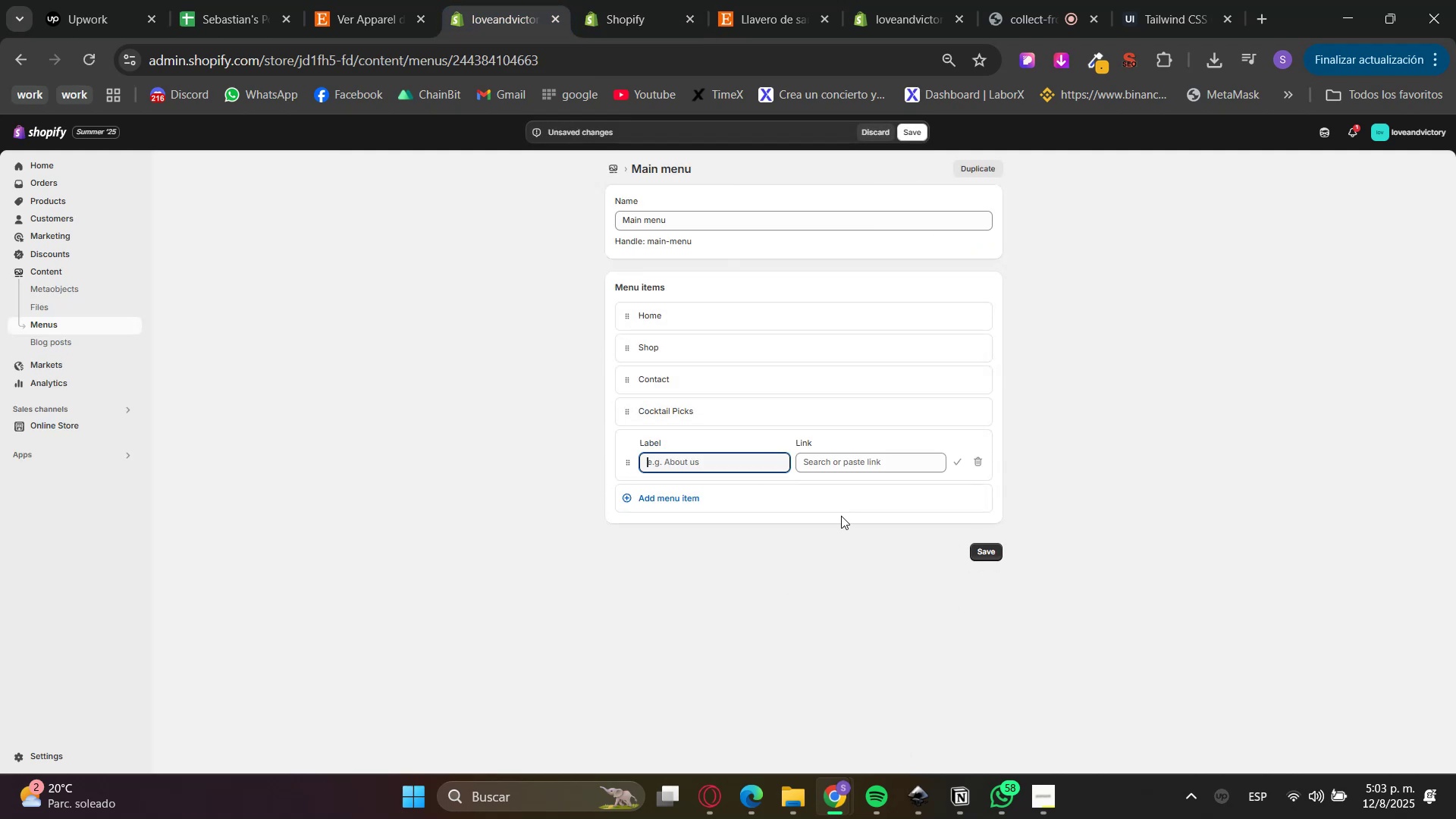 
left_click([858, 468])
 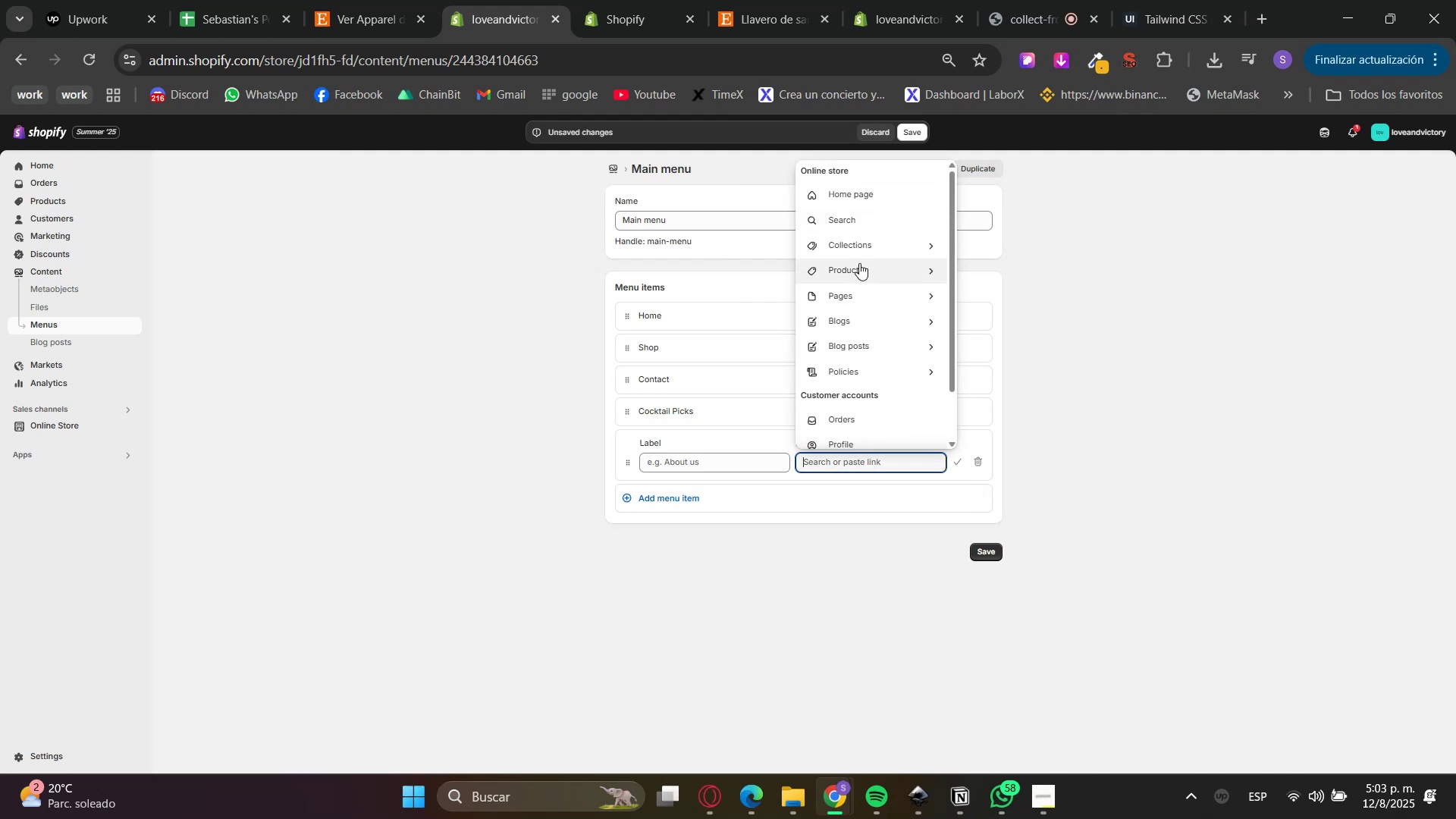 
left_click([870, 231])
 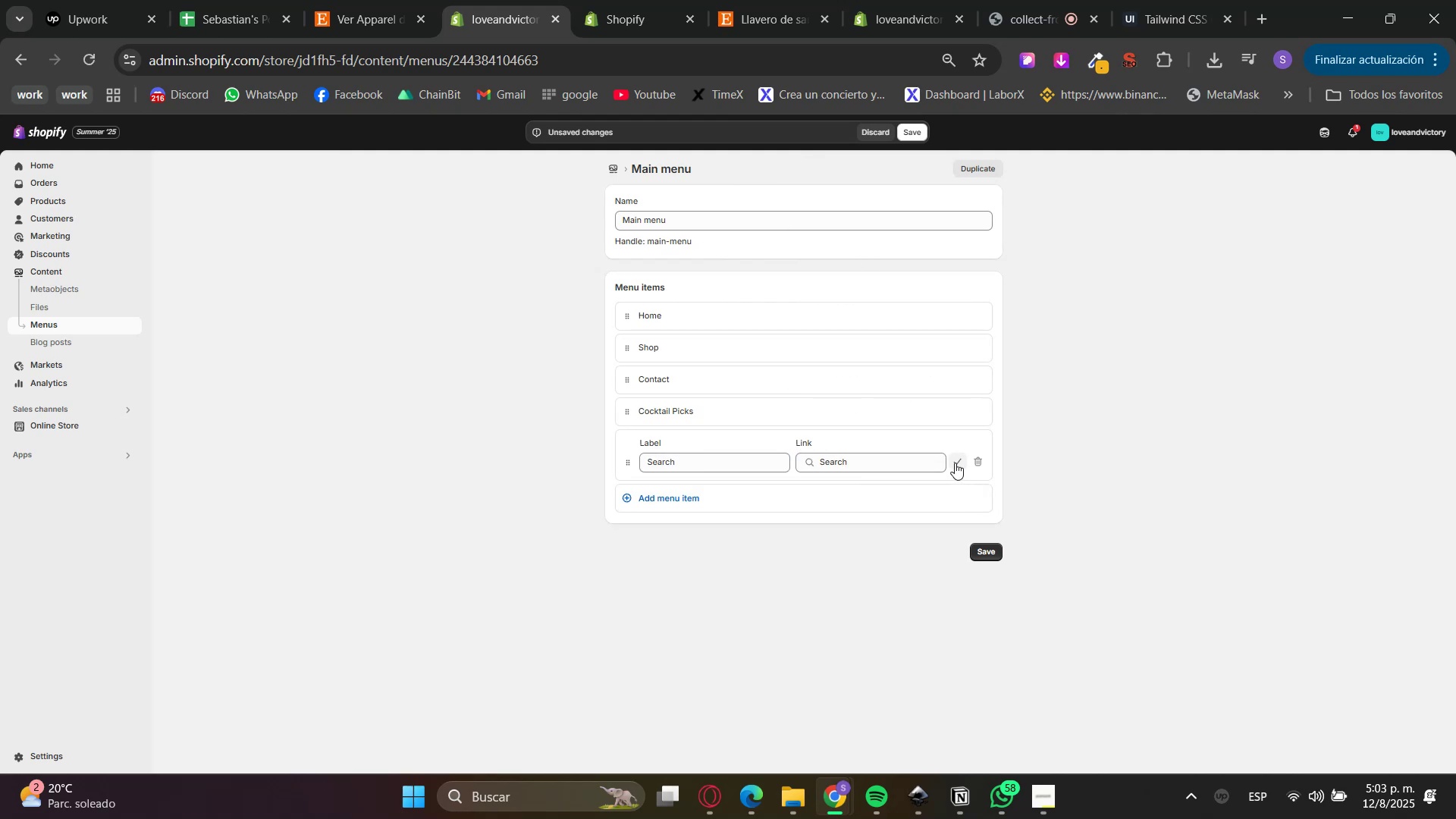 
left_click([939, 461])
 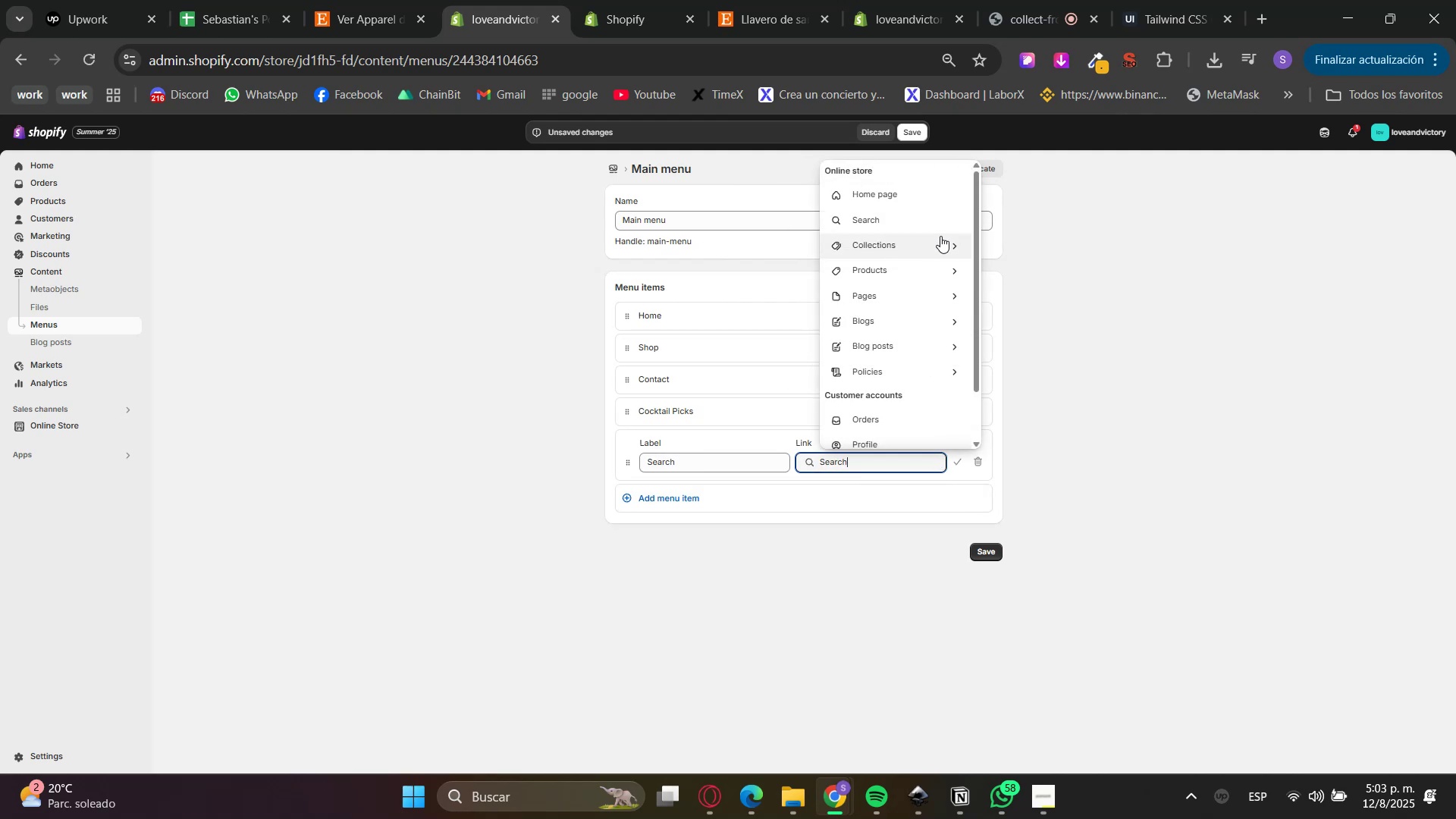 
left_click([929, 243])
 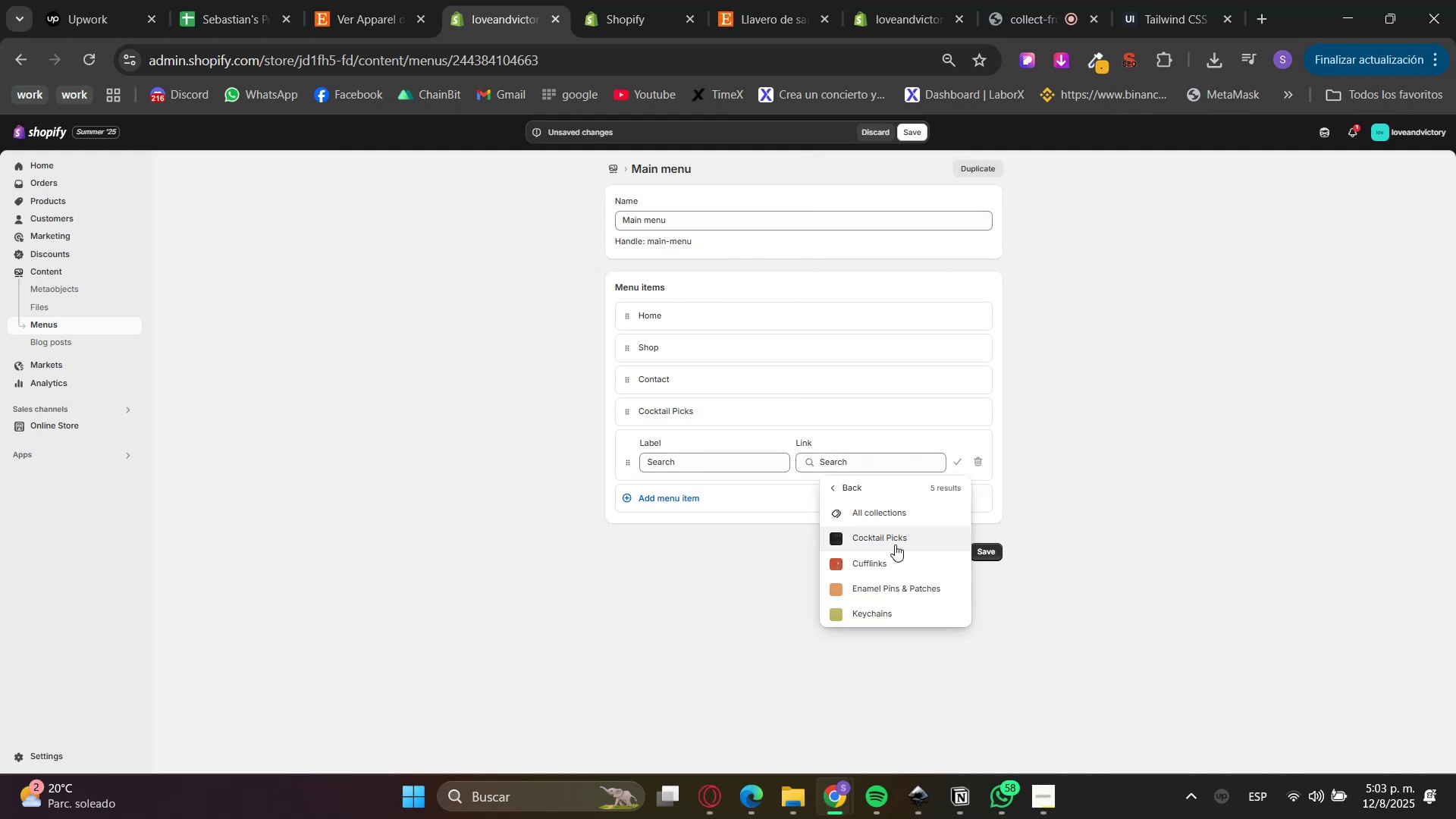 
left_click([887, 560])
 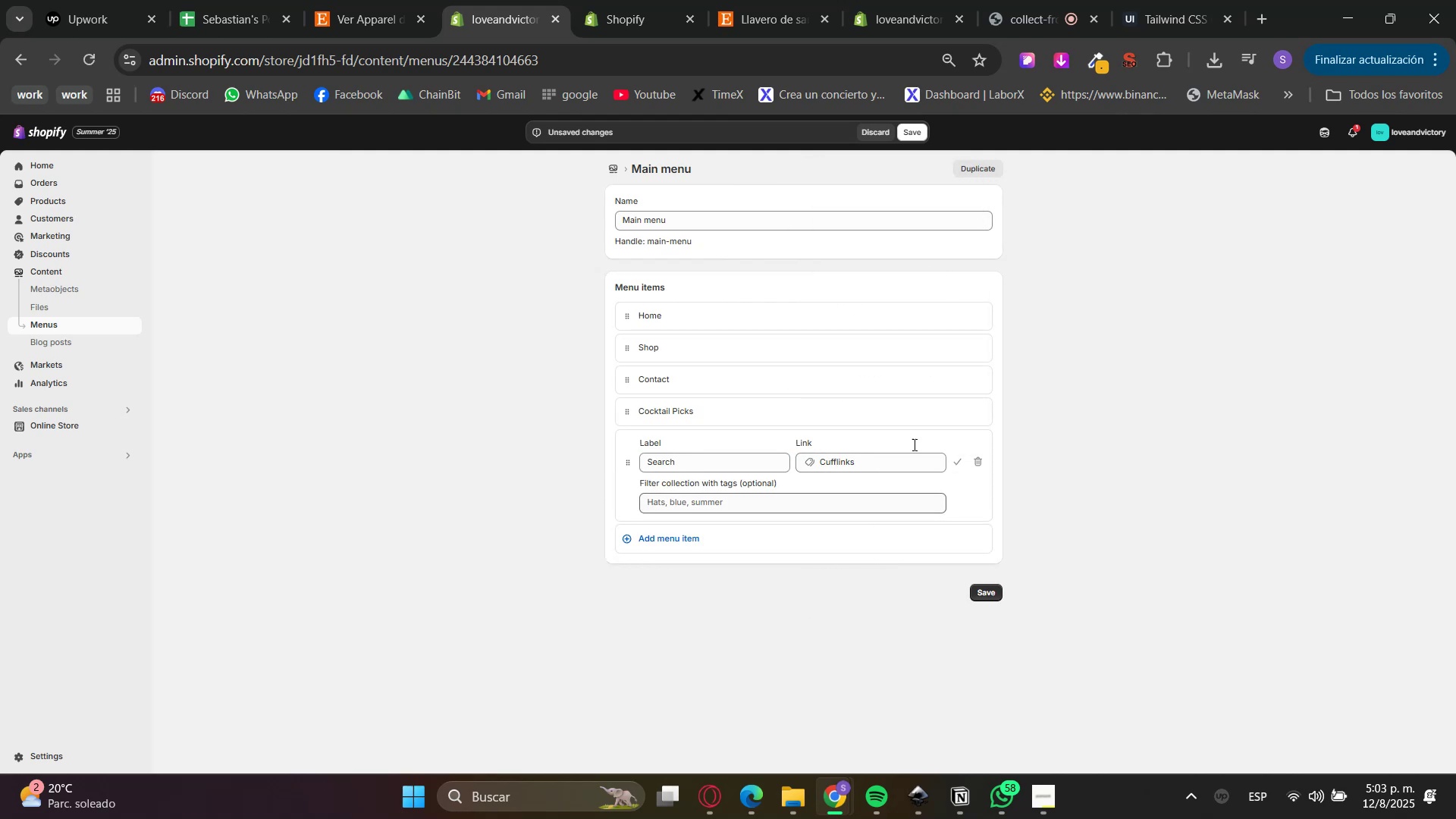 
double_click([979, 464])
 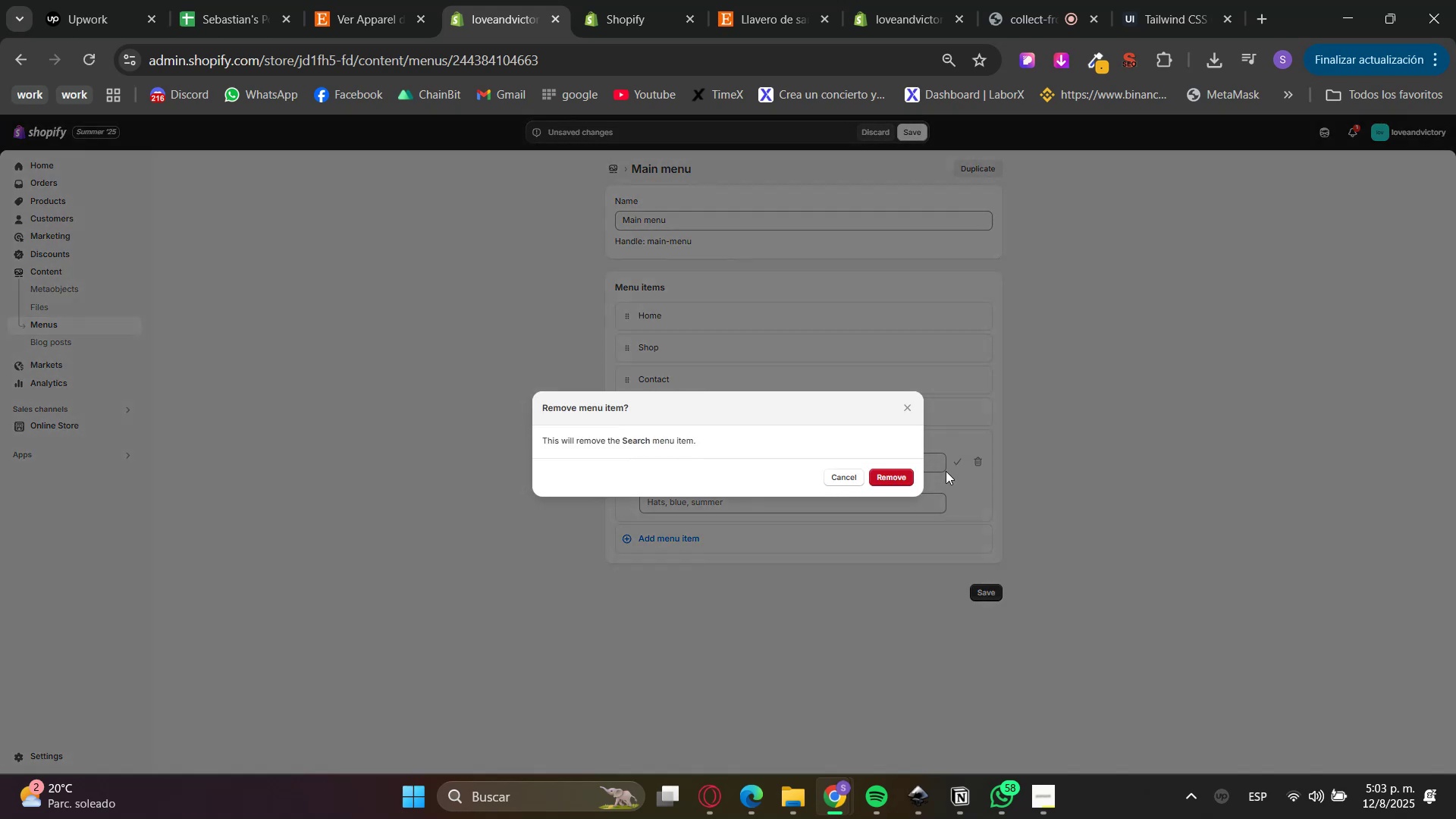 
triple_click([883, 472])
 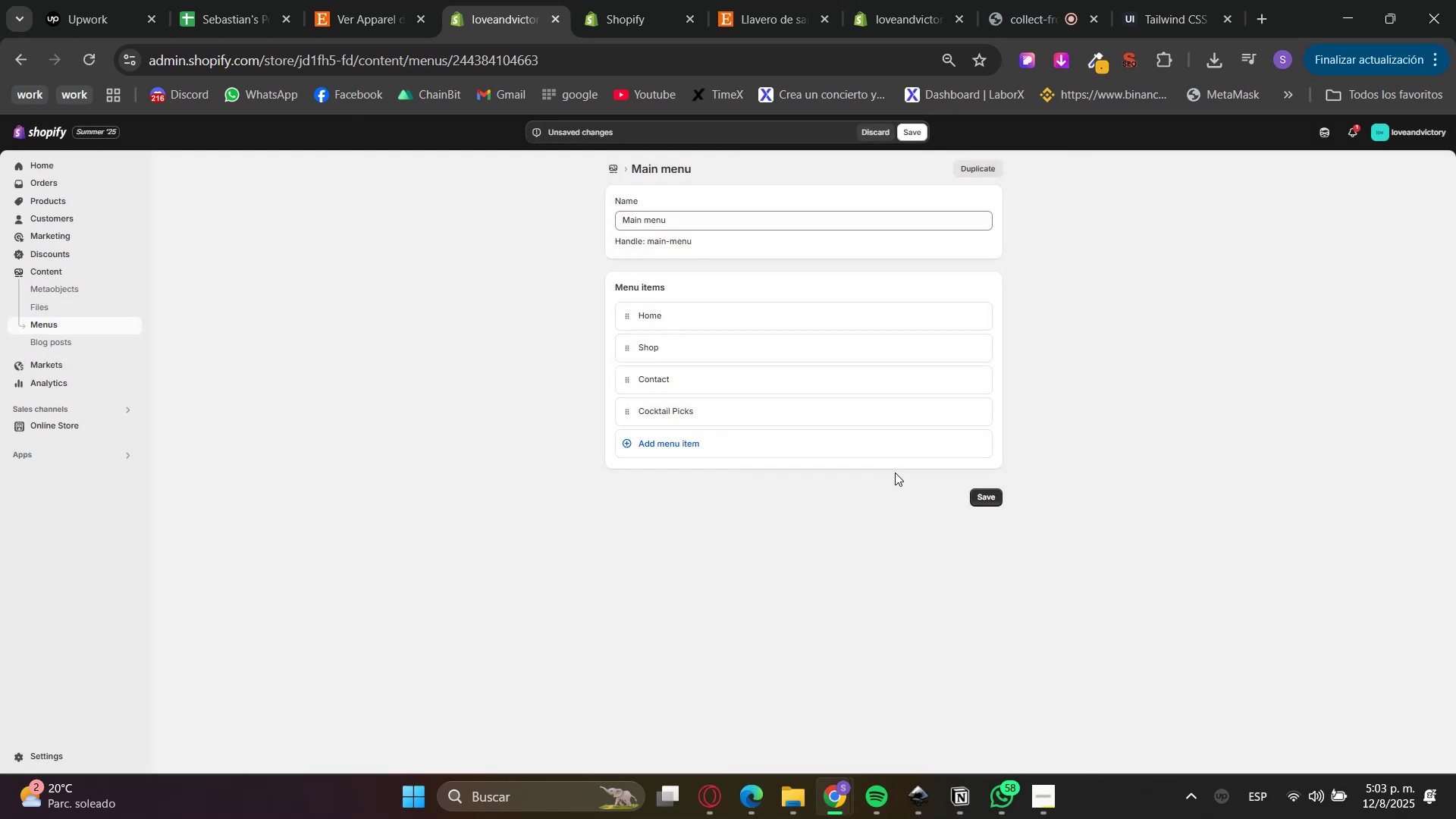 
left_click([871, 452])
 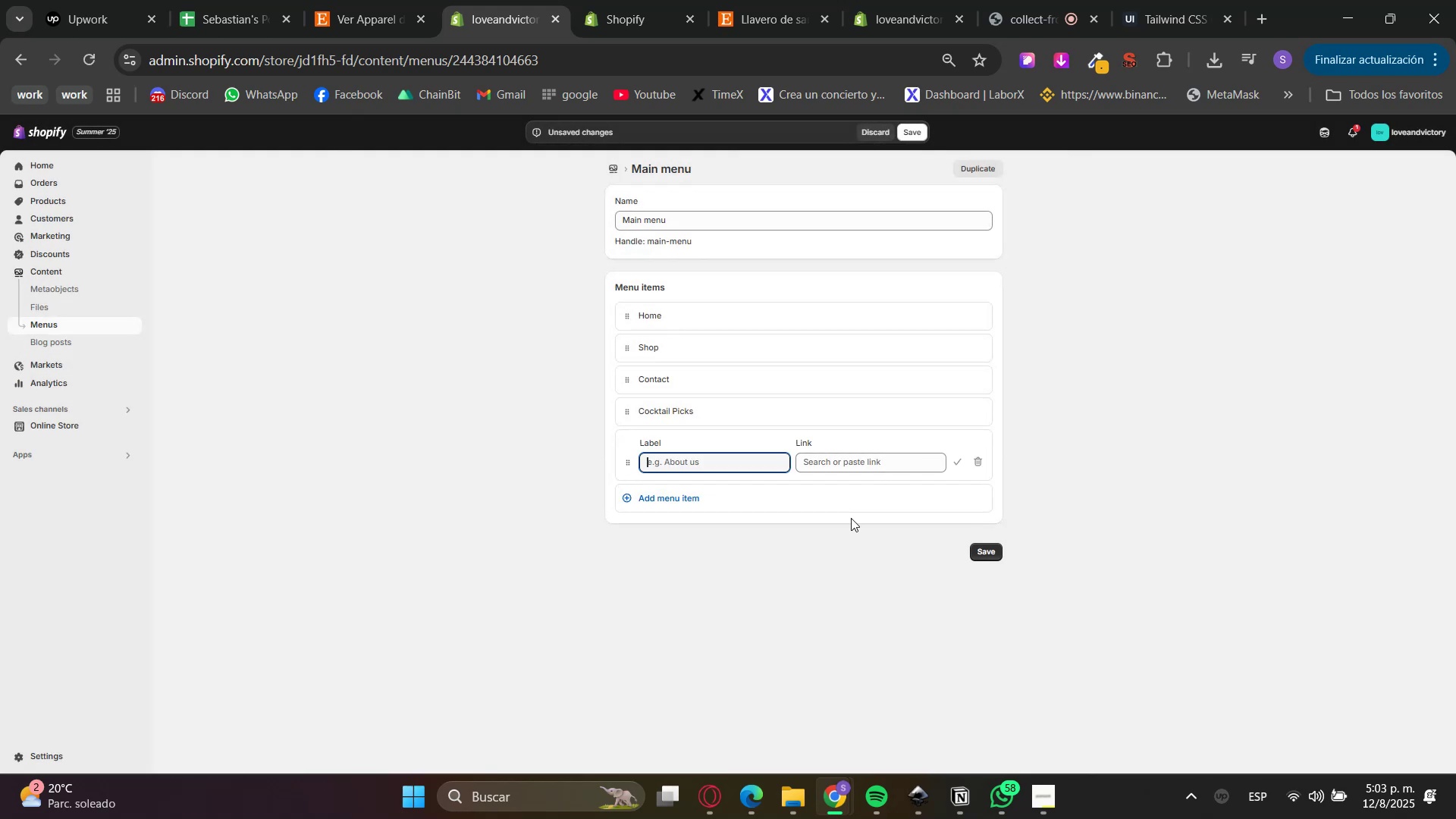 
left_click([874, 461])
 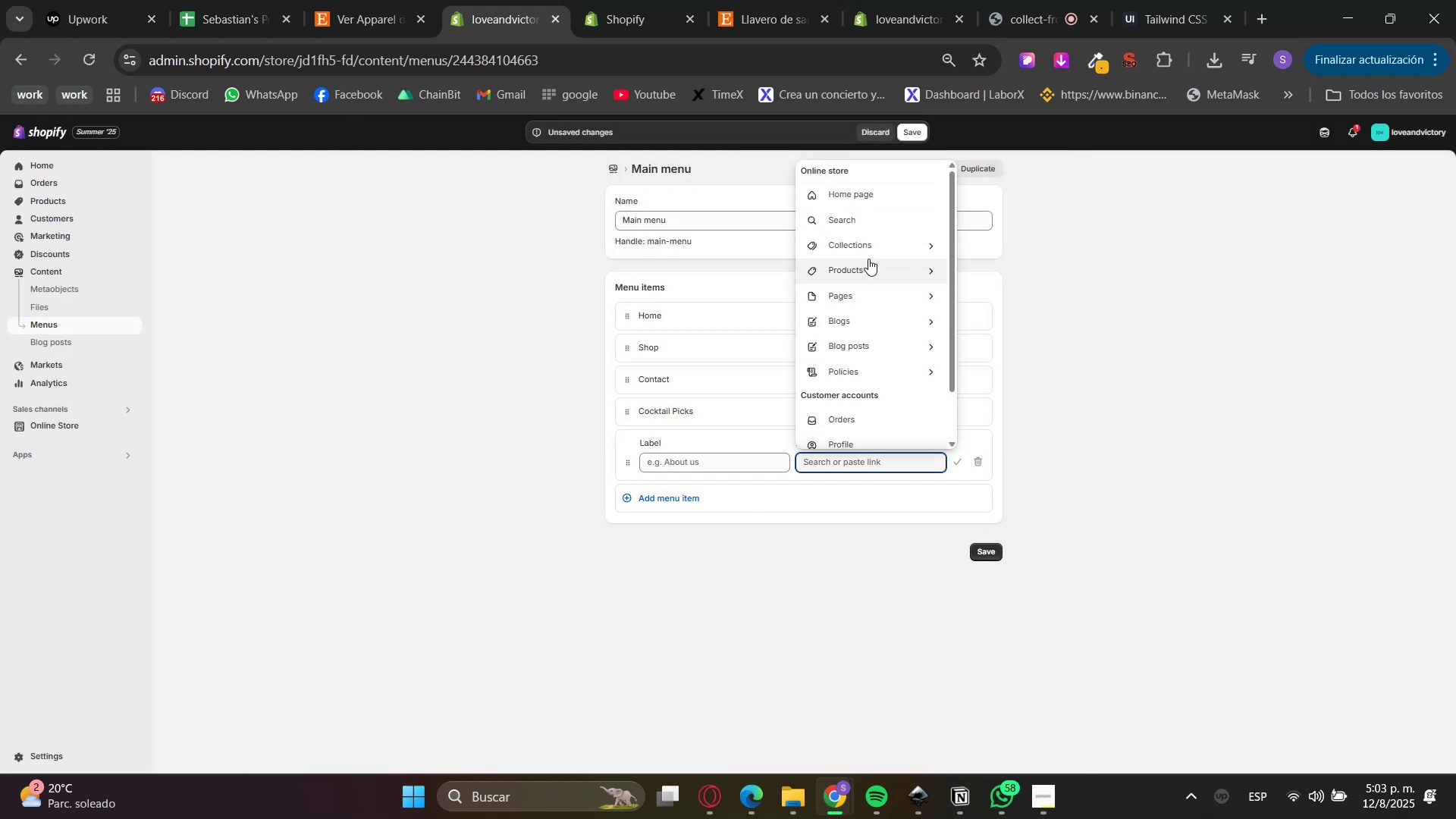 
left_click([864, 253])
 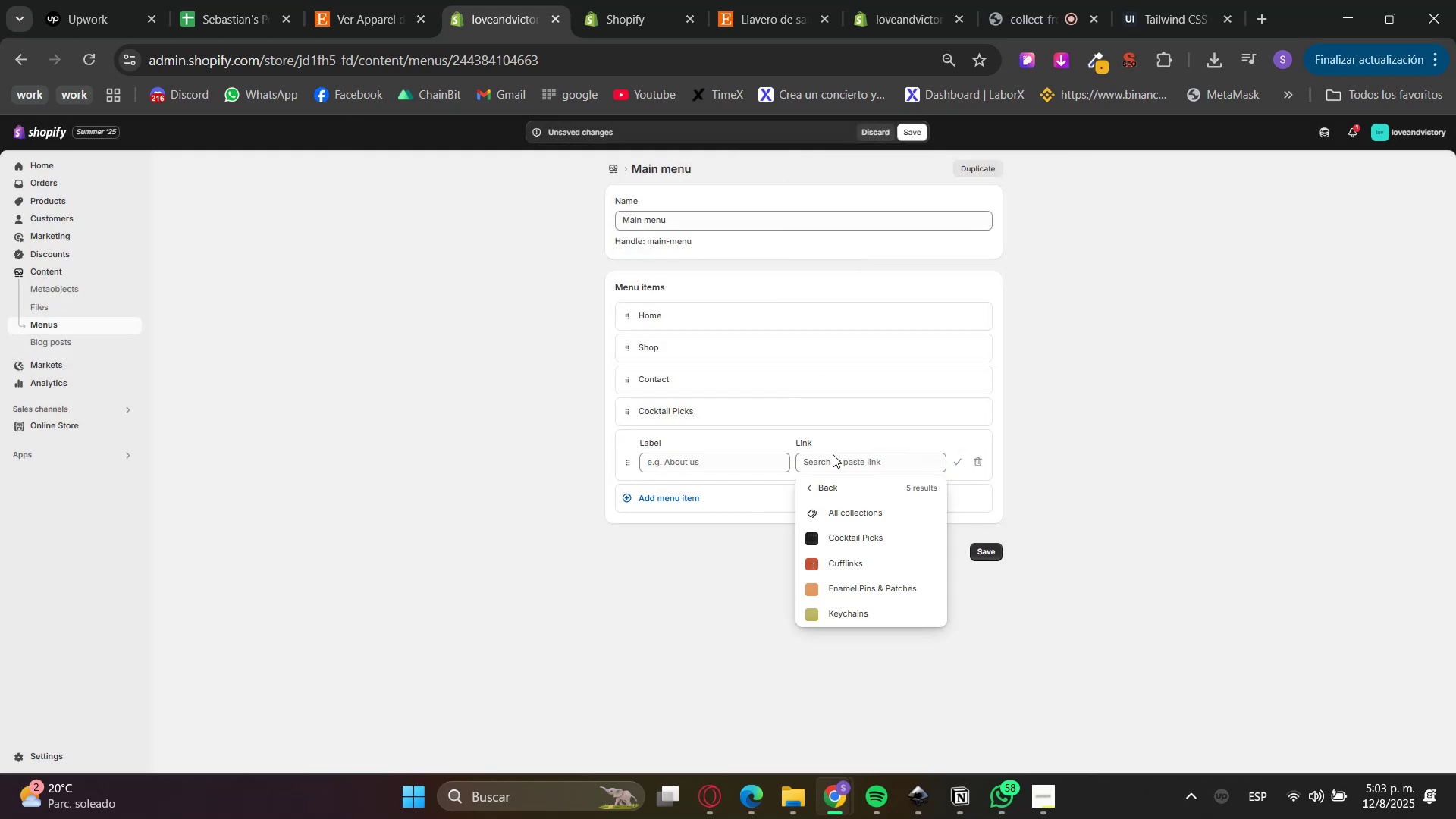 
left_click([838, 563])
 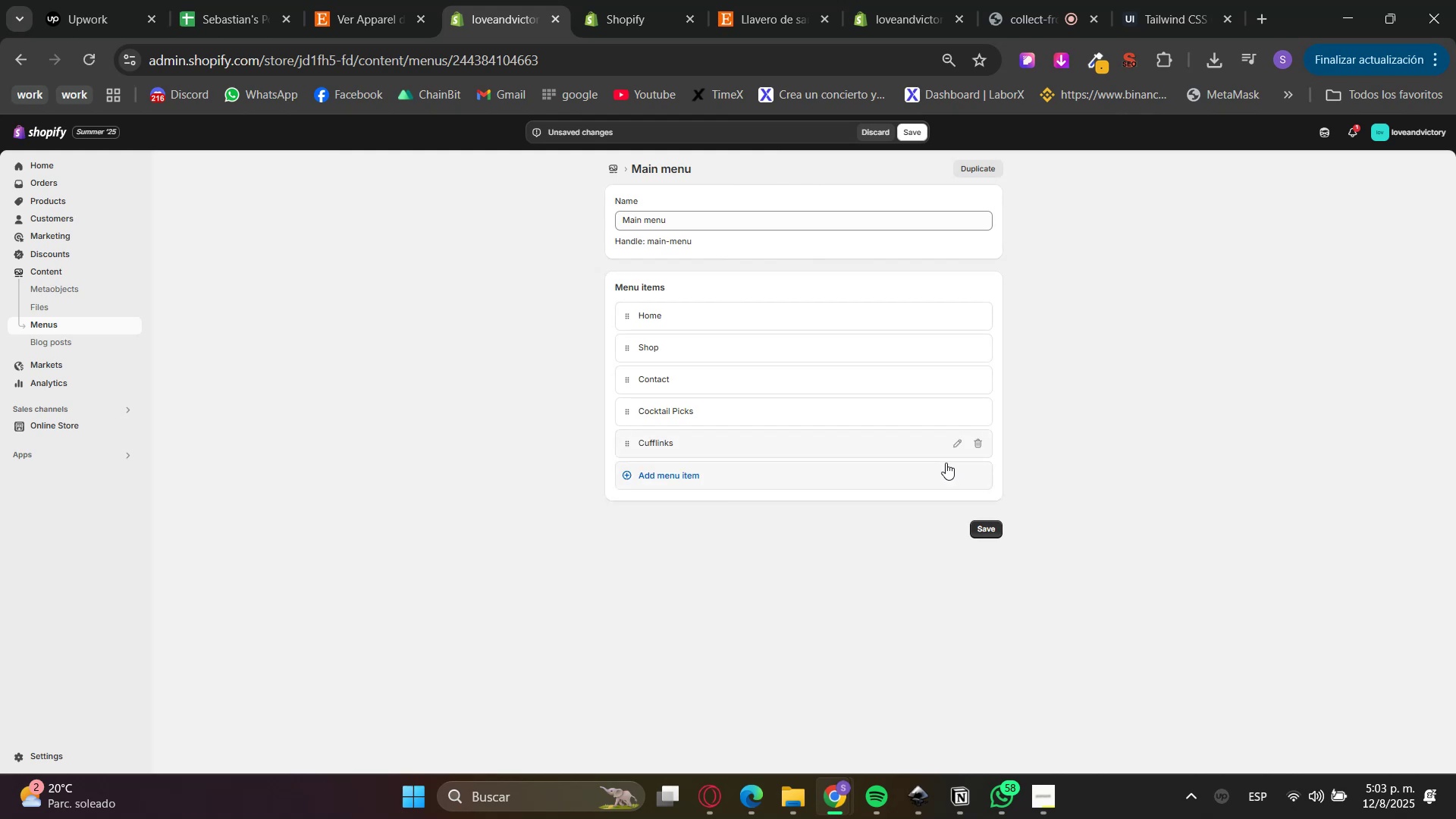 
double_click([802, 482])
 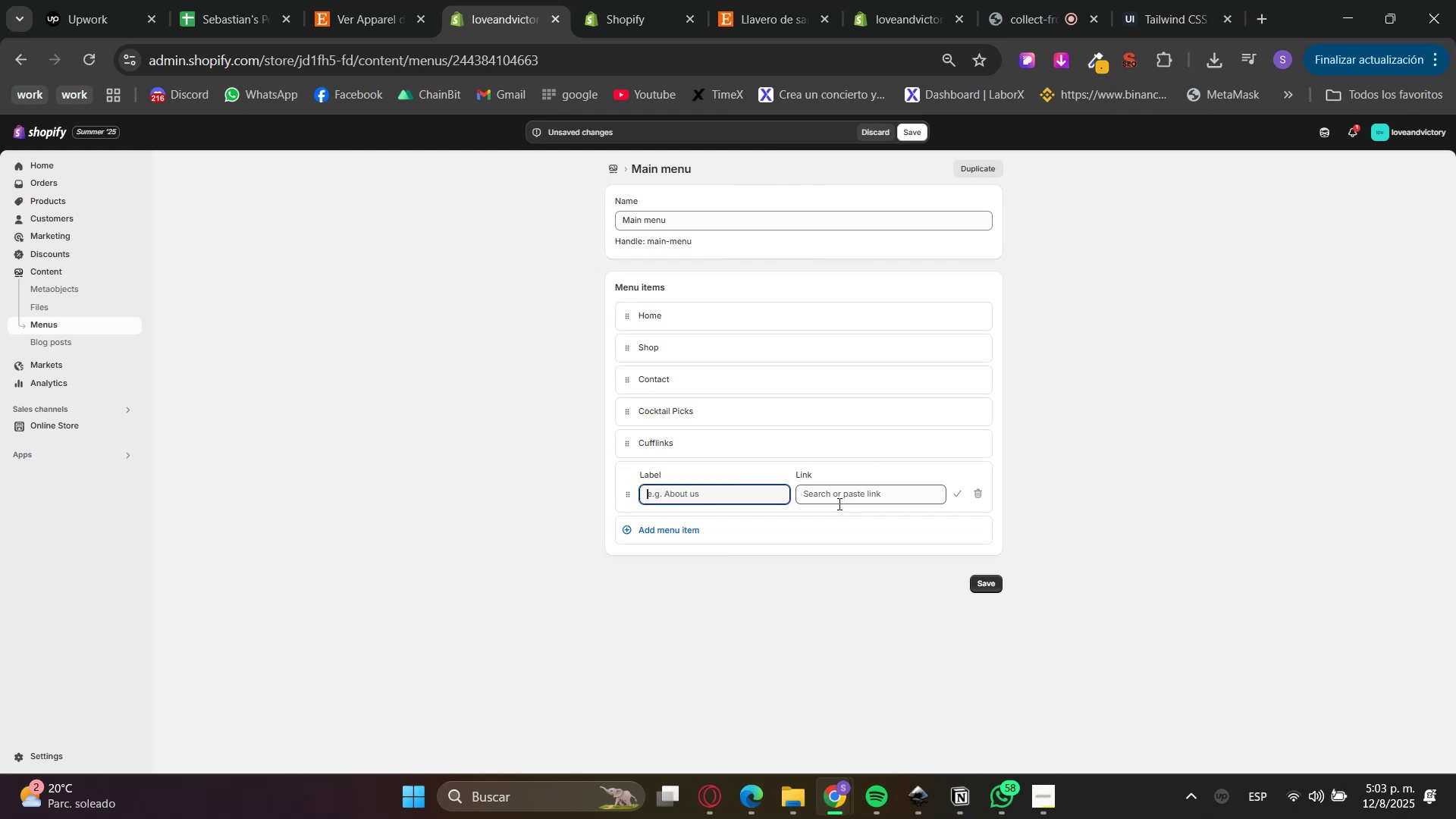 
left_click([837, 502])
 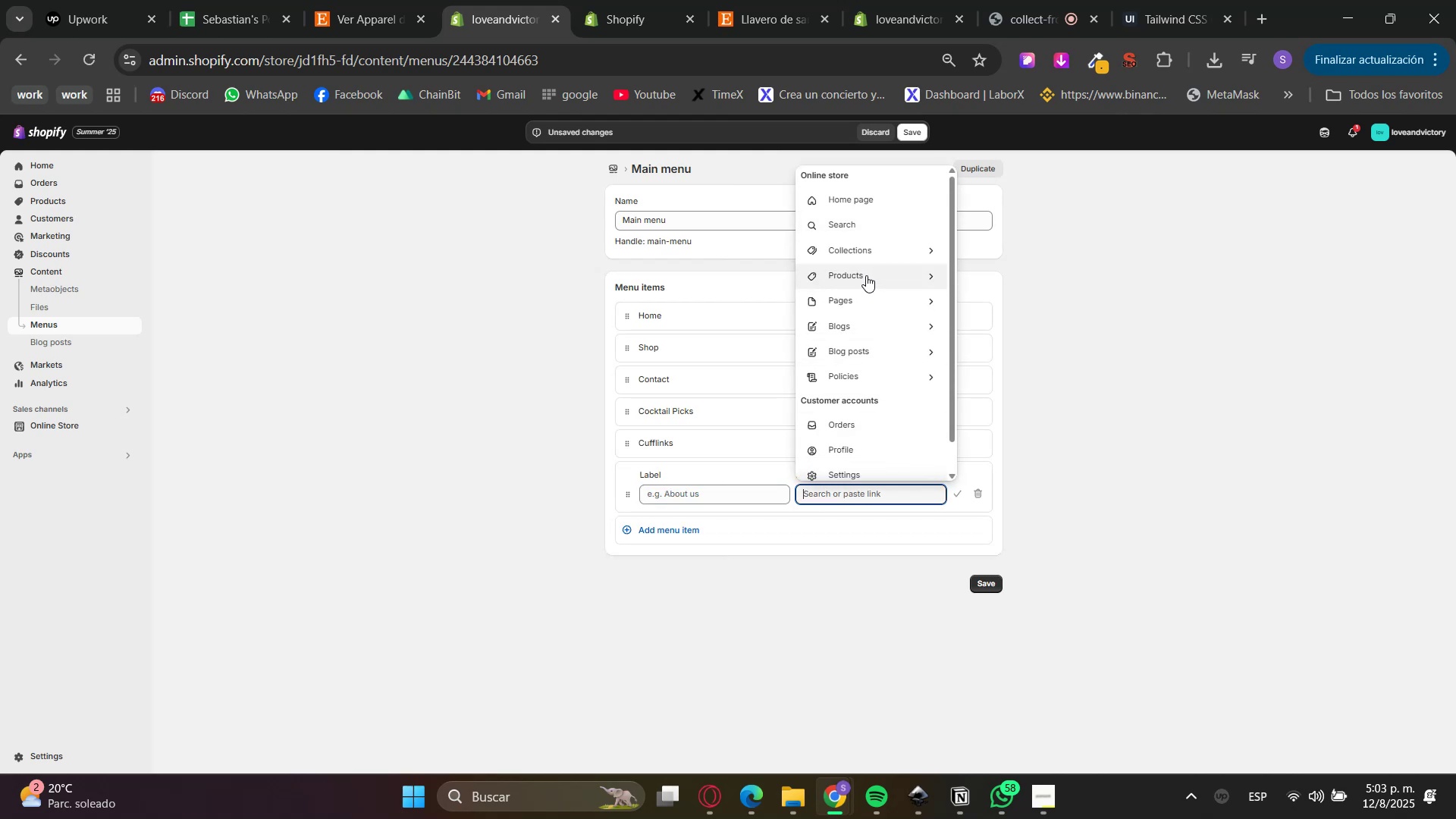 
left_click([861, 247])
 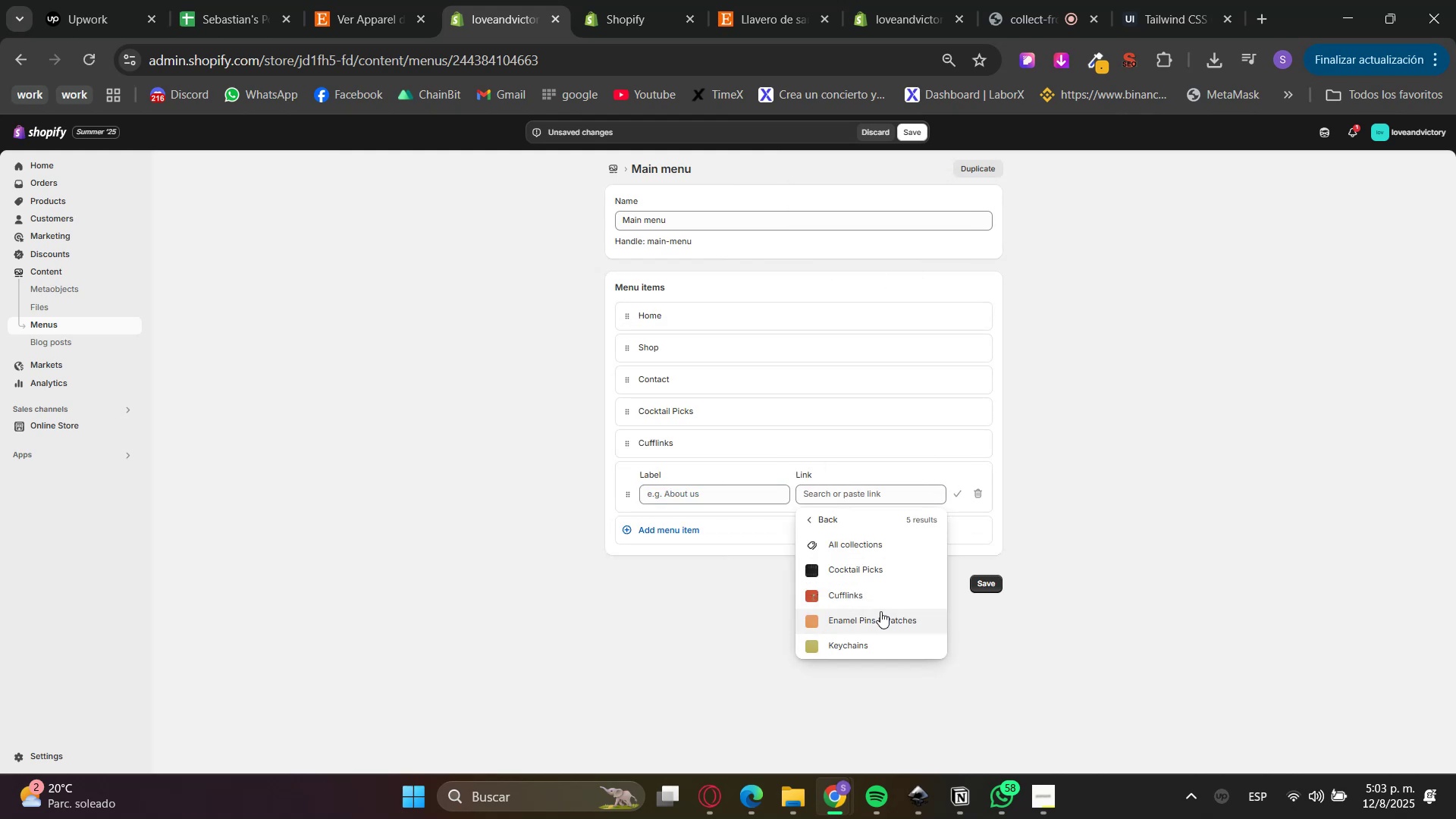 
double_click([959, 484])
 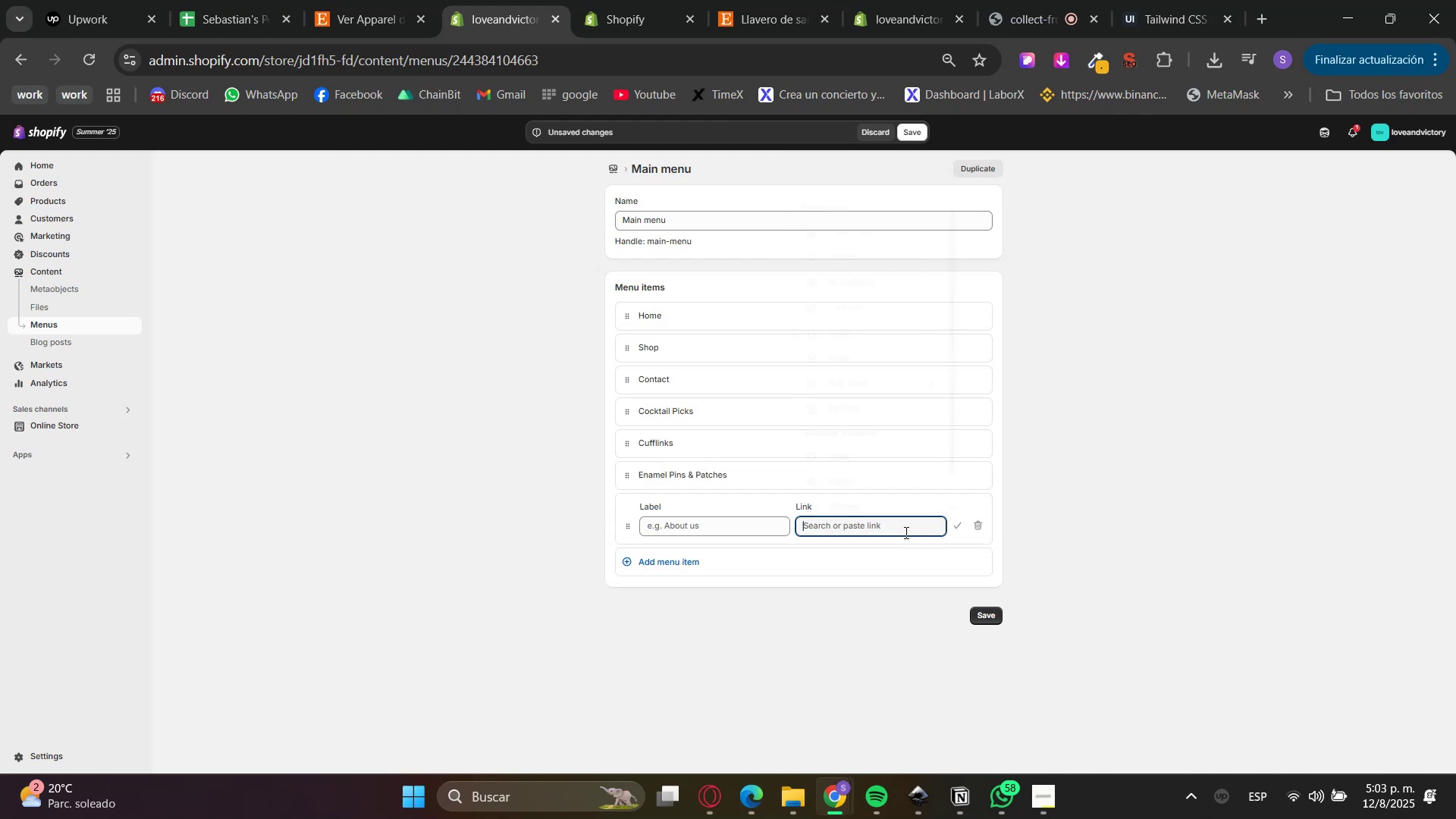 
left_click([889, 286])
 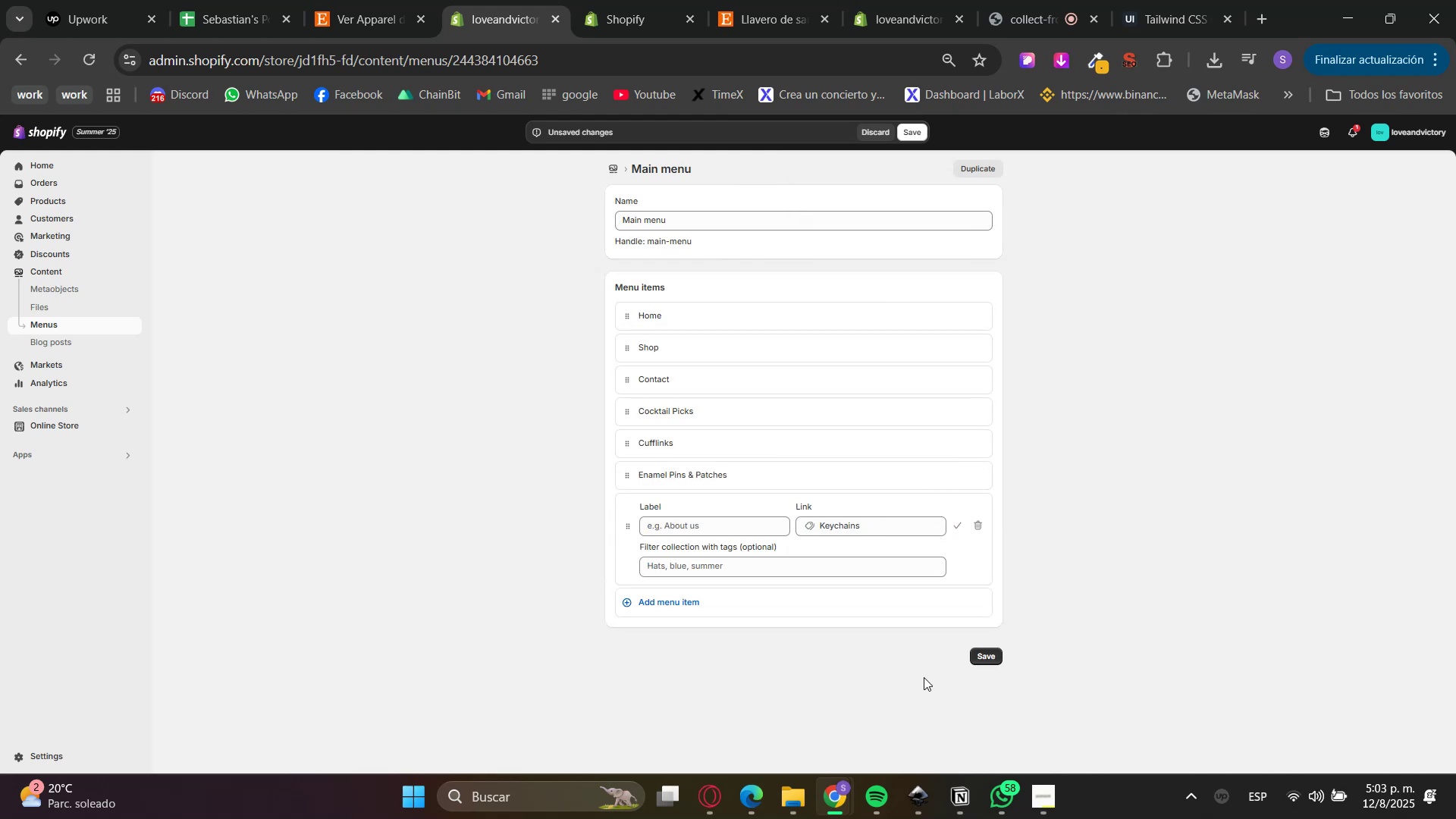 
left_click([953, 533])
 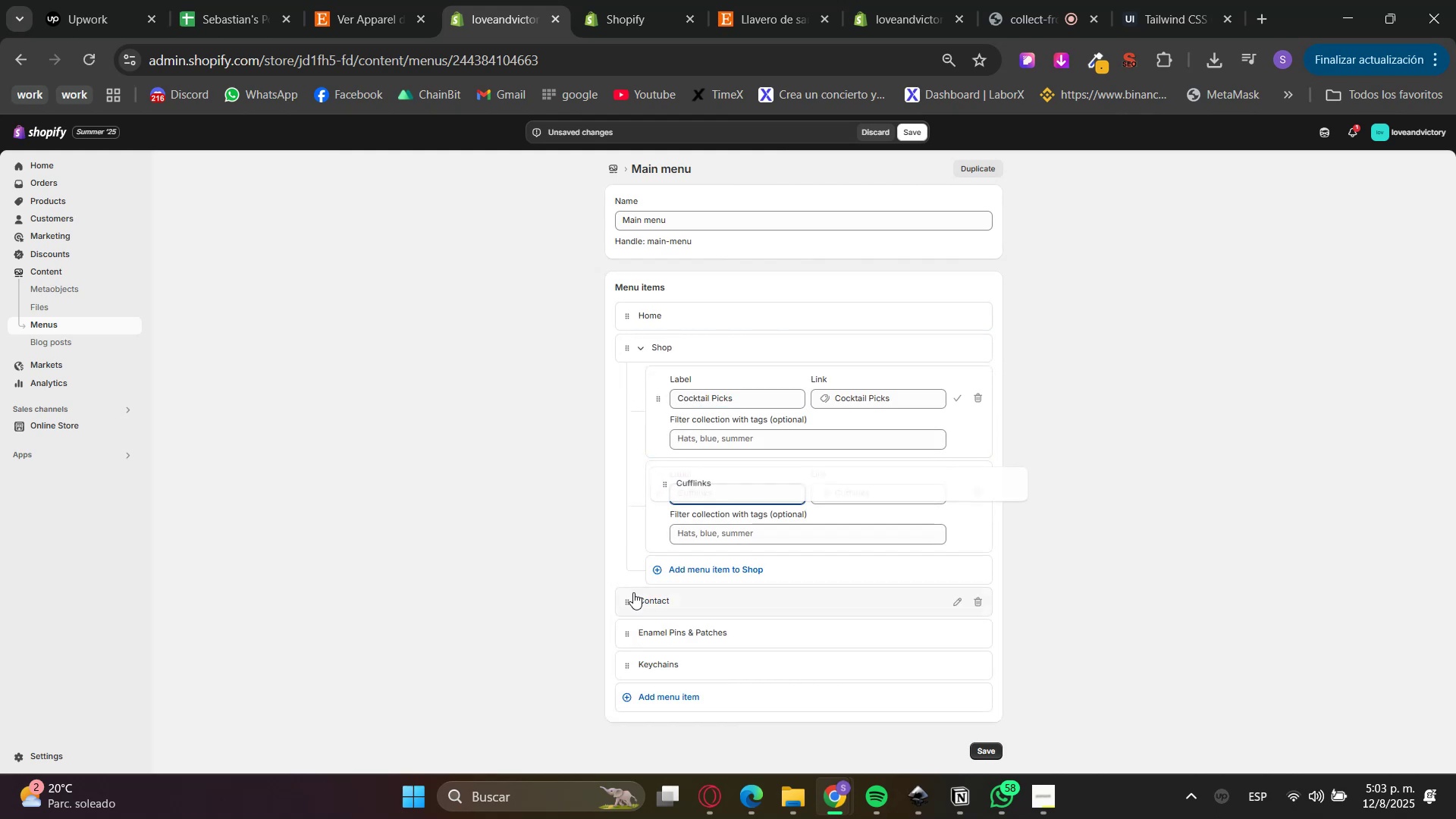 
wait(10.19)
 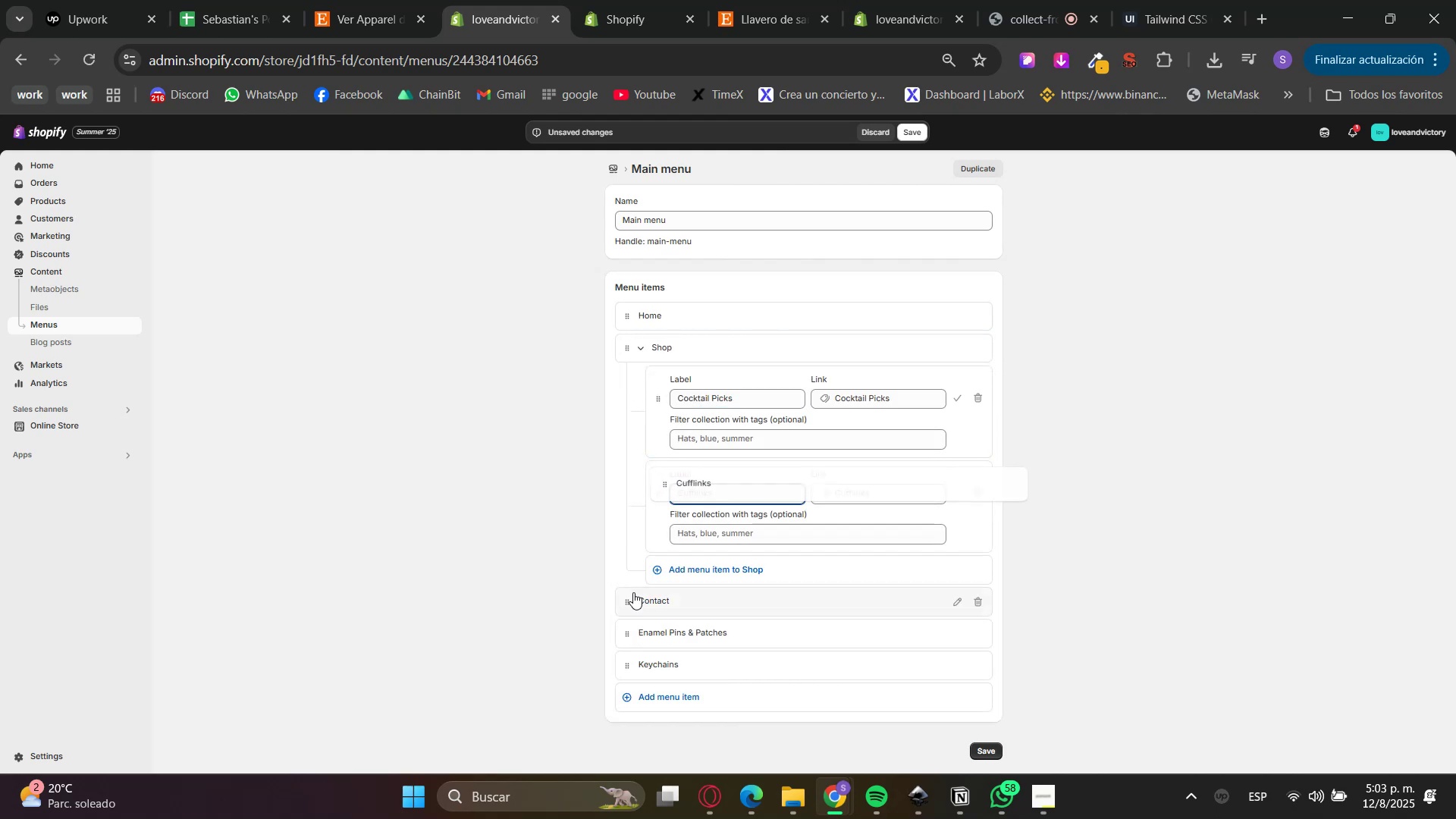 
scroll: coordinate [952, 655], scroll_direction: down, amount: 4.0
 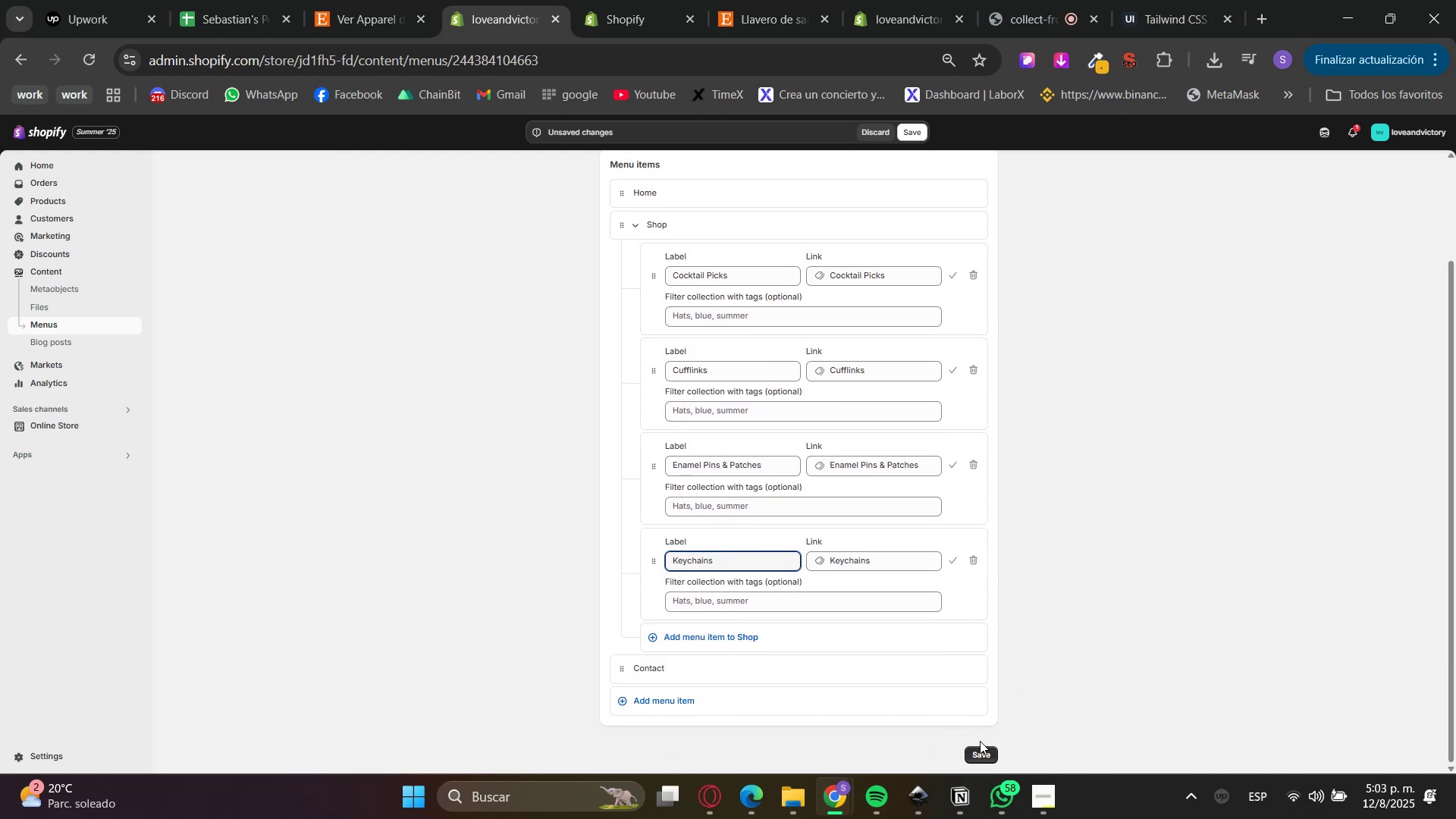 
left_click([977, 752])
 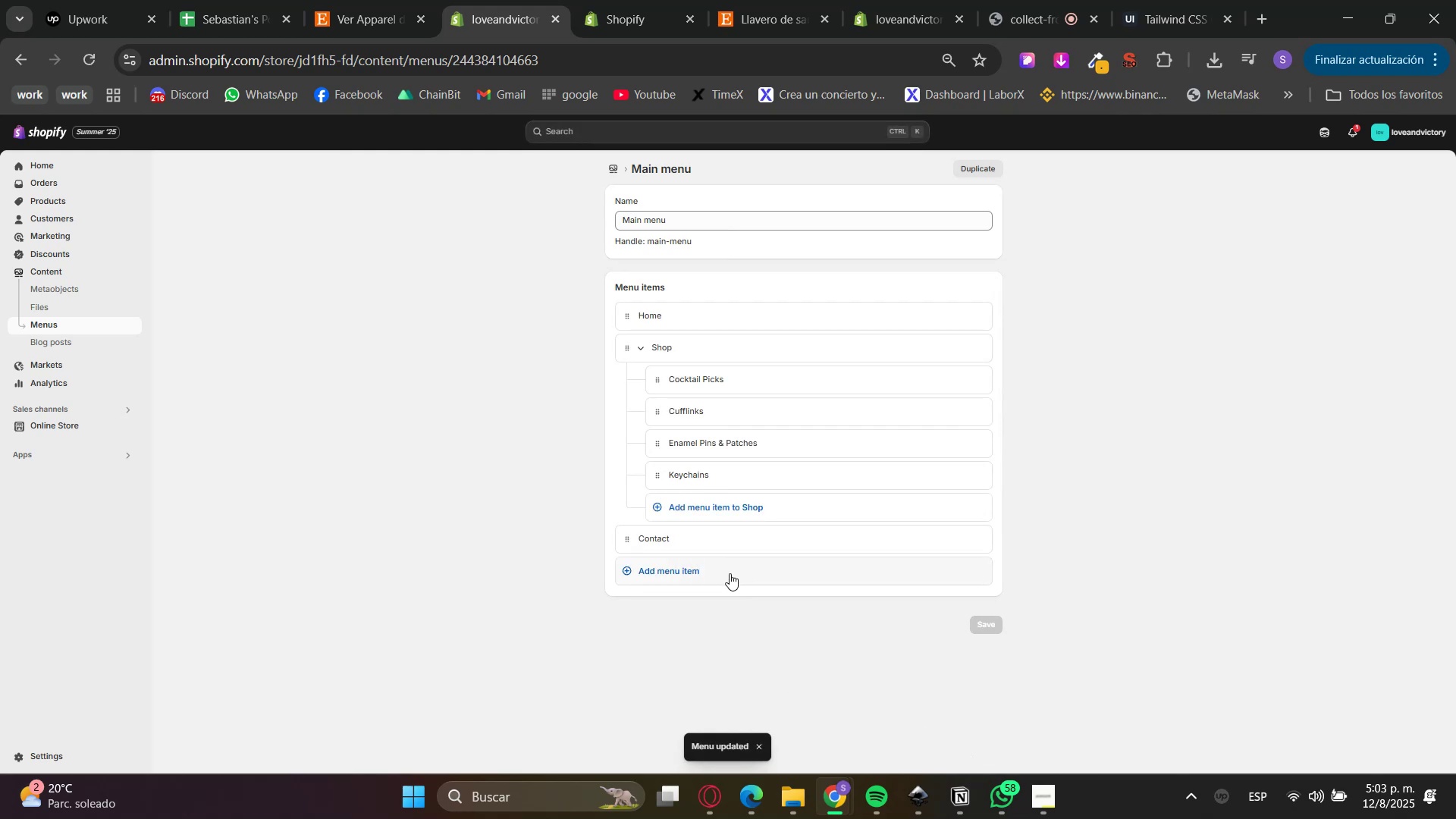 
wait(5.47)
 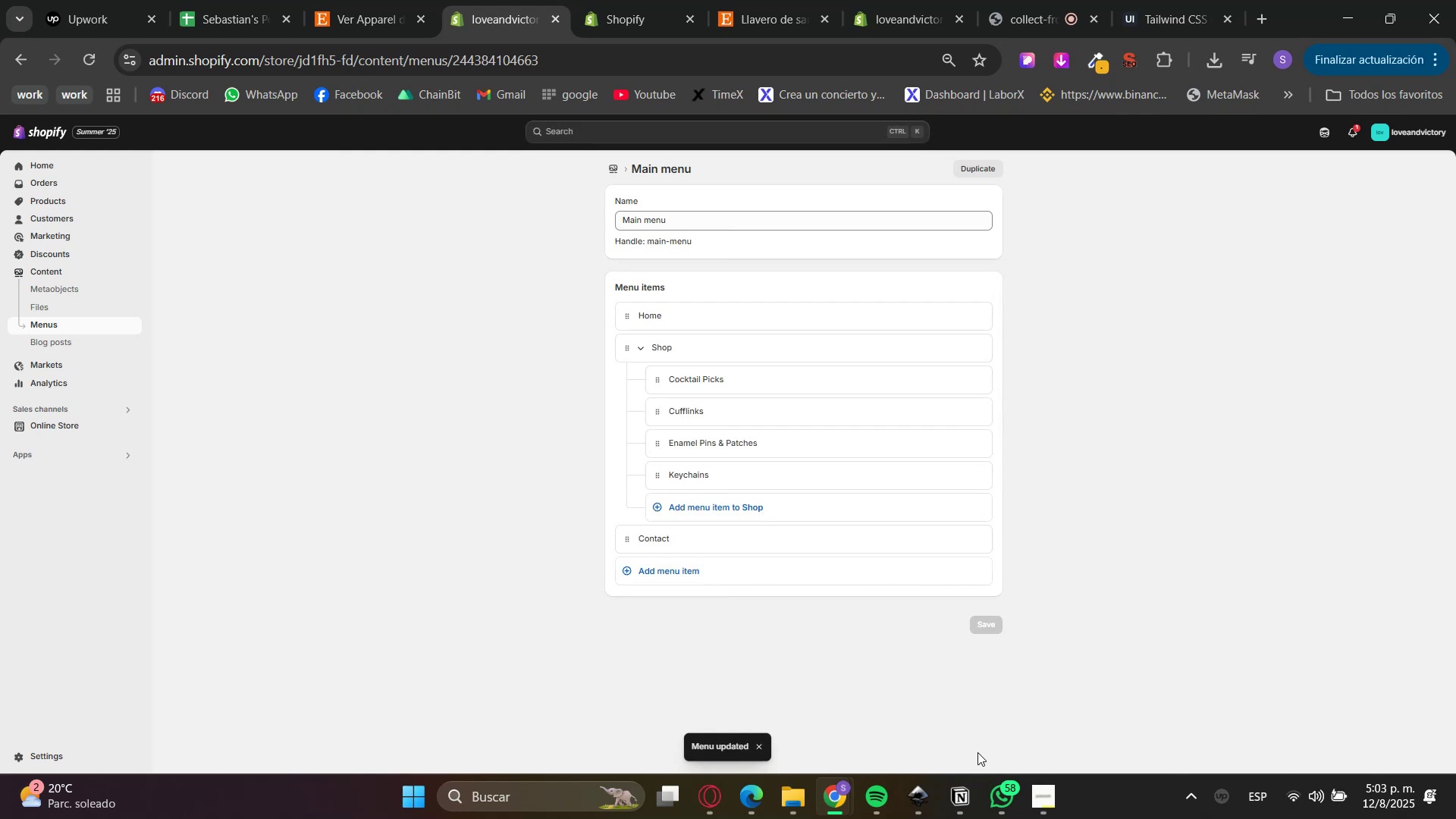 
left_click([730, 573])
 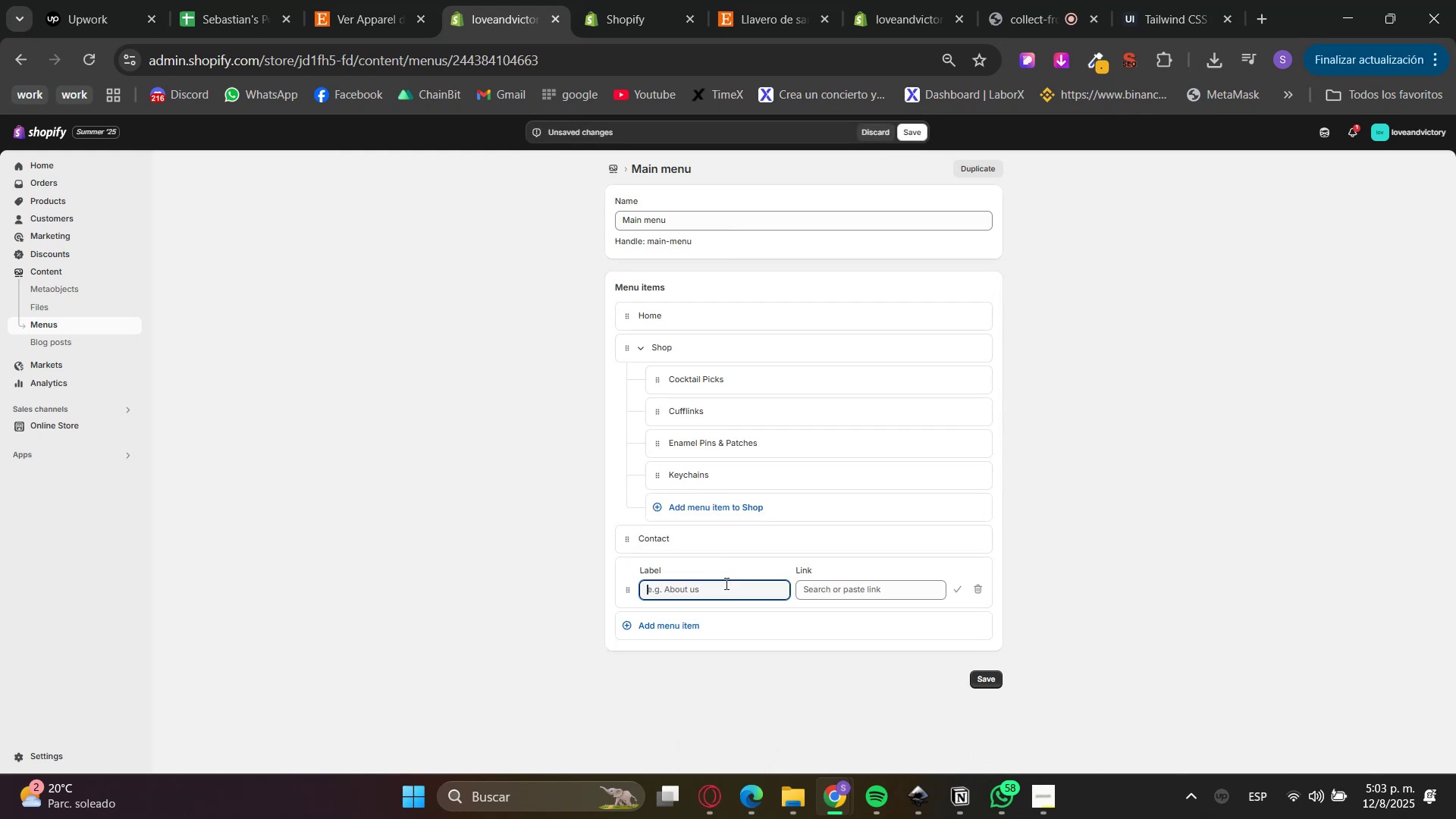 
left_click([846, 593])
 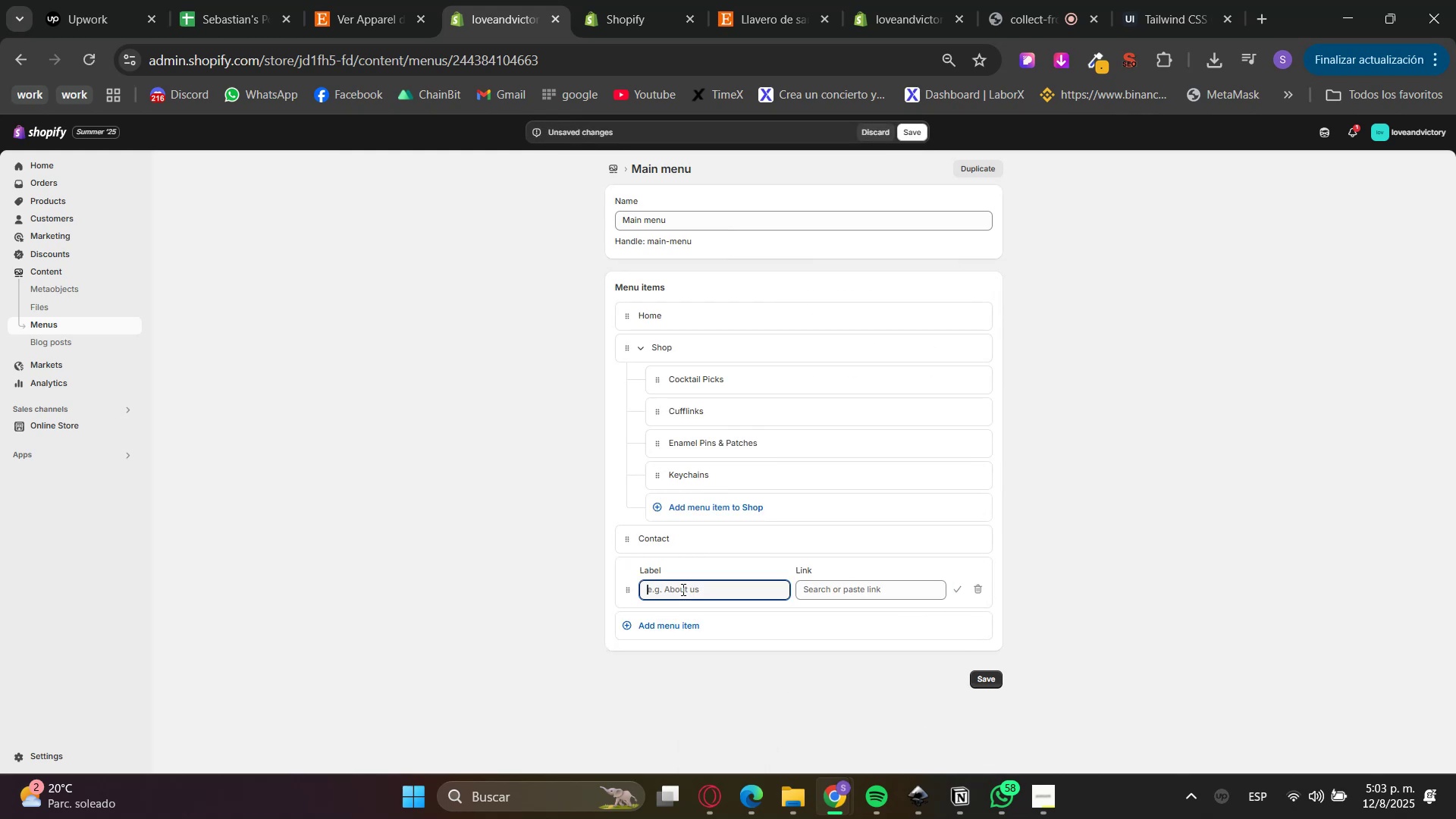 
type(Policies)
key(Tab)
type(#)
 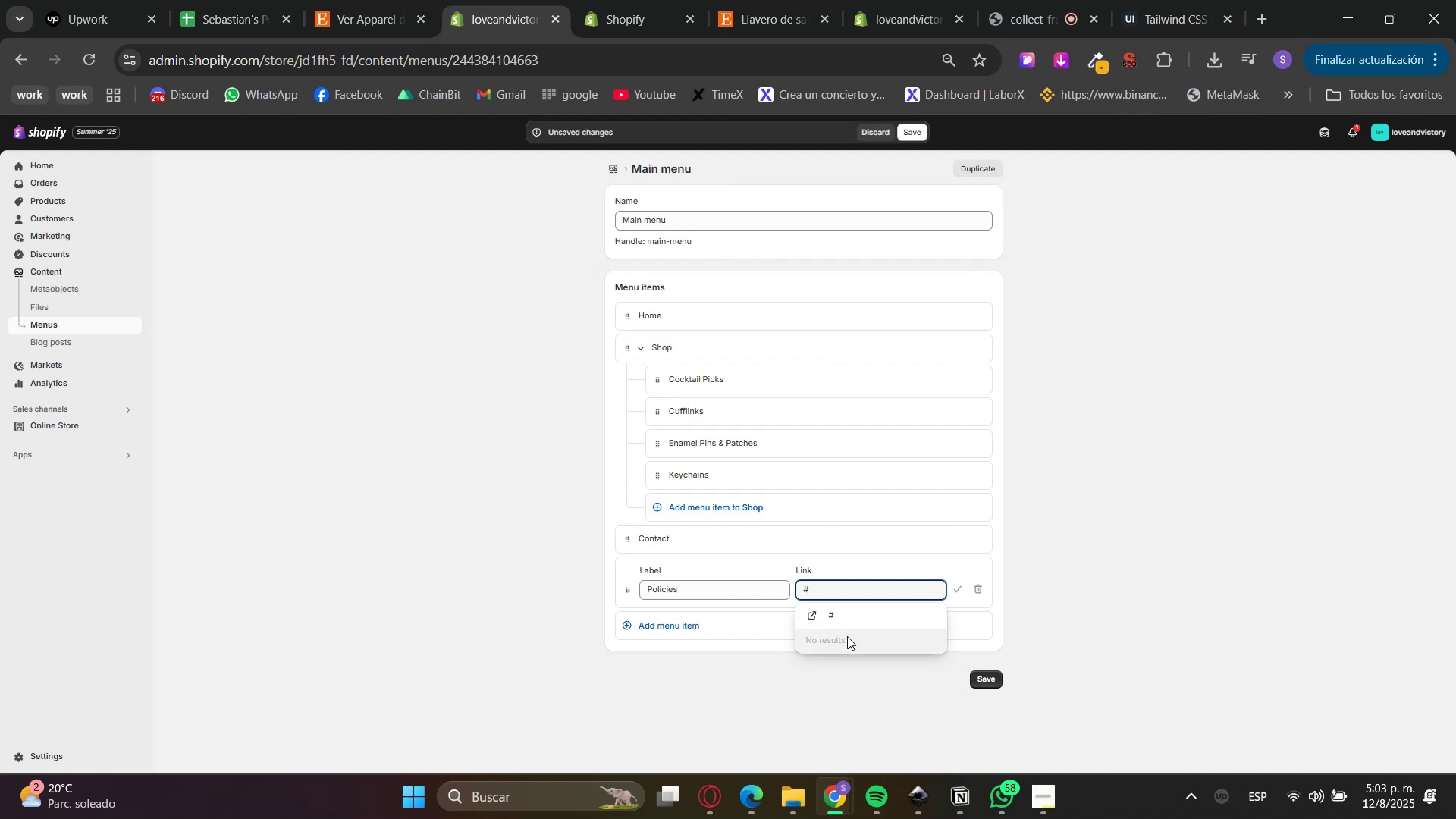 
double_click([868, 589])
 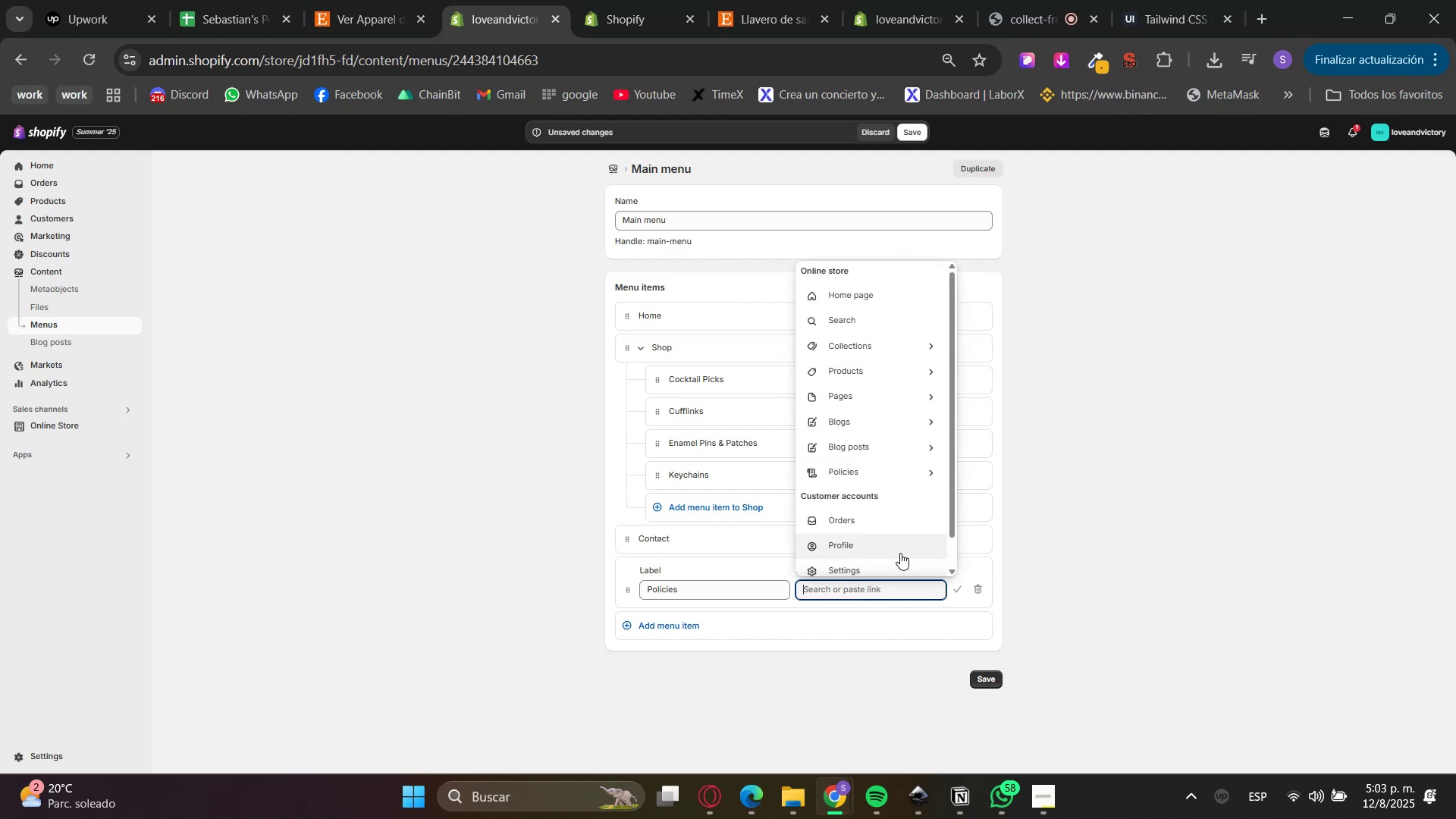 
key(Shift+ShiftRight)
 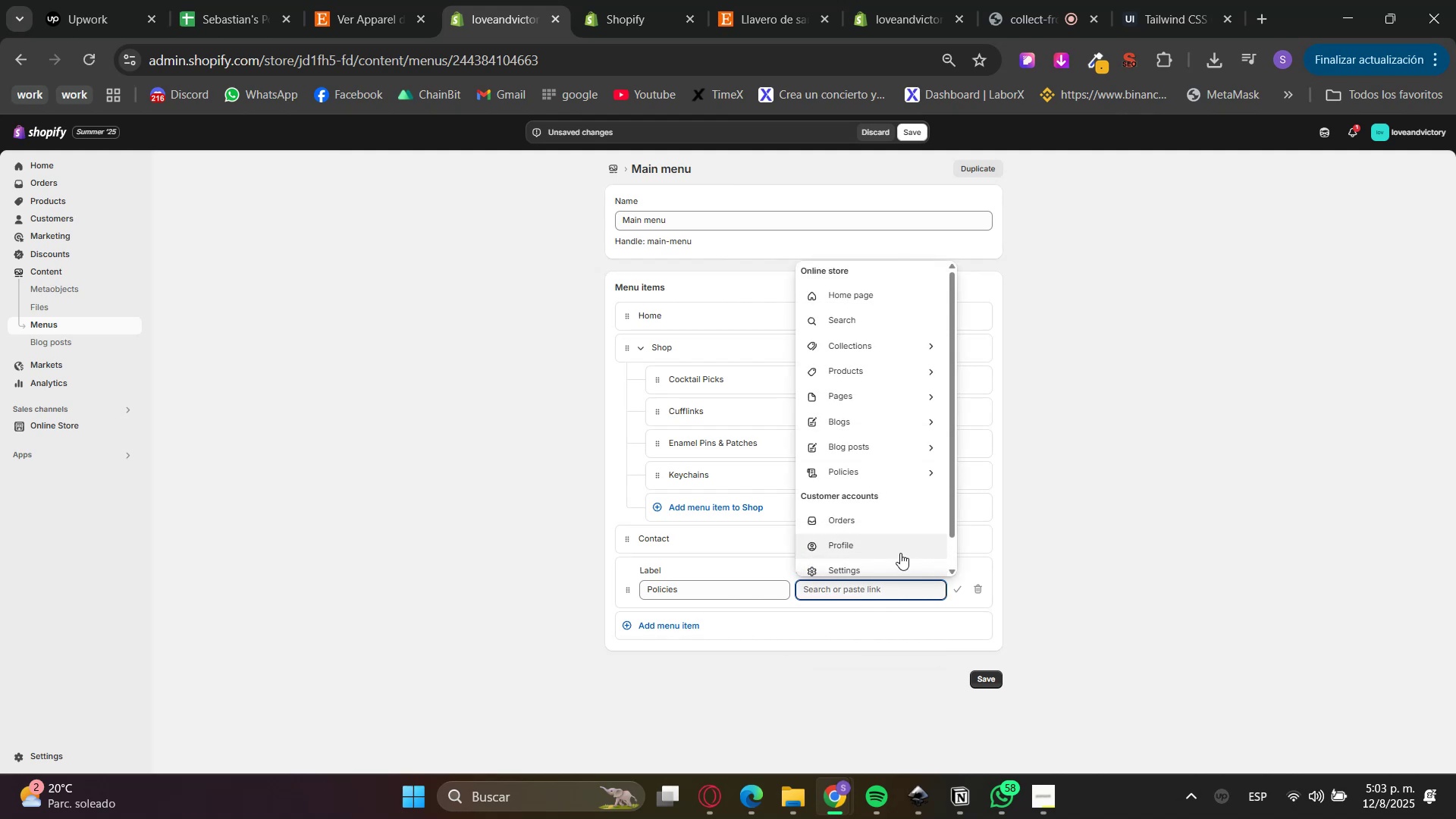 
key(Shift+3)
 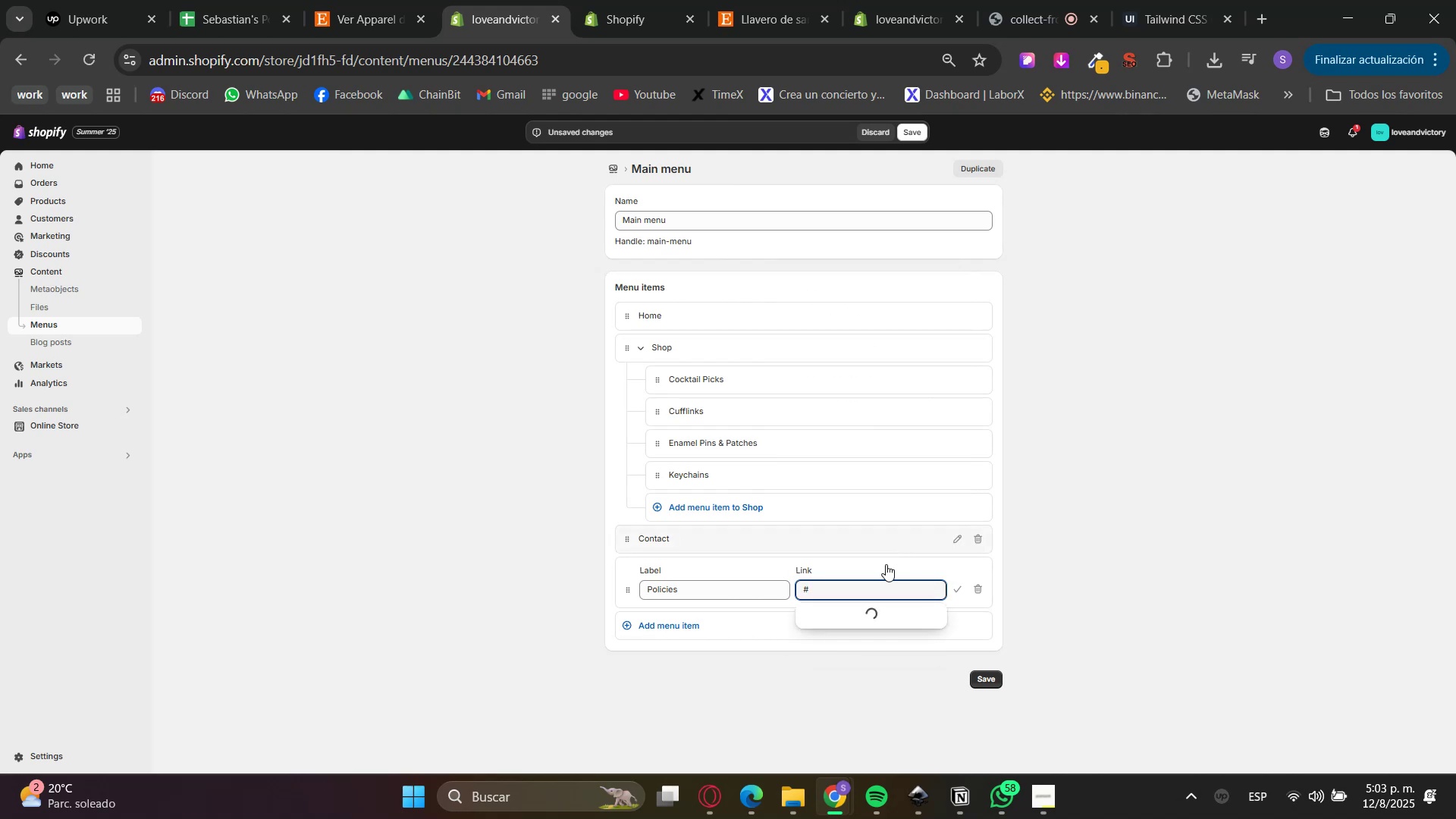 
left_click([861, 609])
 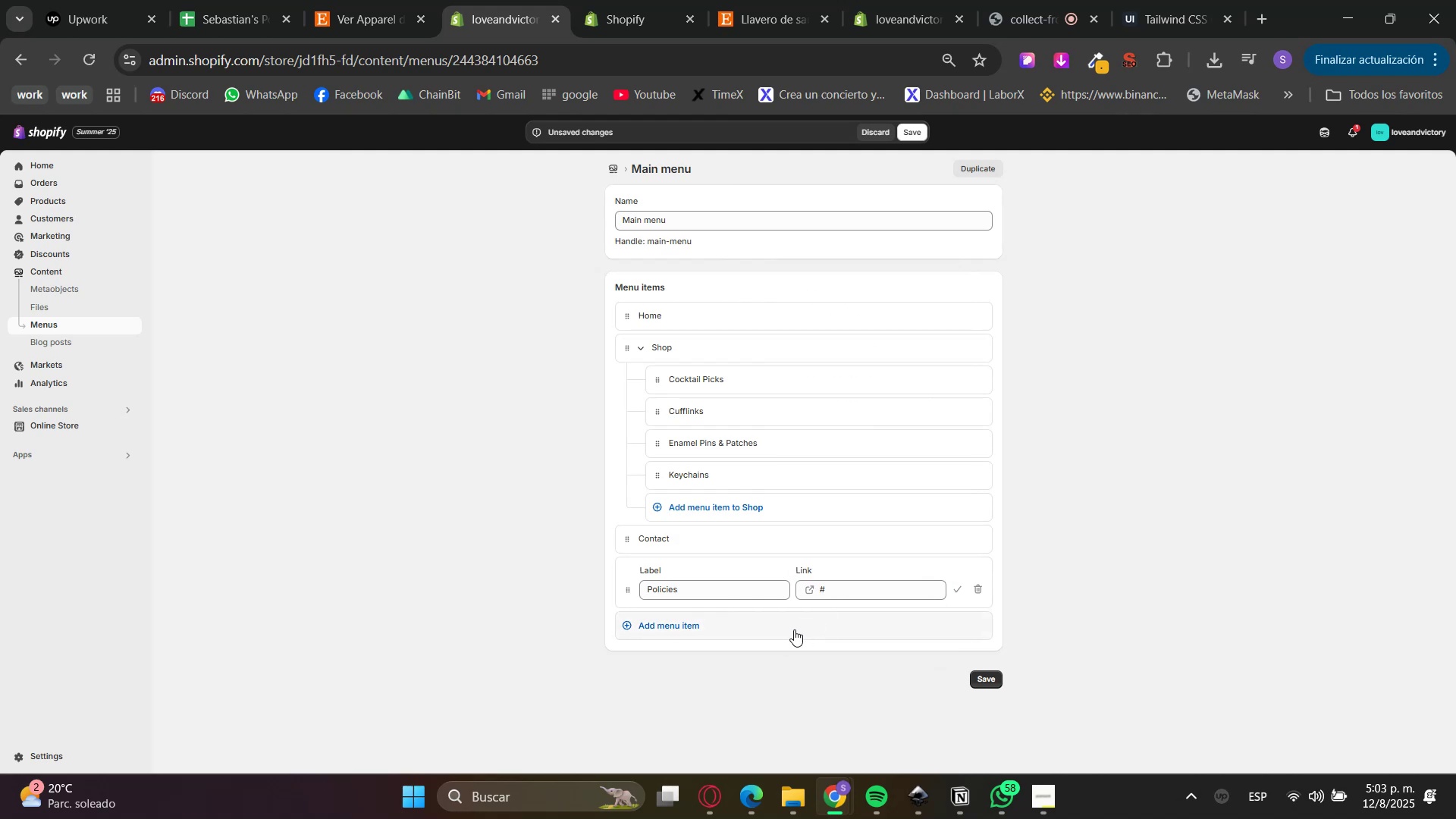 
left_click([791, 629])
 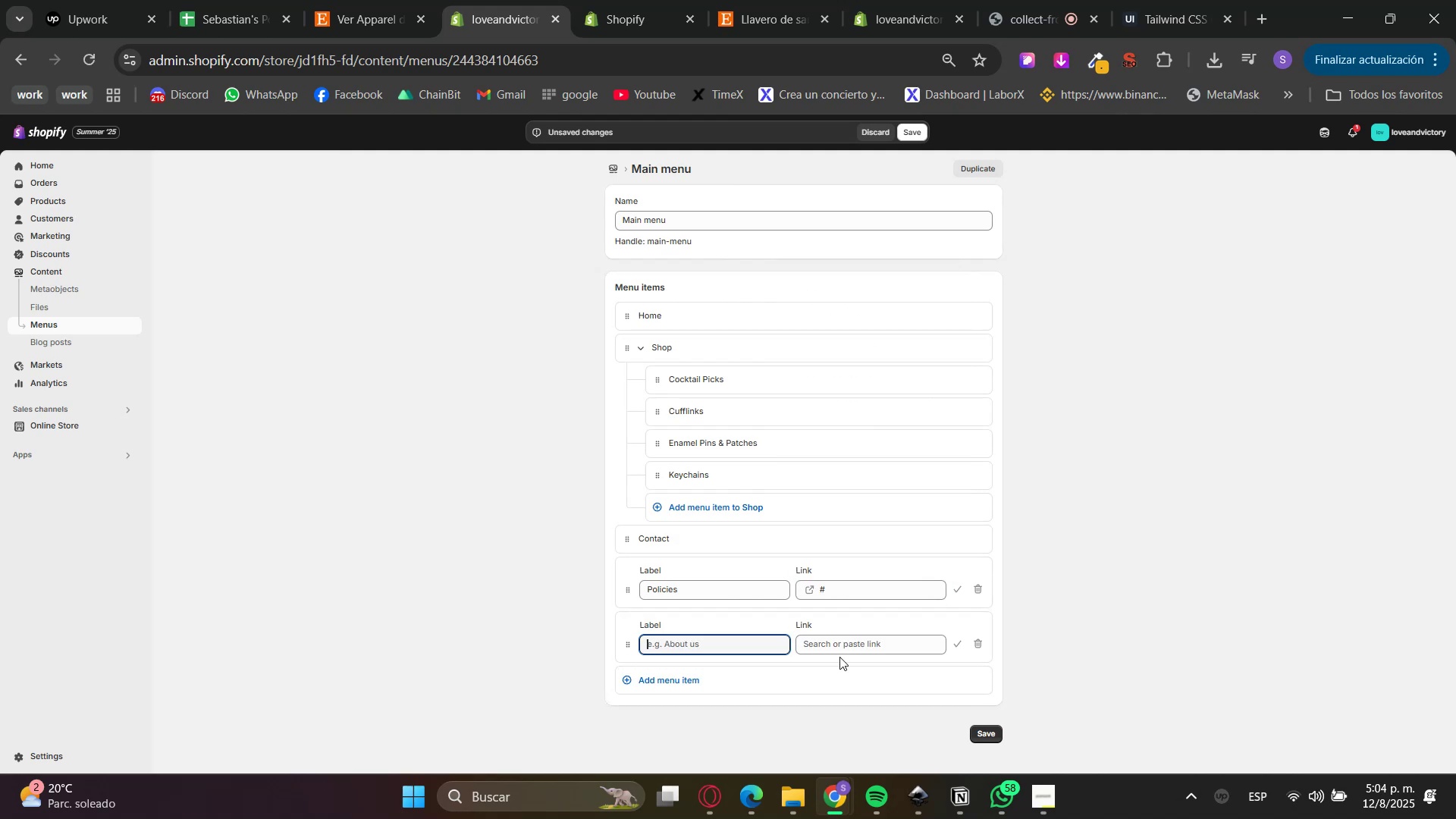 
left_click([843, 648])
 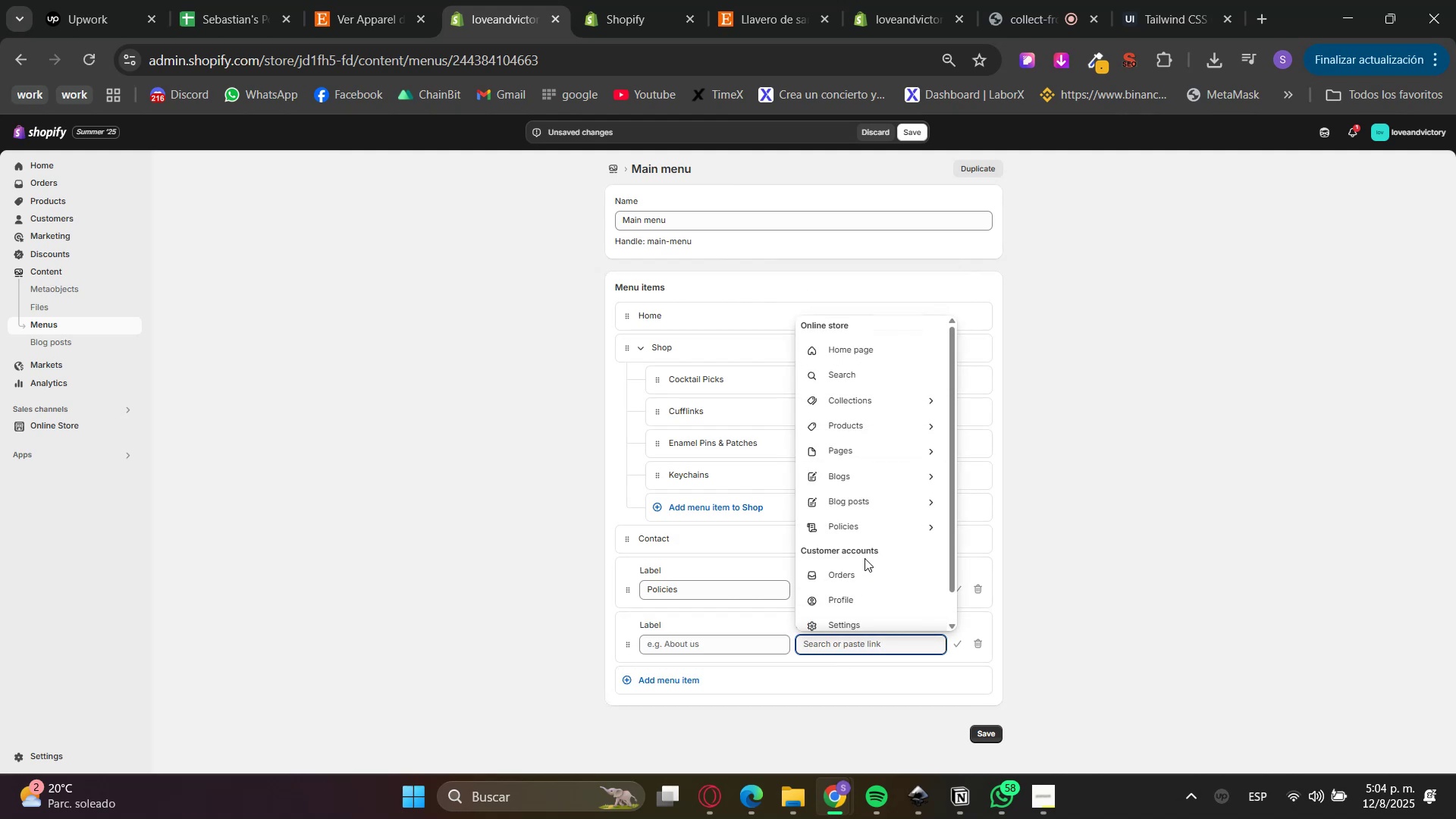 
left_click([868, 527])
 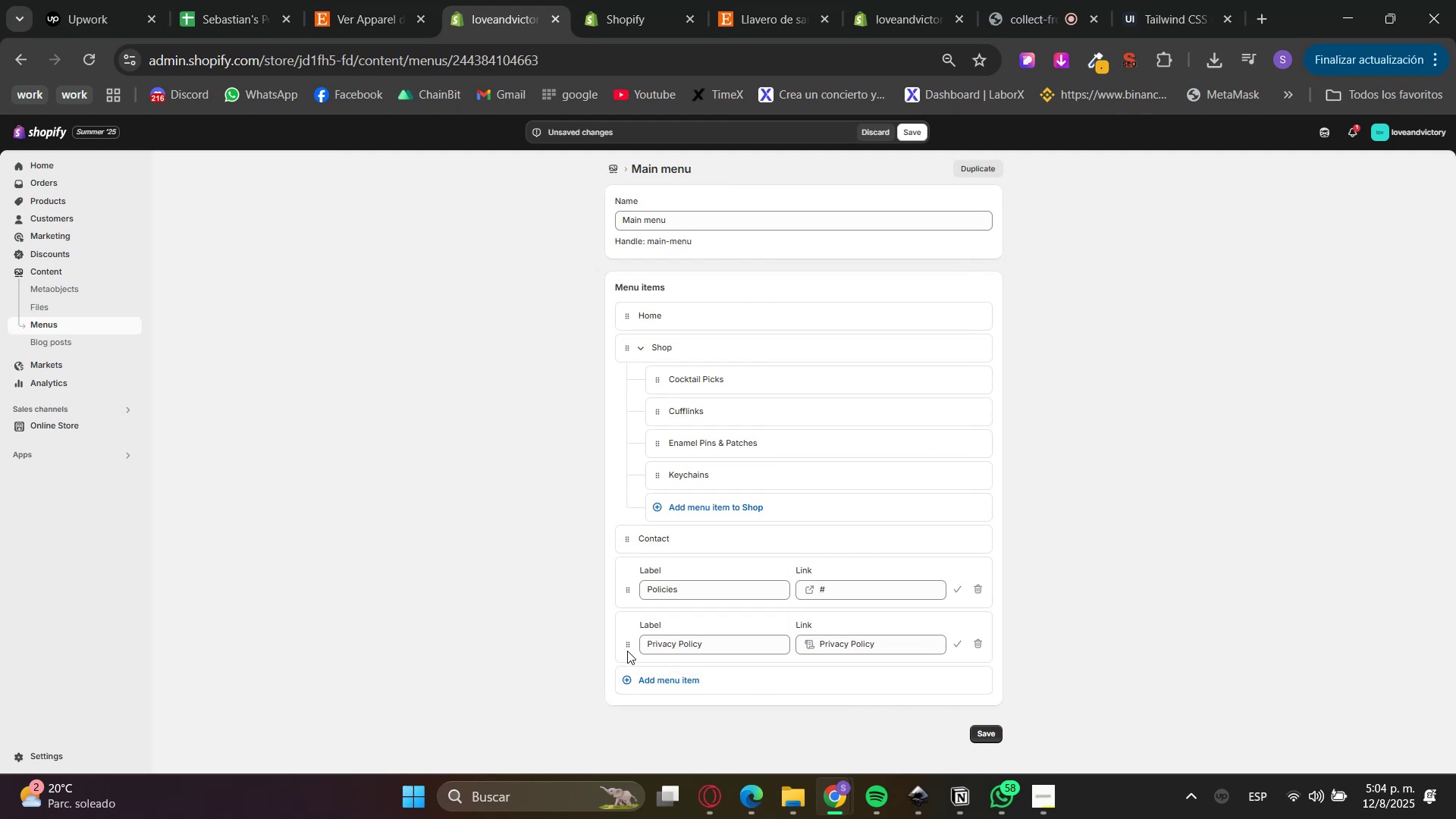 
mouse_move([659, 628])
 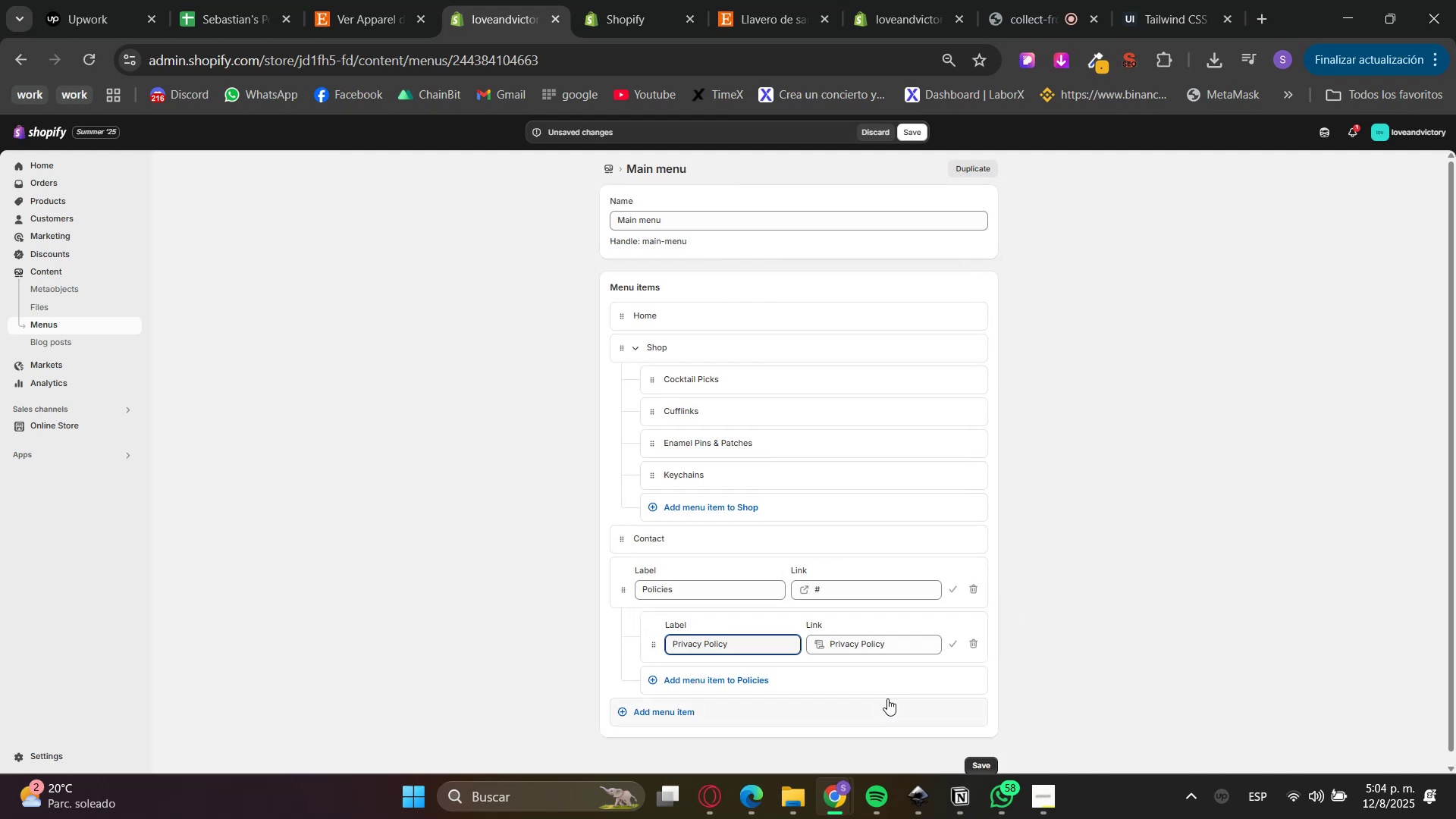 
scroll: coordinate [1002, 659], scroll_direction: down, amount: 2.0
 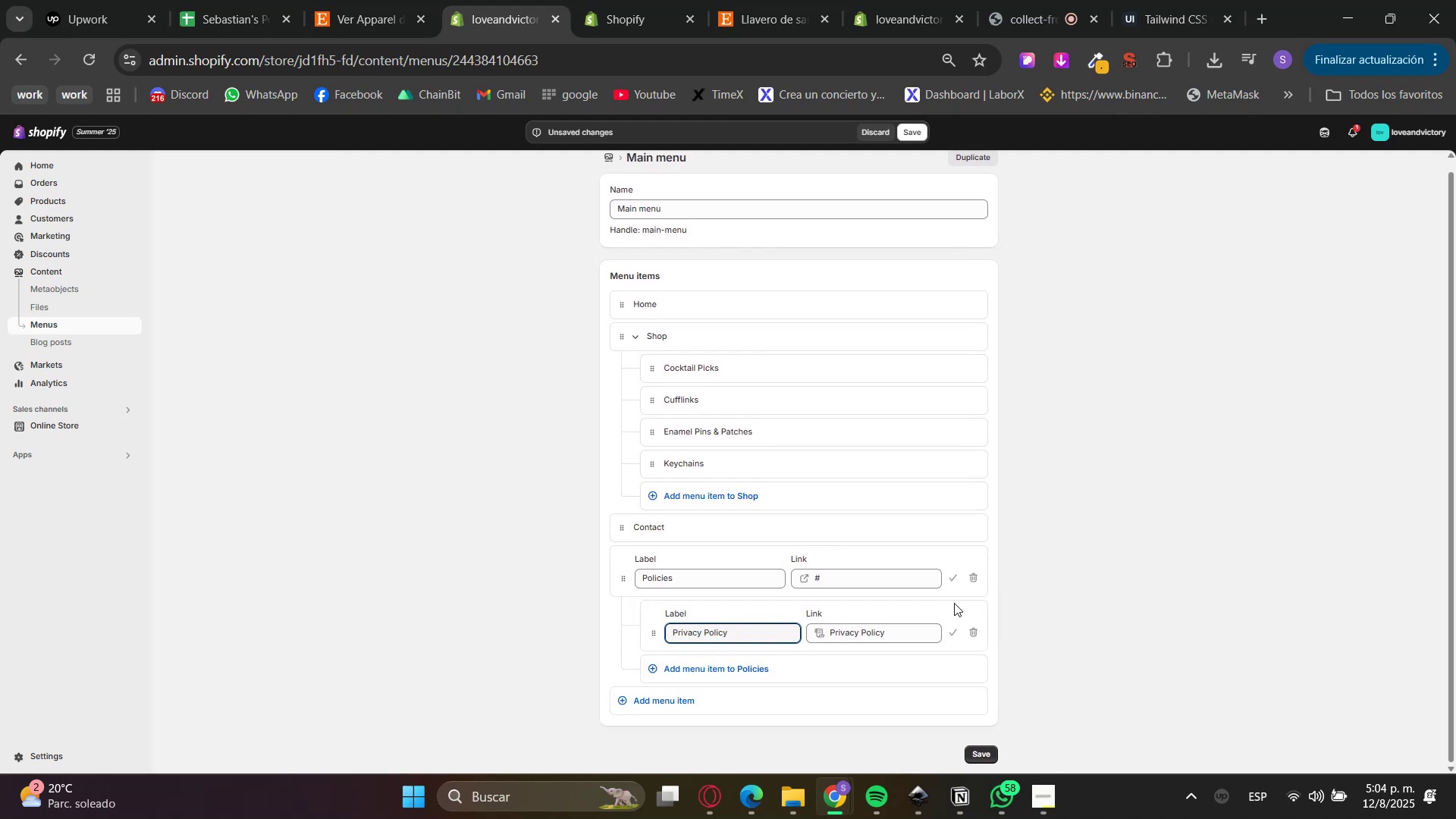 
left_click([953, 580])
 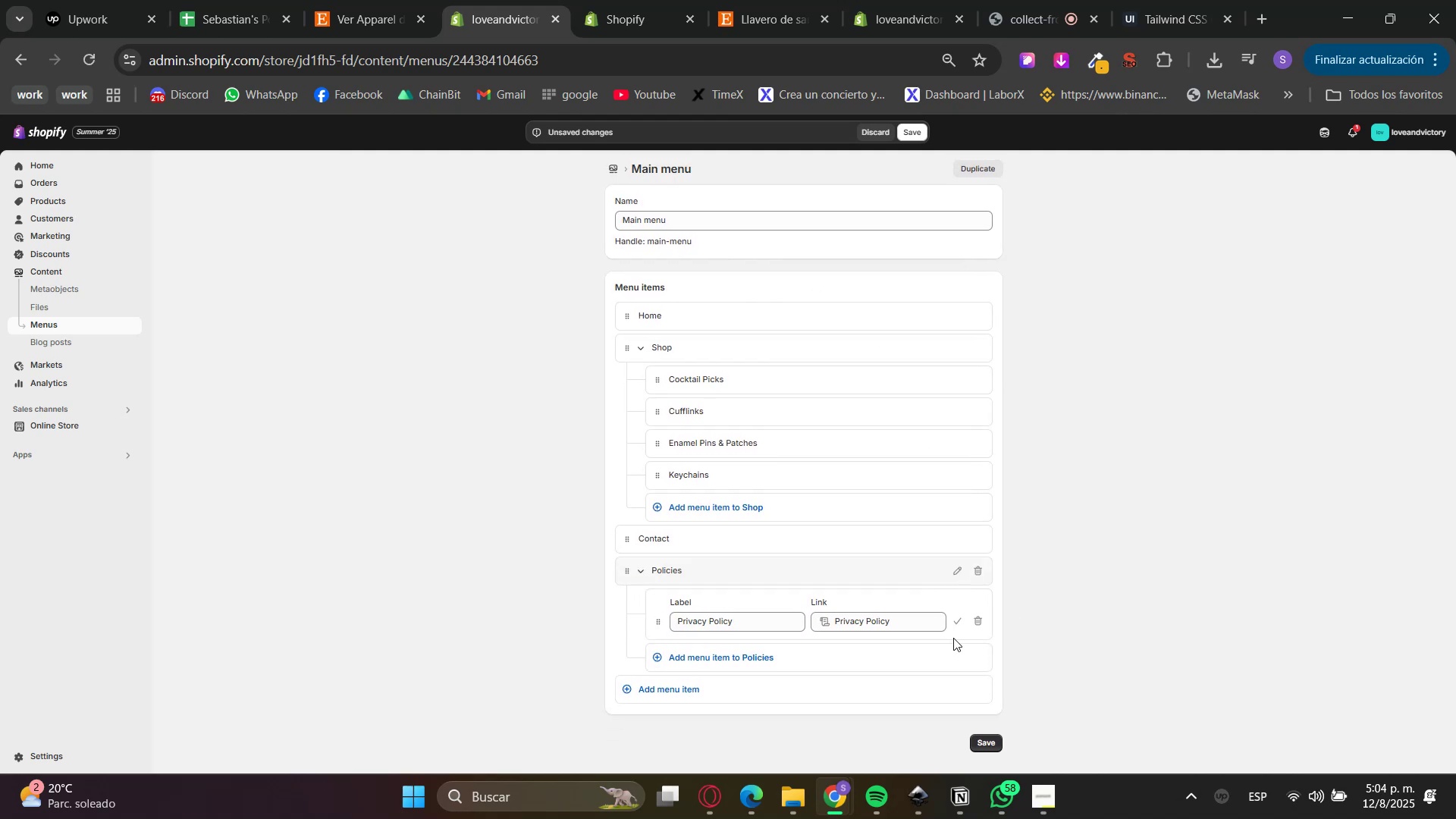 
left_click([953, 625])
 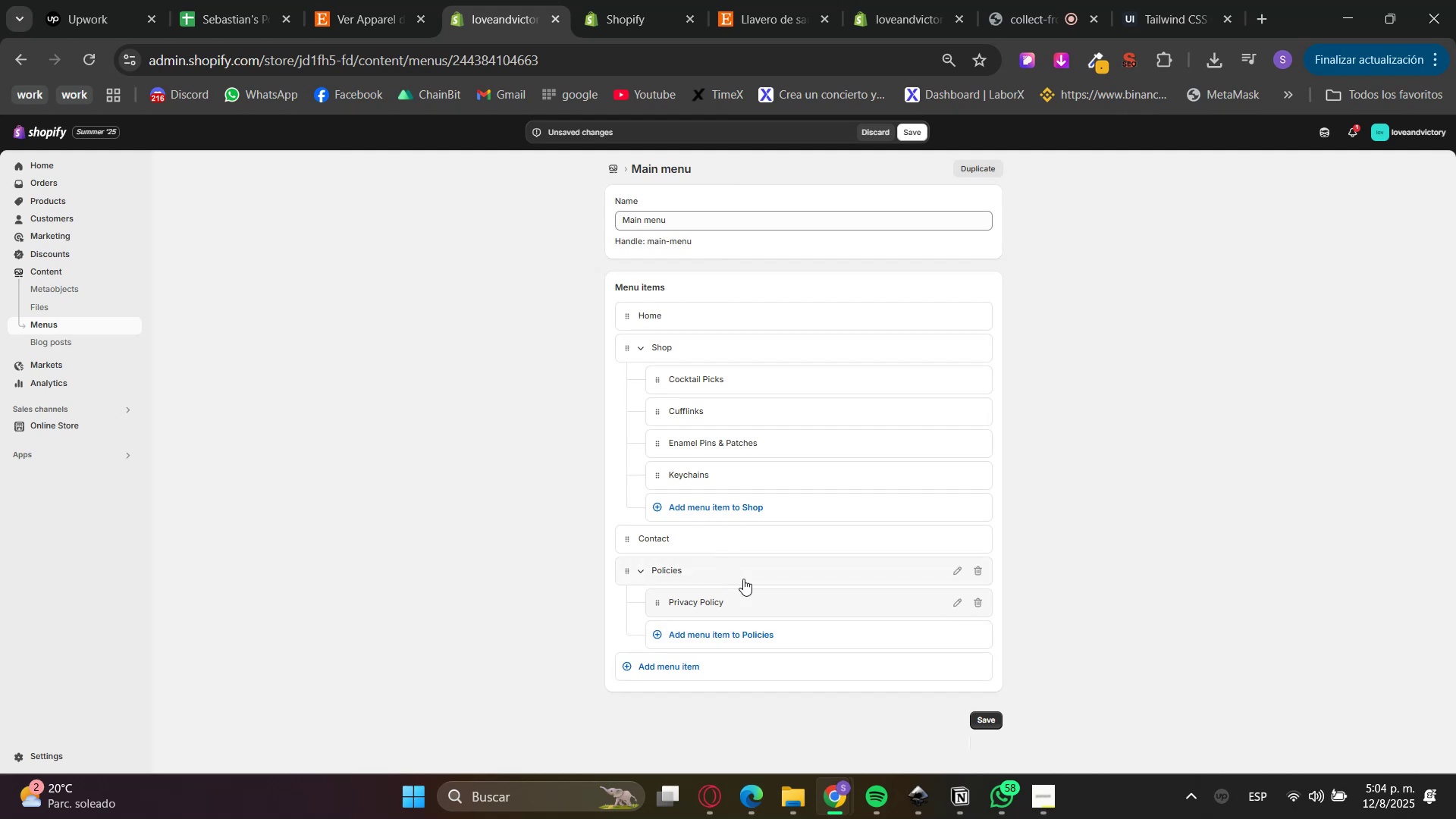 
left_click([988, 717])
 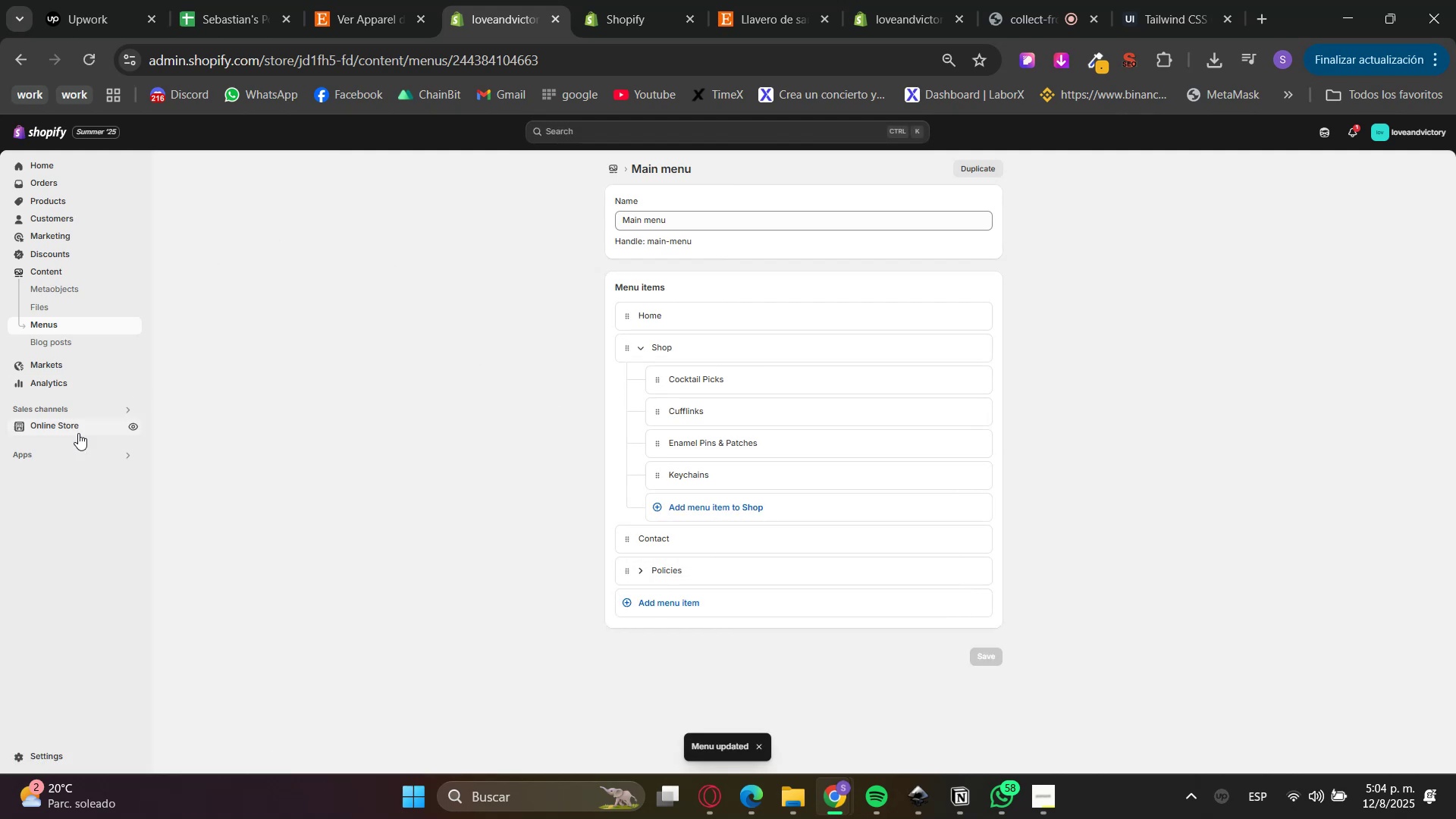 
left_click([669, 604])
 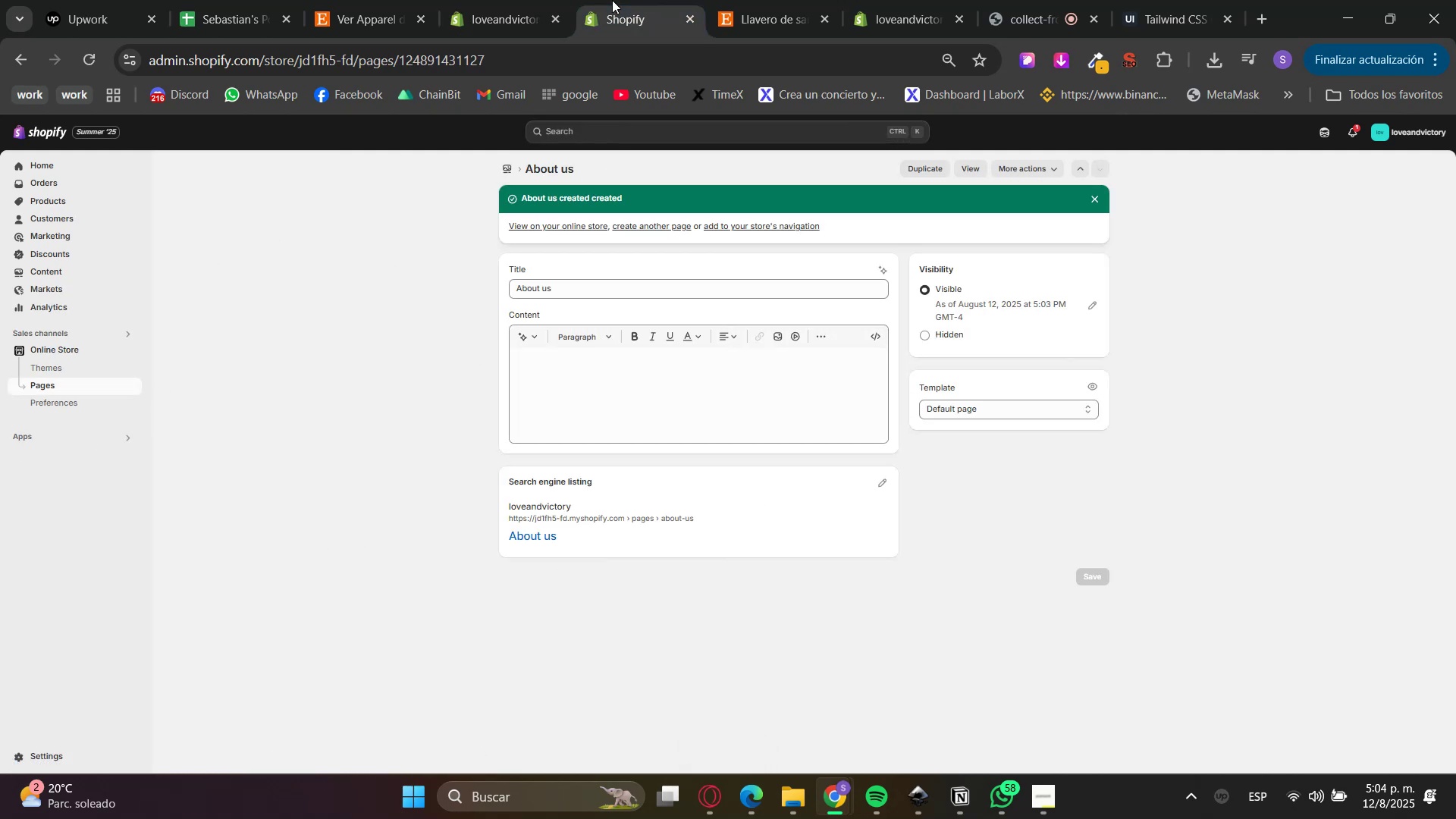 
left_click([584, 230])
 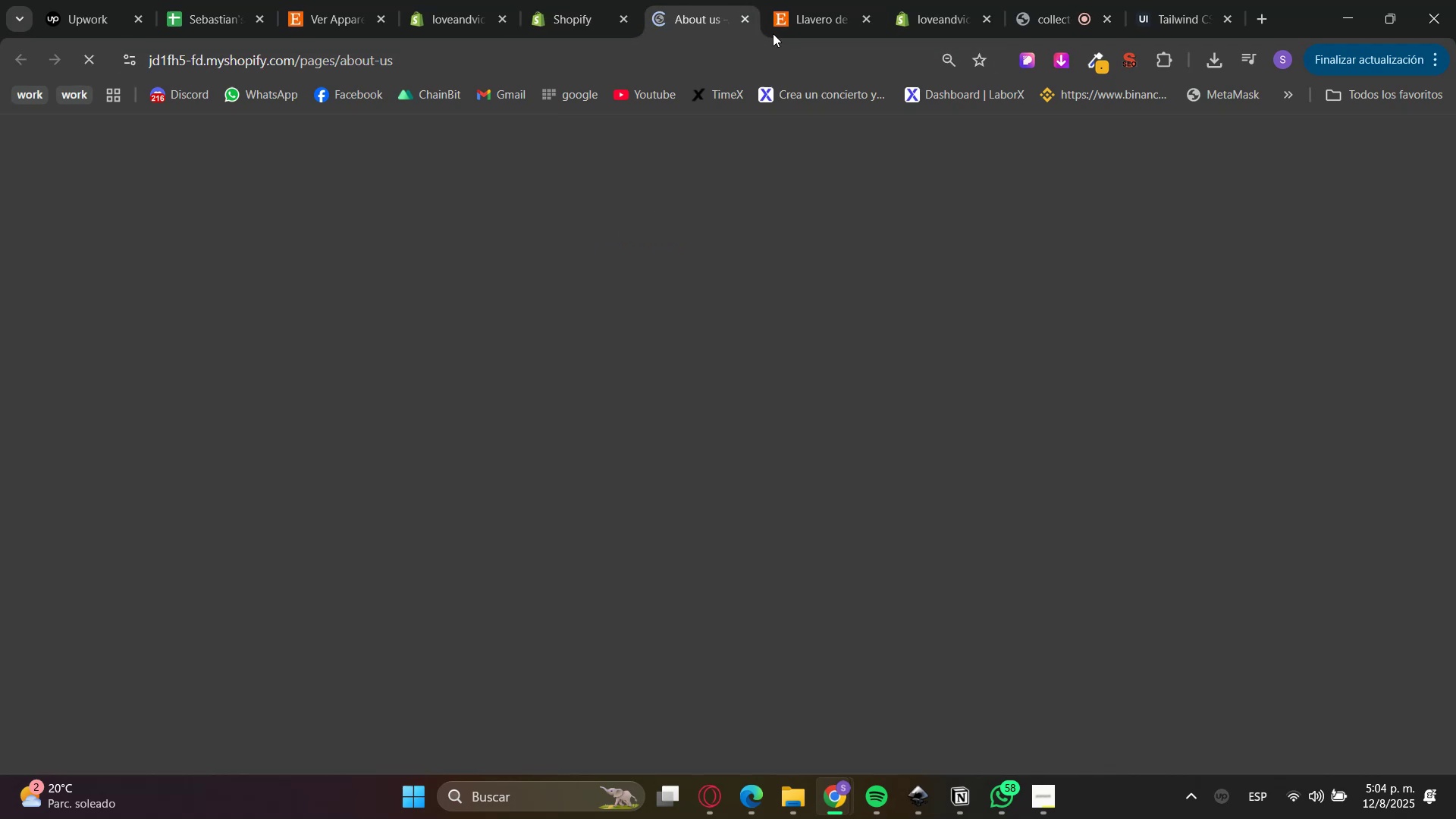 
left_click([752, 25])
 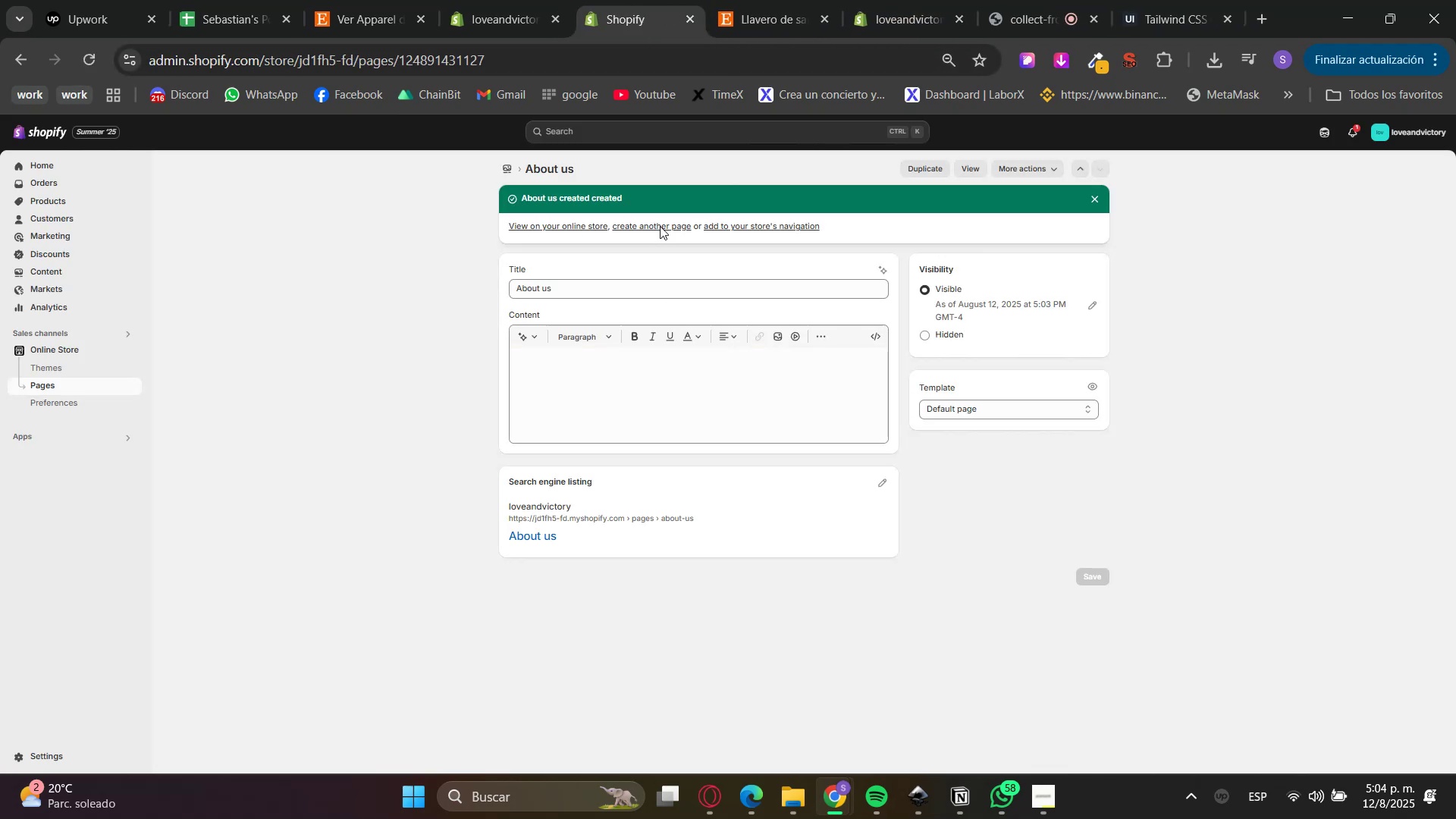 
left_click([659, 225])
 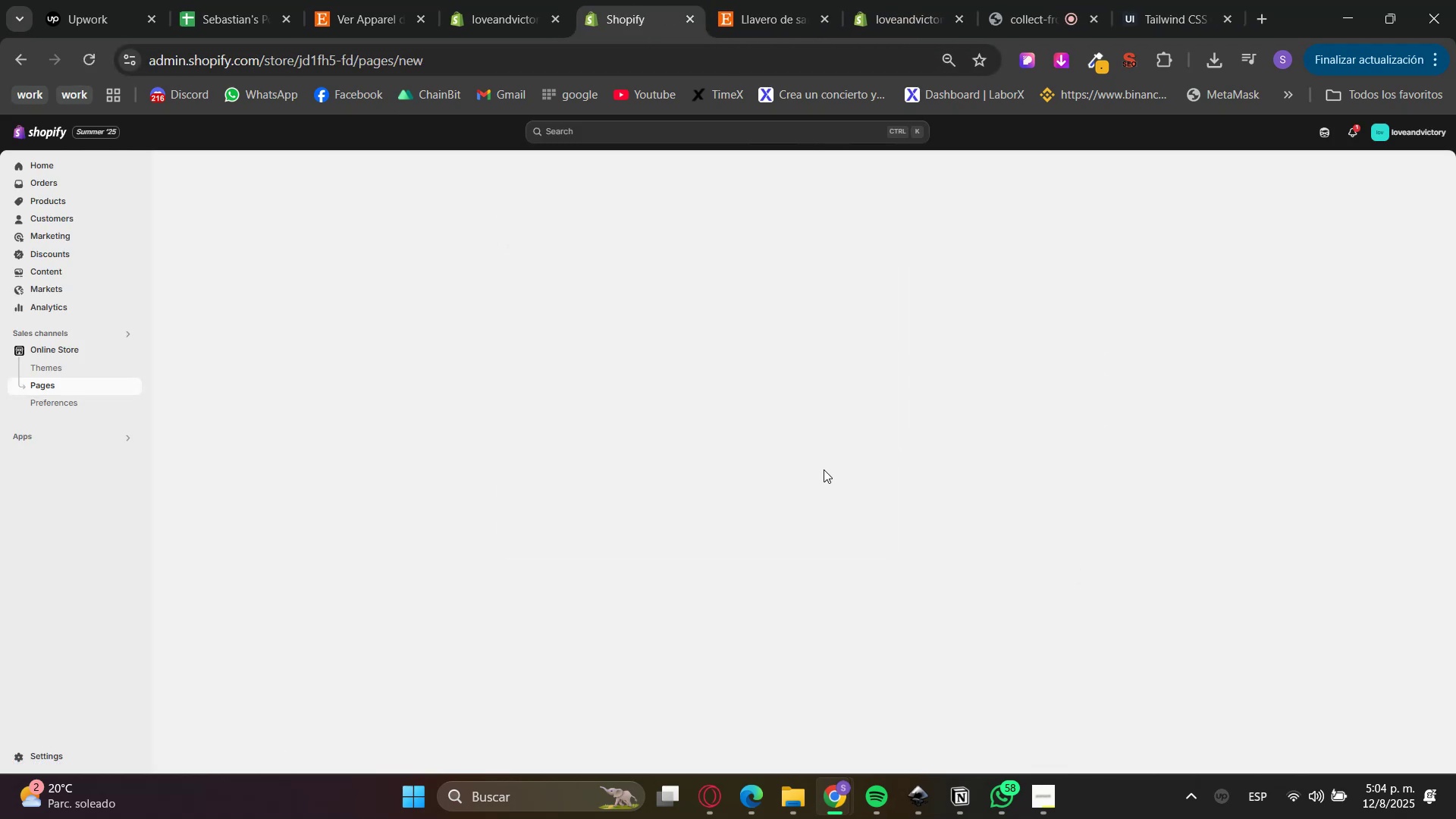 
type([MediaTrackNext]FAQ)
 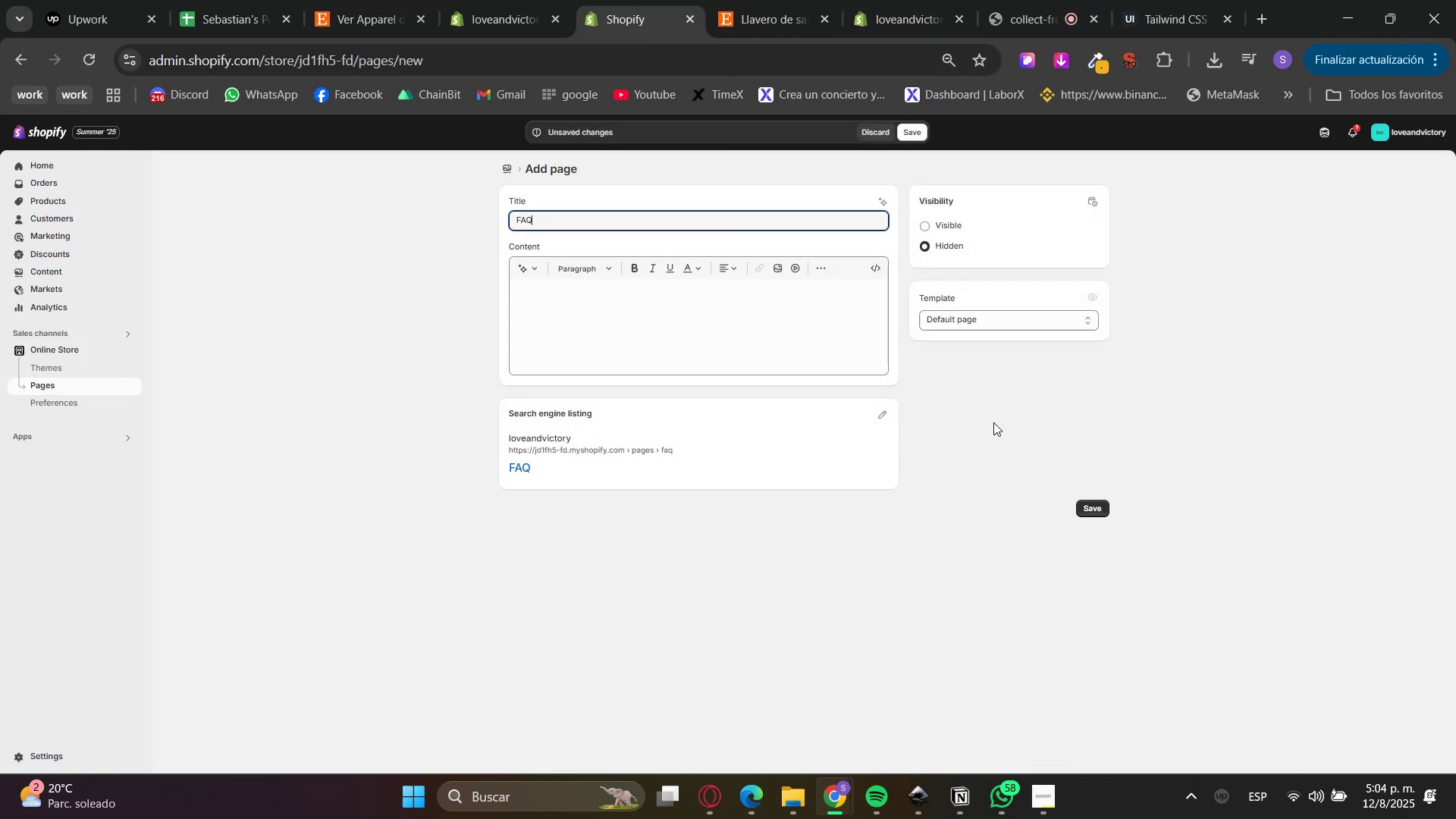 
left_click([1087, 446])
 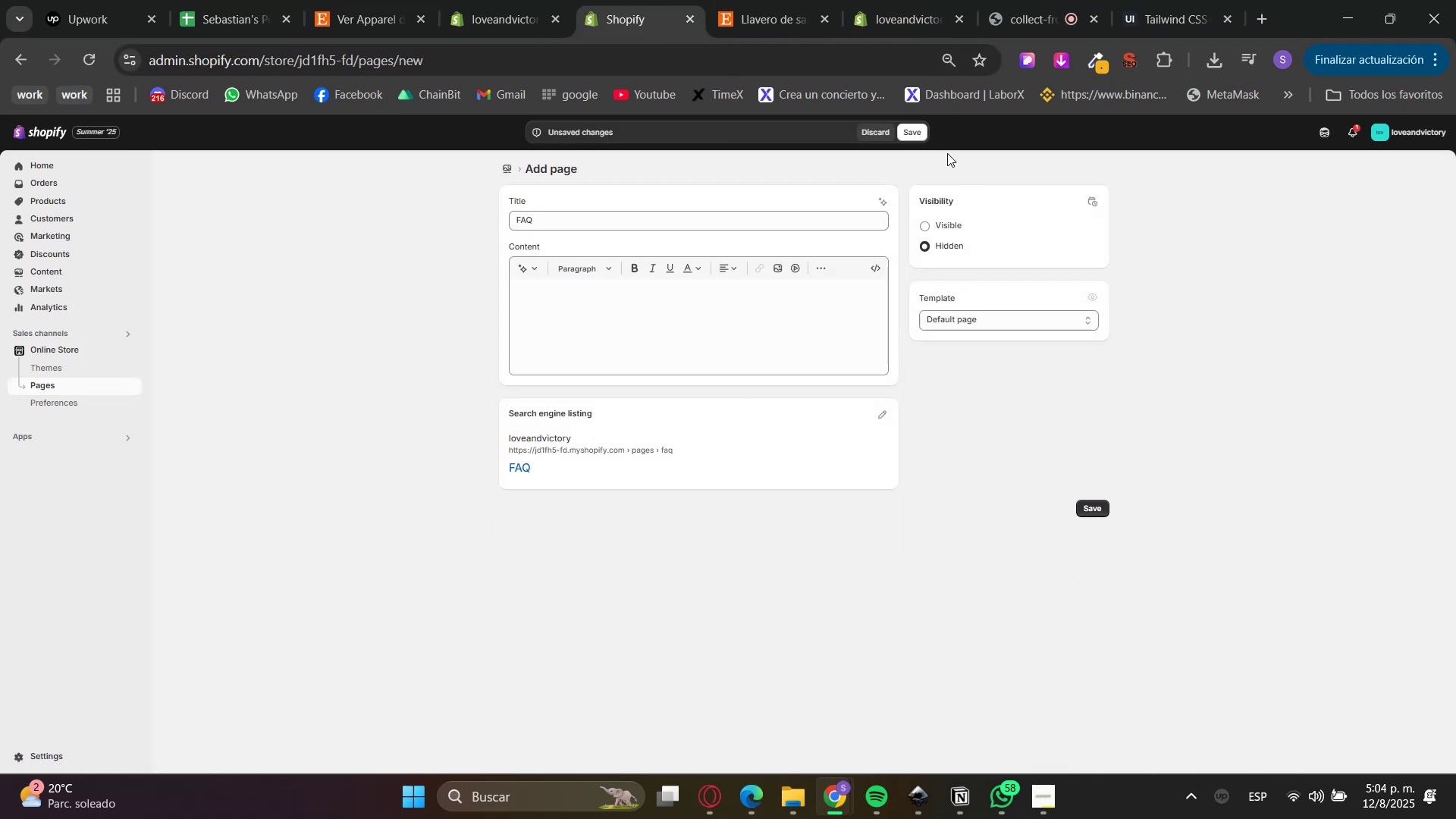 
left_click([916, 132])
 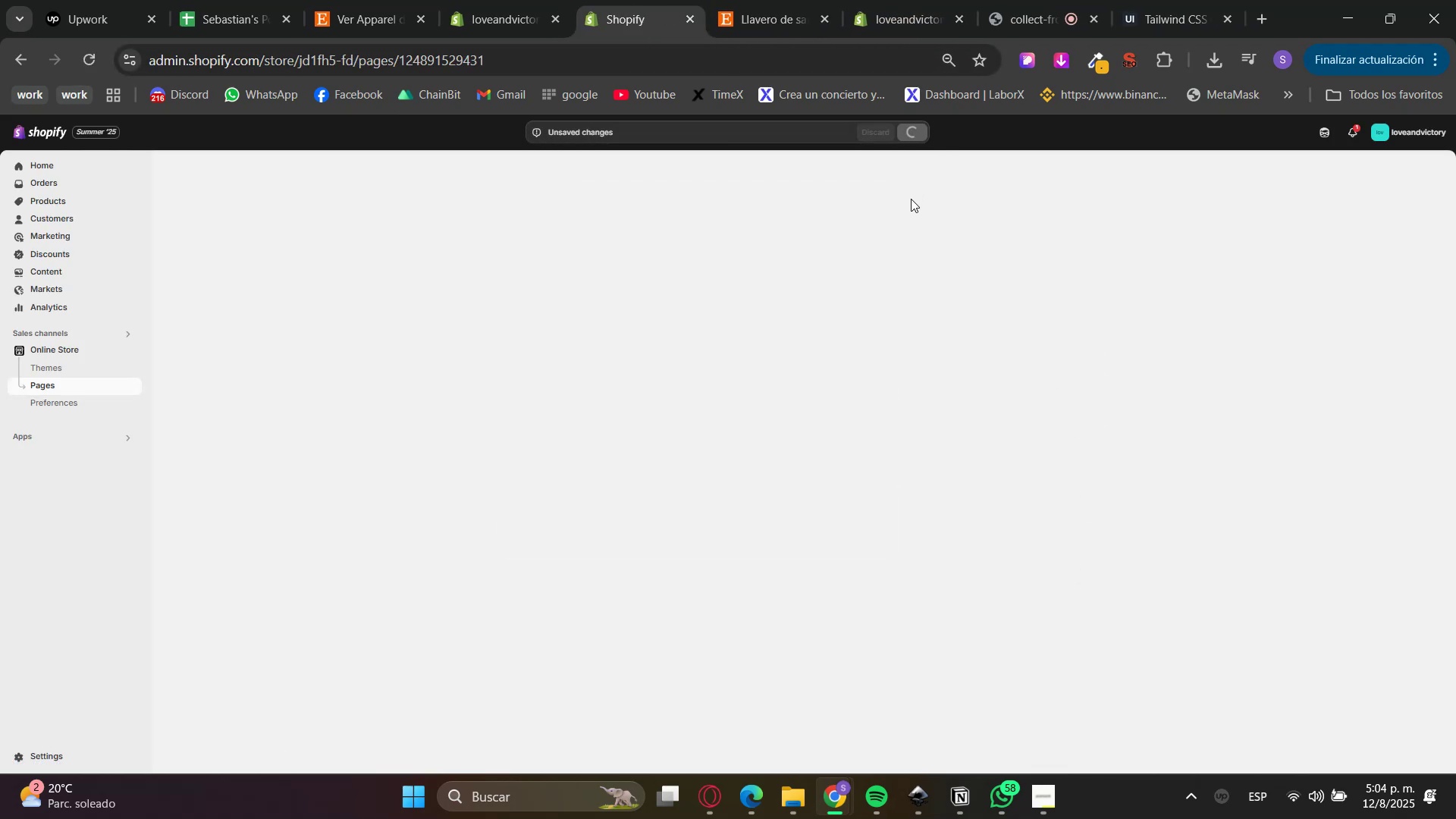 
left_click([491, 0])
 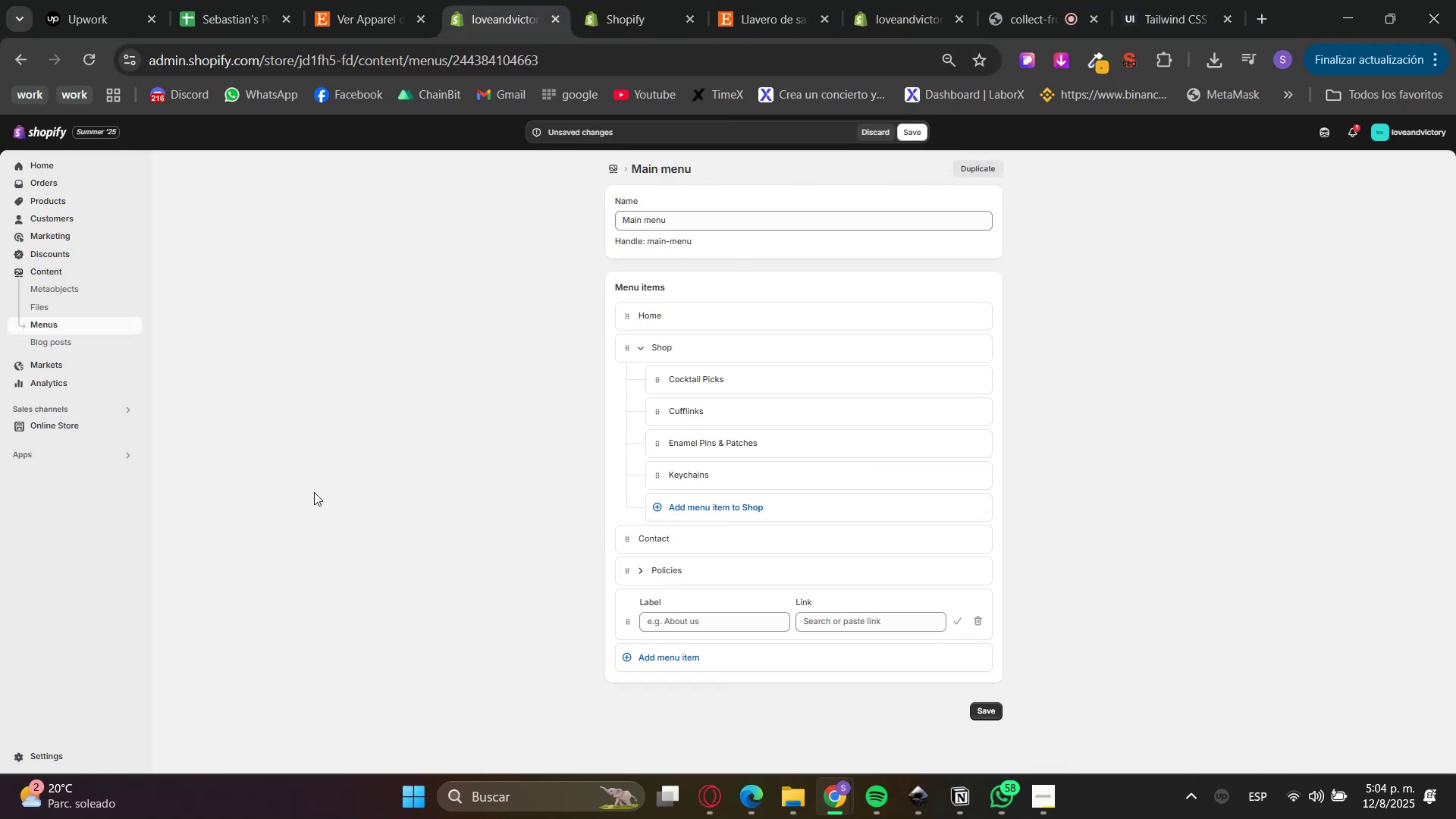 
hold_key(key=ControlLeft, duration=0.48)
left_click([72, 426])
 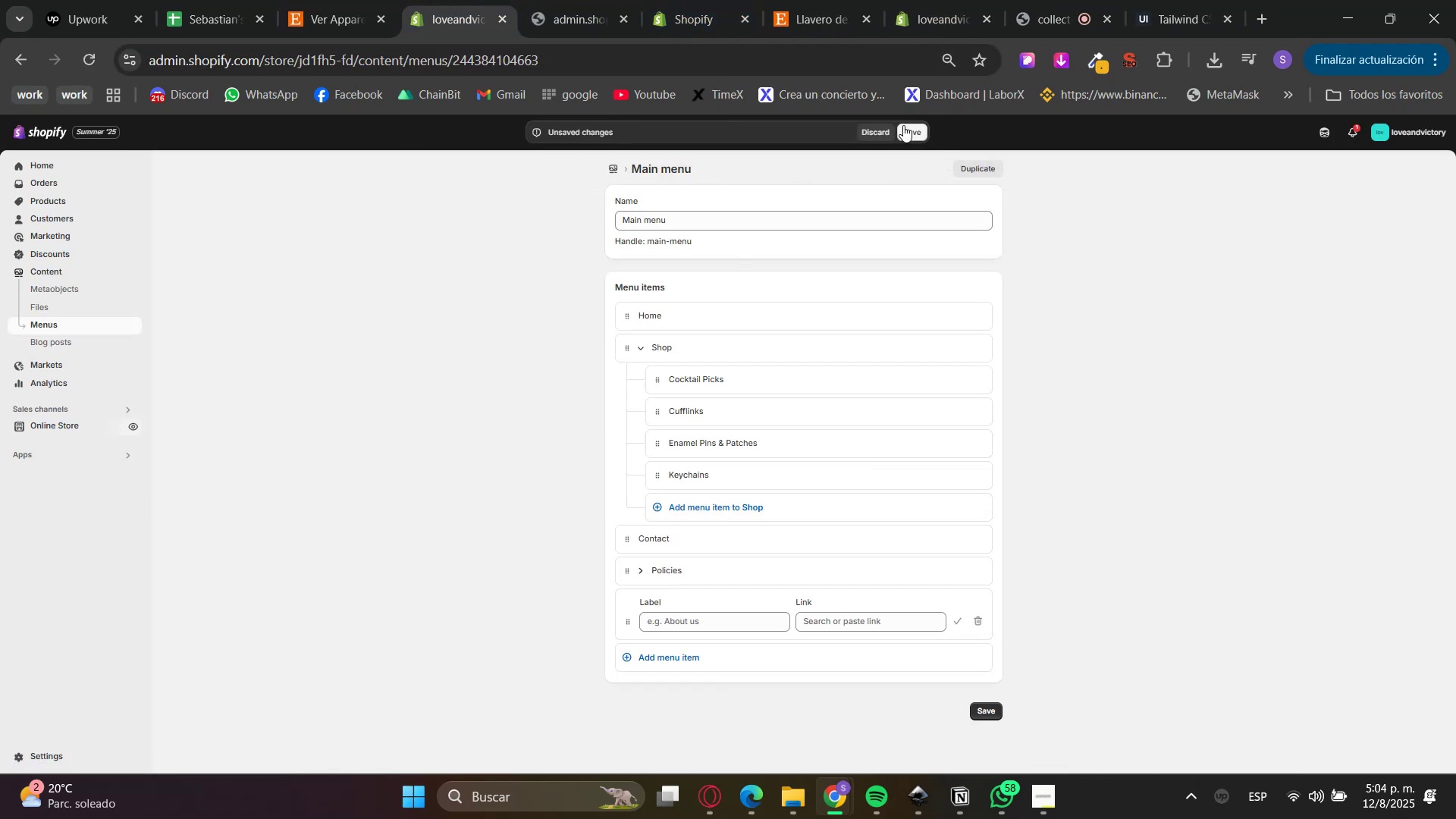 
double_click([683, 0])
 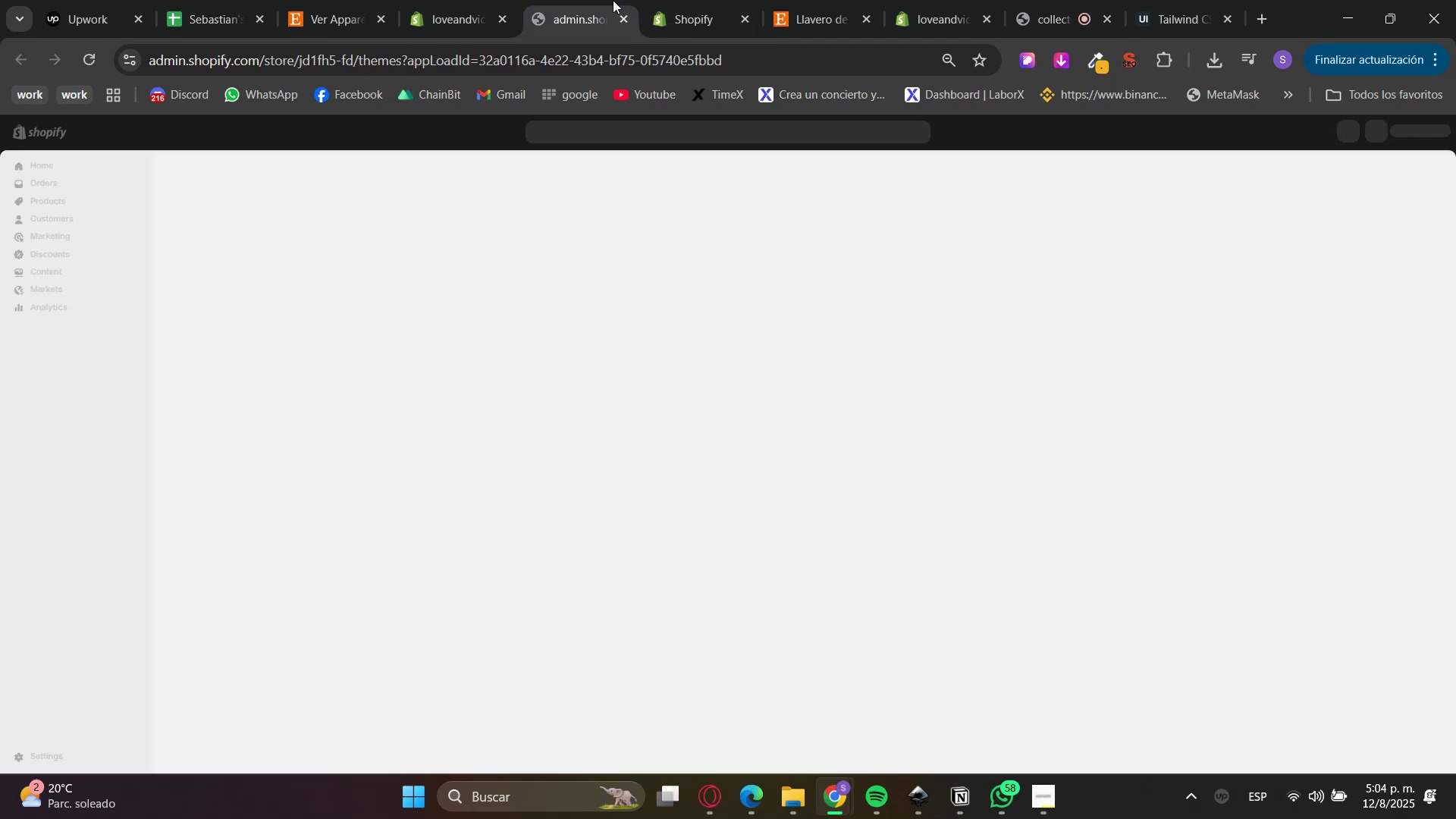 
left_click([495, 0])
 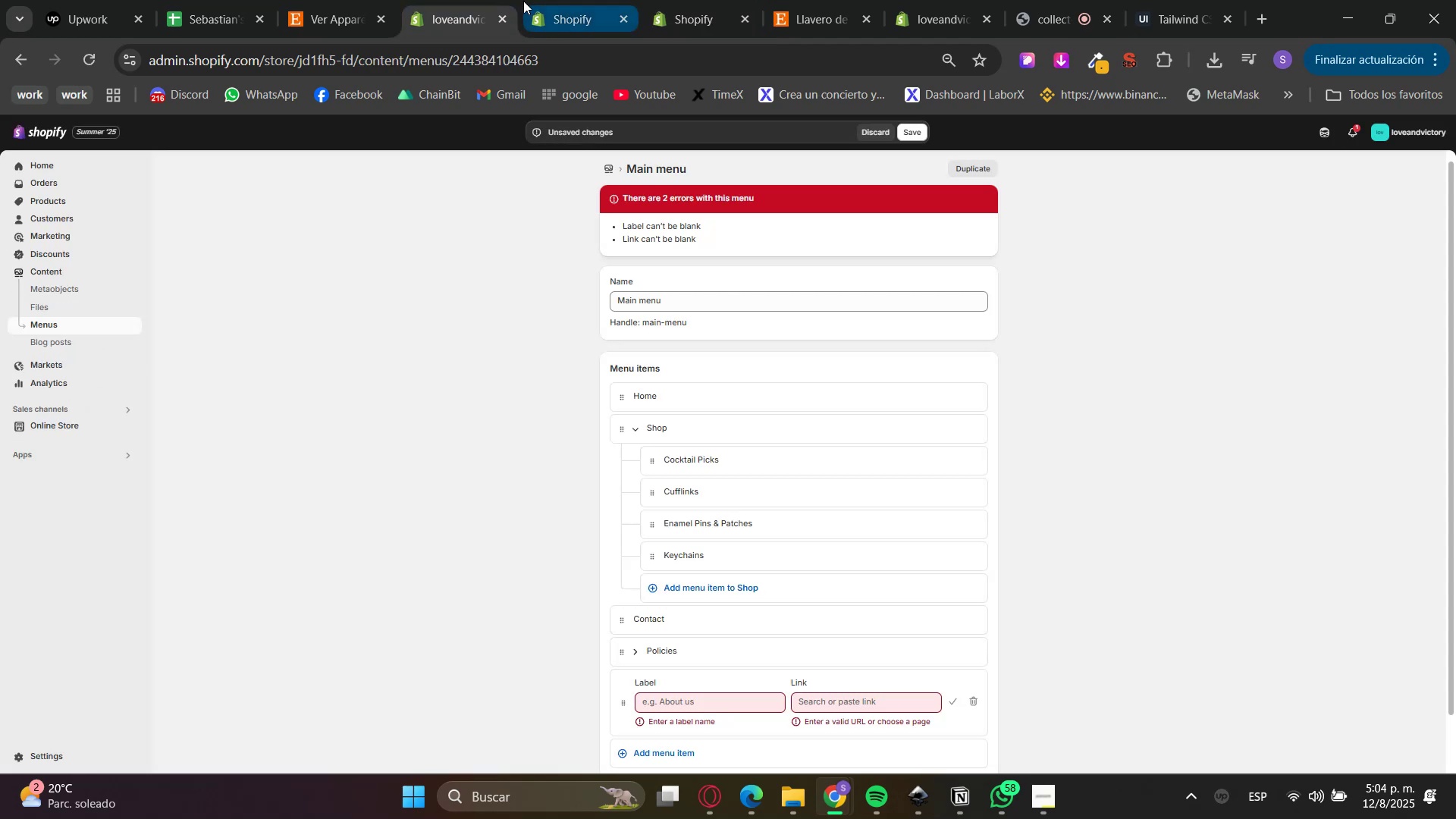 
scroll: coordinate [524, 571], scroll_direction: down, amount: 2.0
 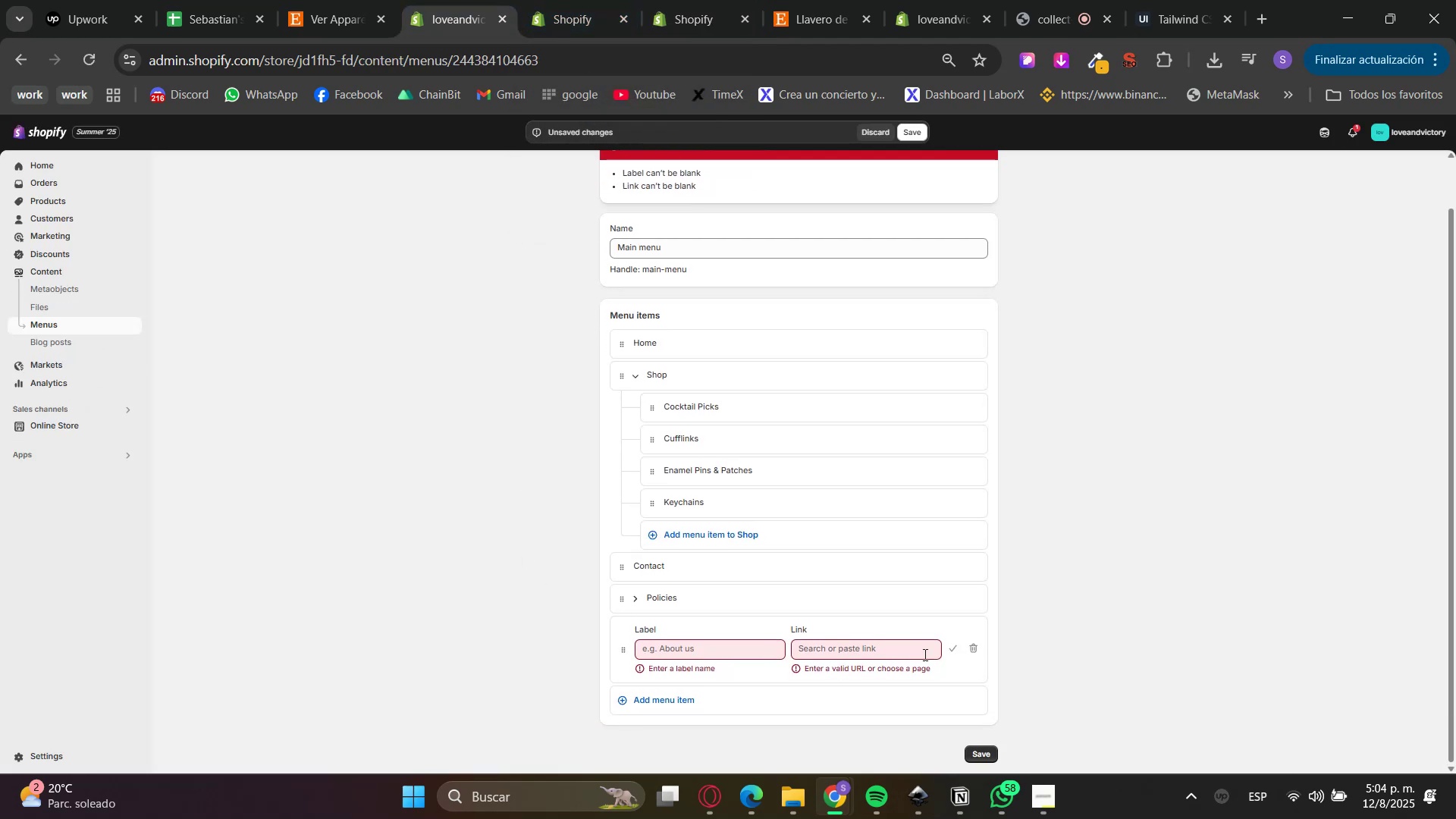 
left_click([979, 644])
 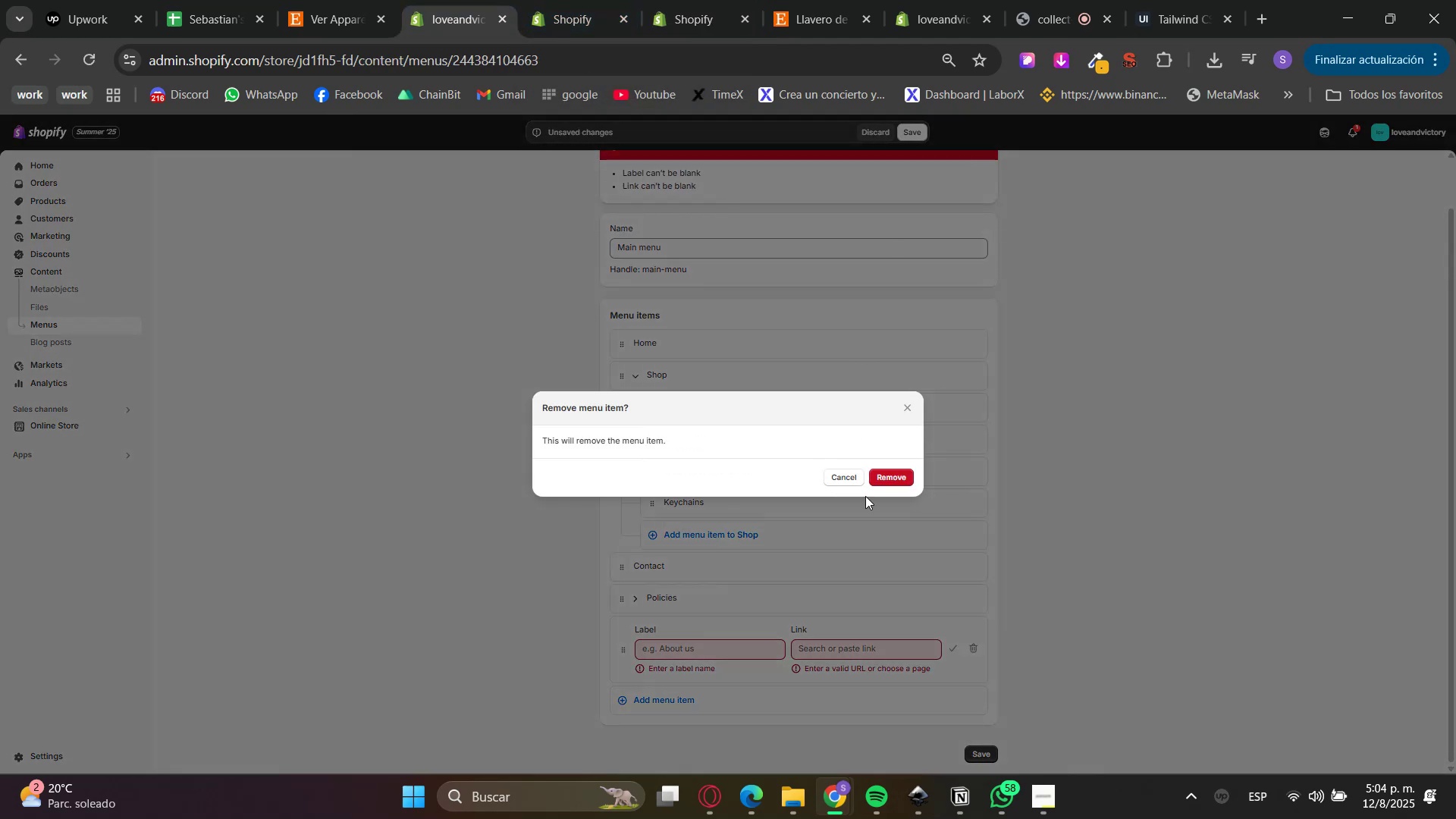 
left_click([890, 478])
 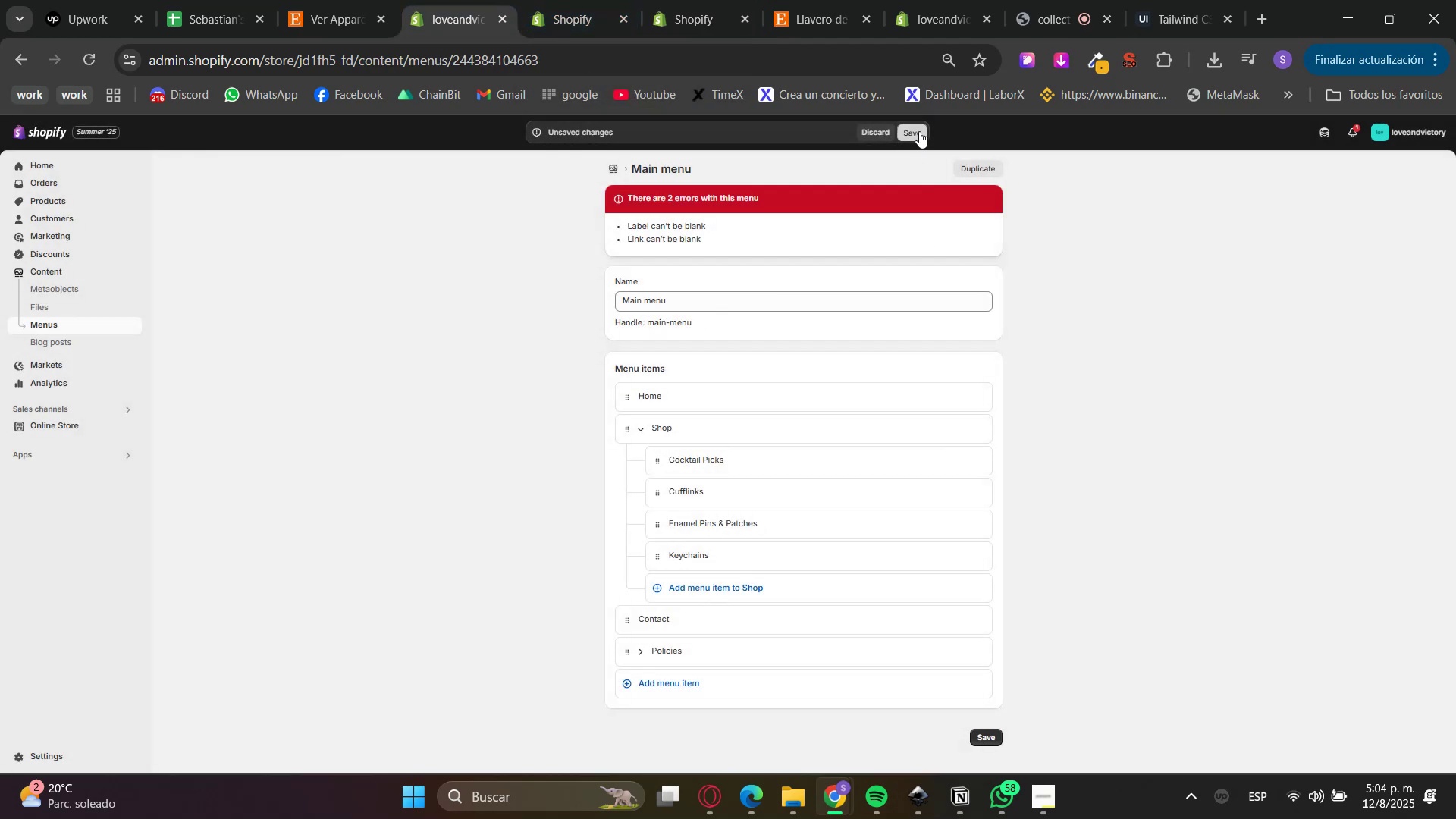 
double_click([580, 0])
 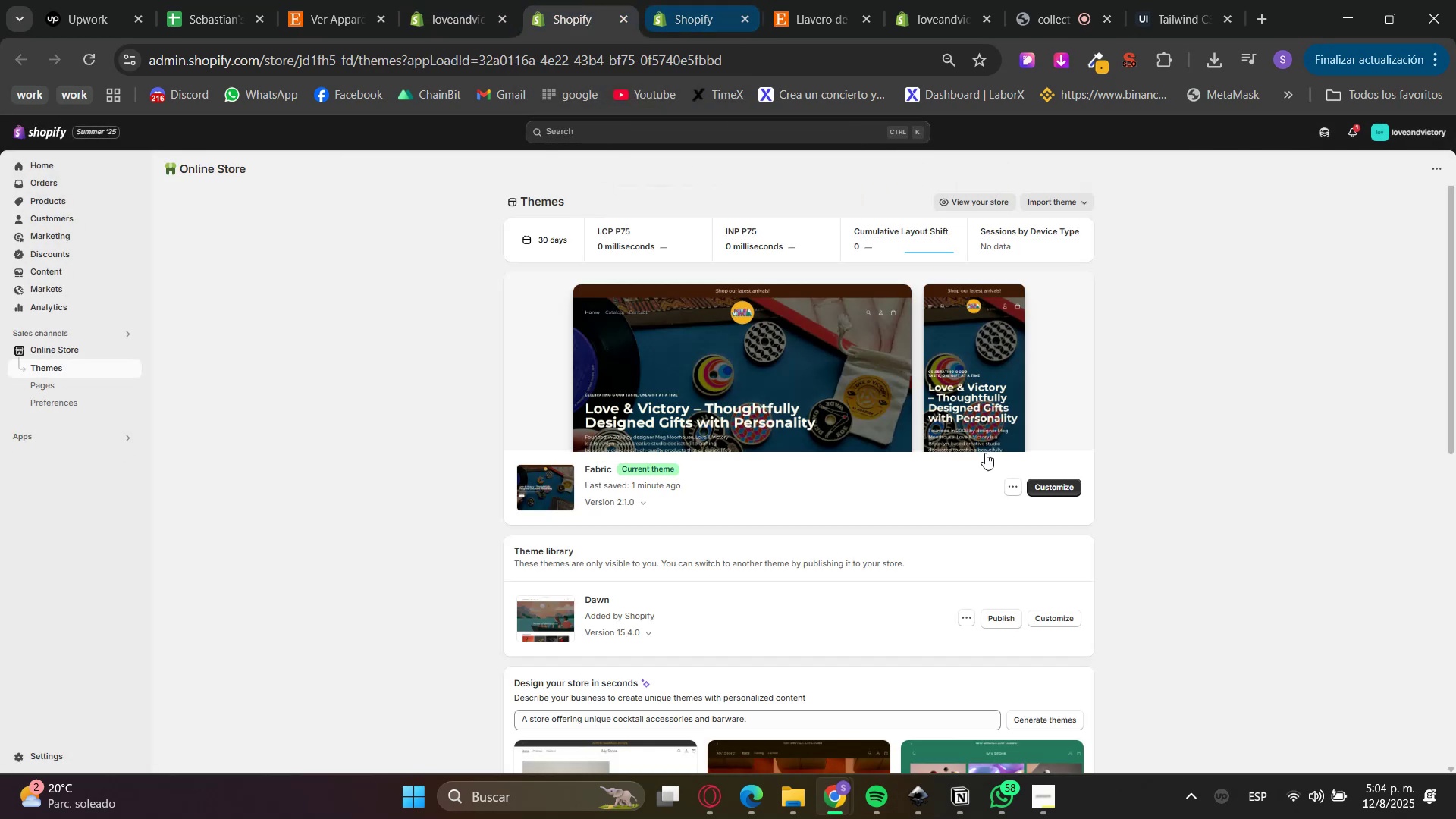 
left_click([934, 393])
 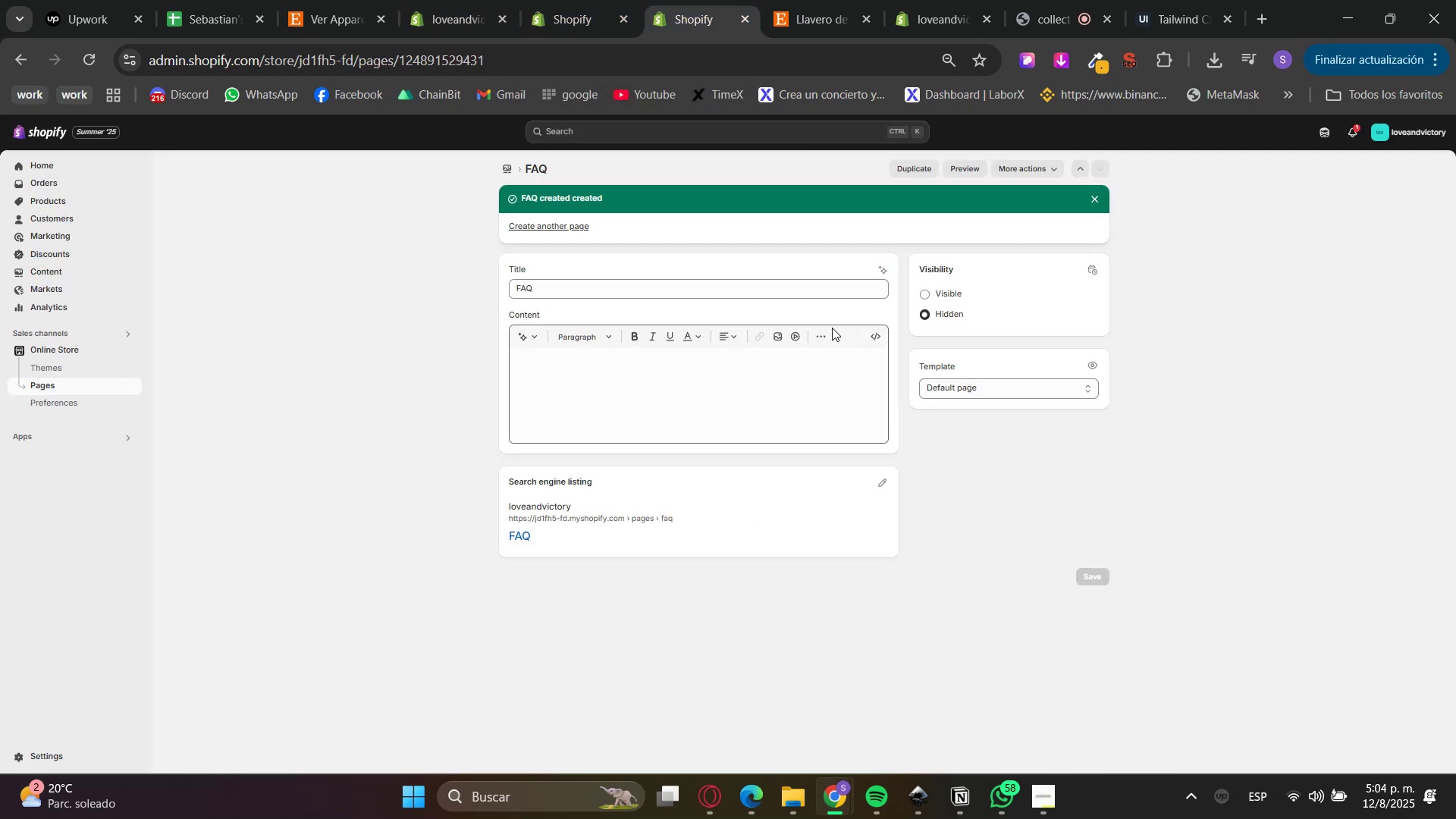 
left_click([949, 286])
 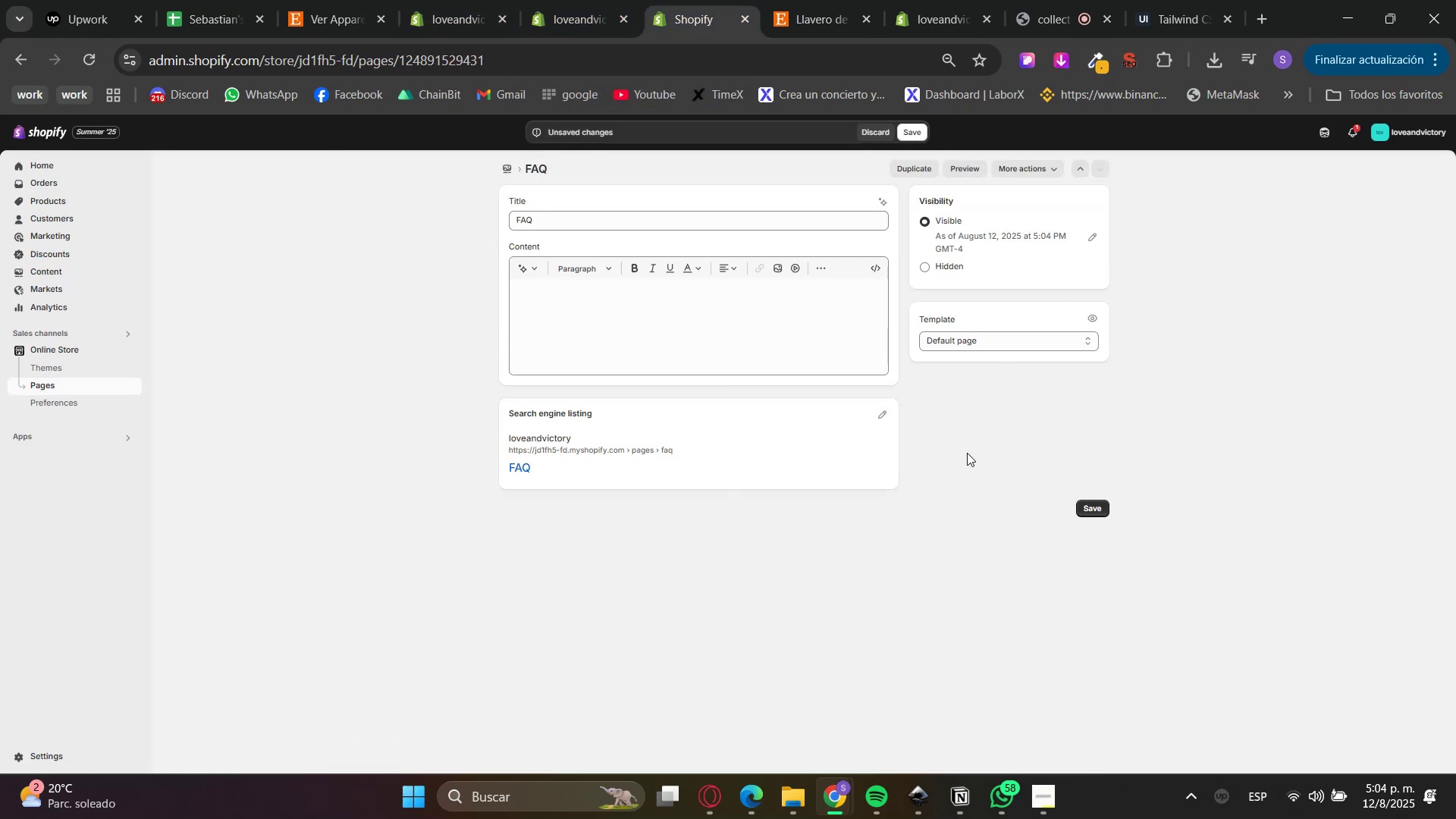 
left_click([535, 0])
 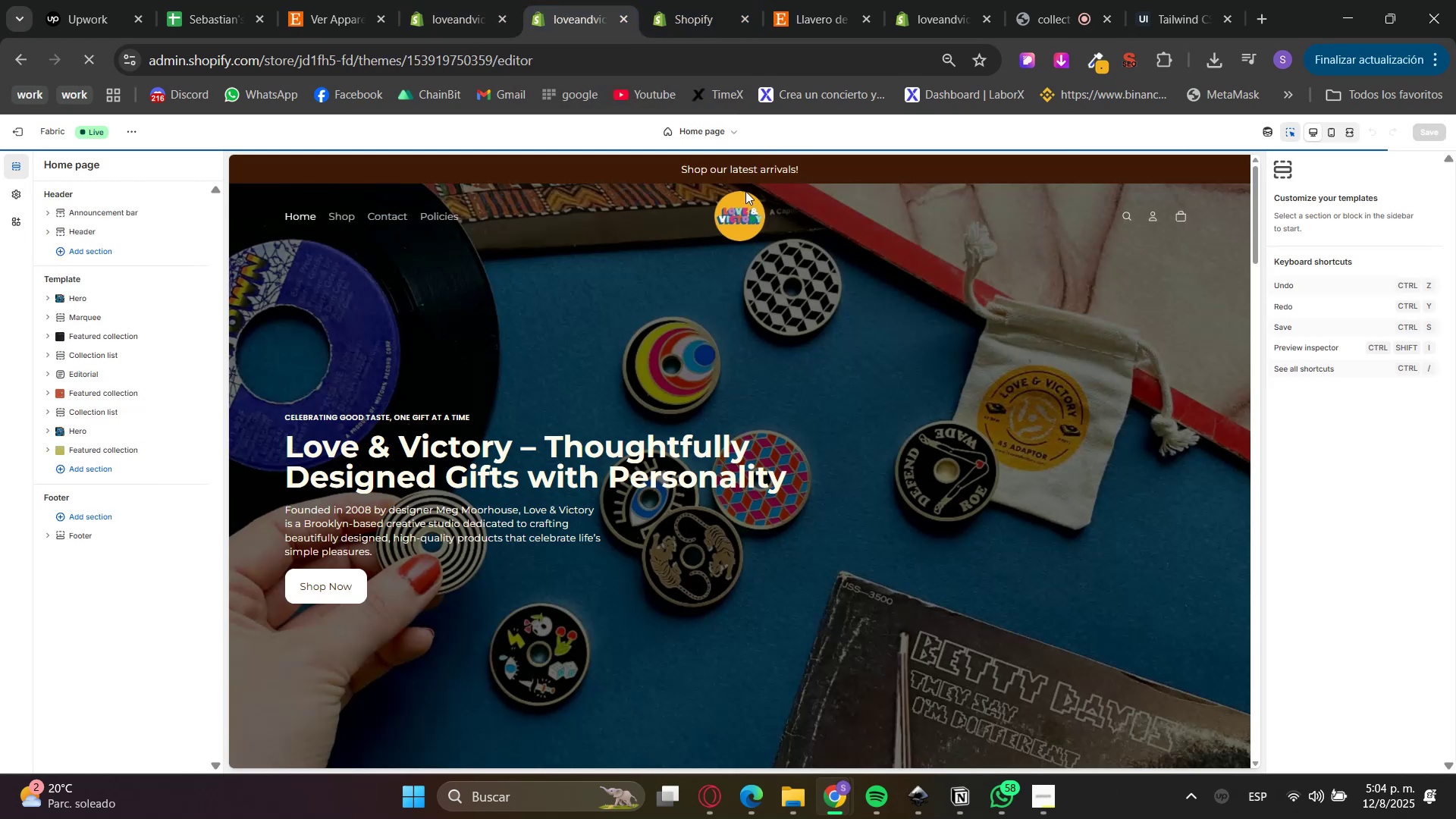 
left_click([711, 131])
 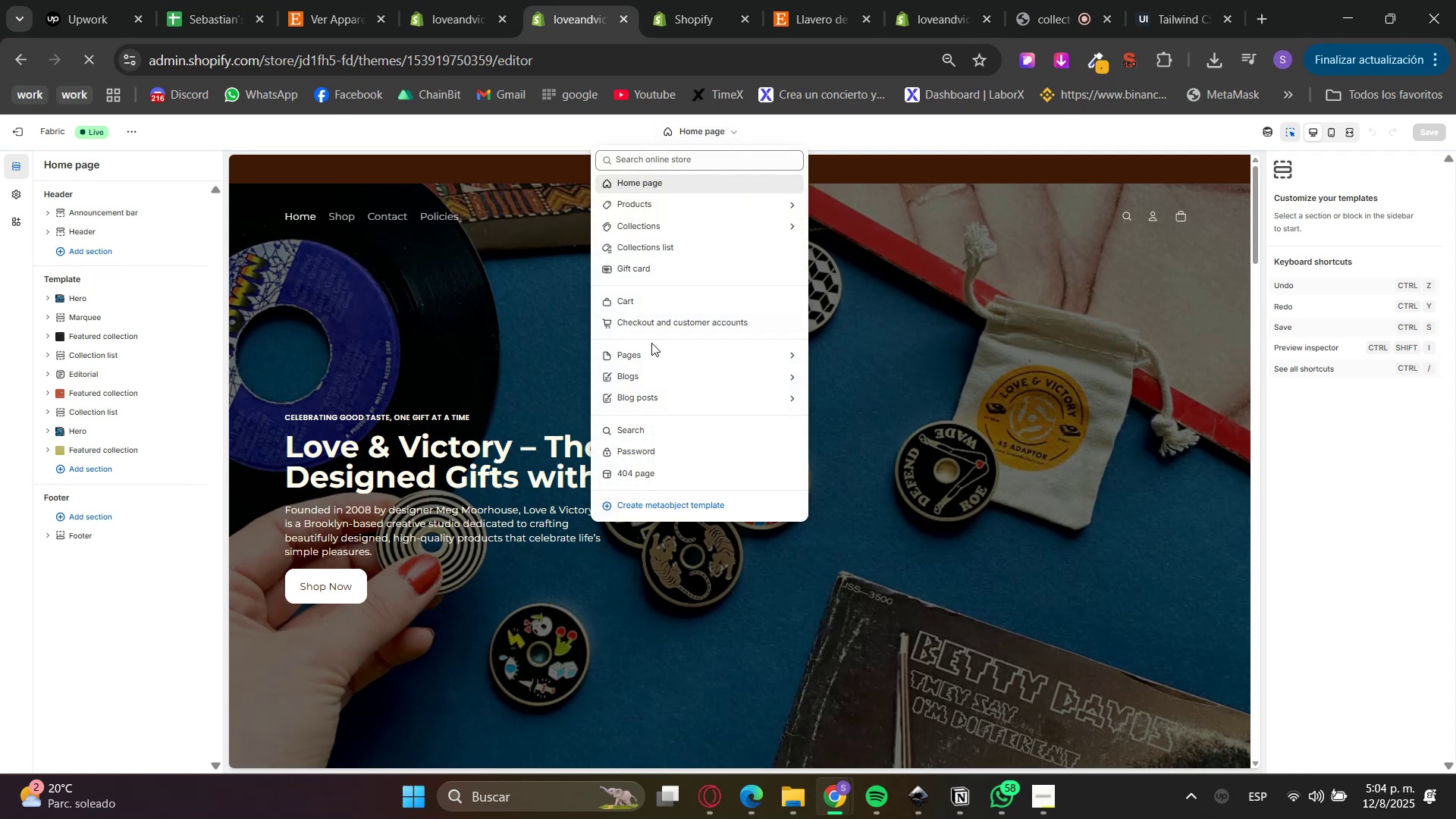 
double_click([646, 356])
 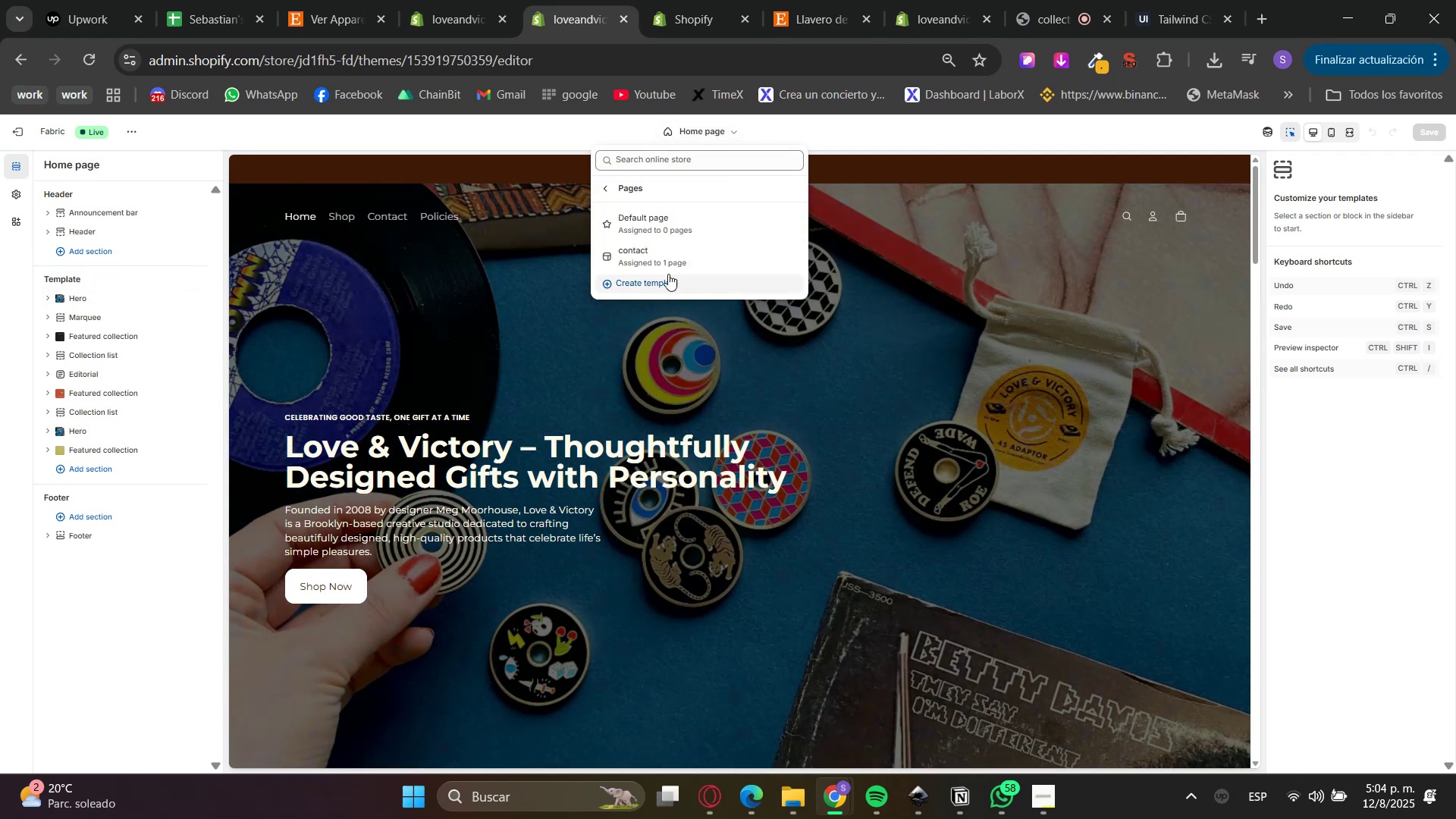 
left_click([668, 288])
 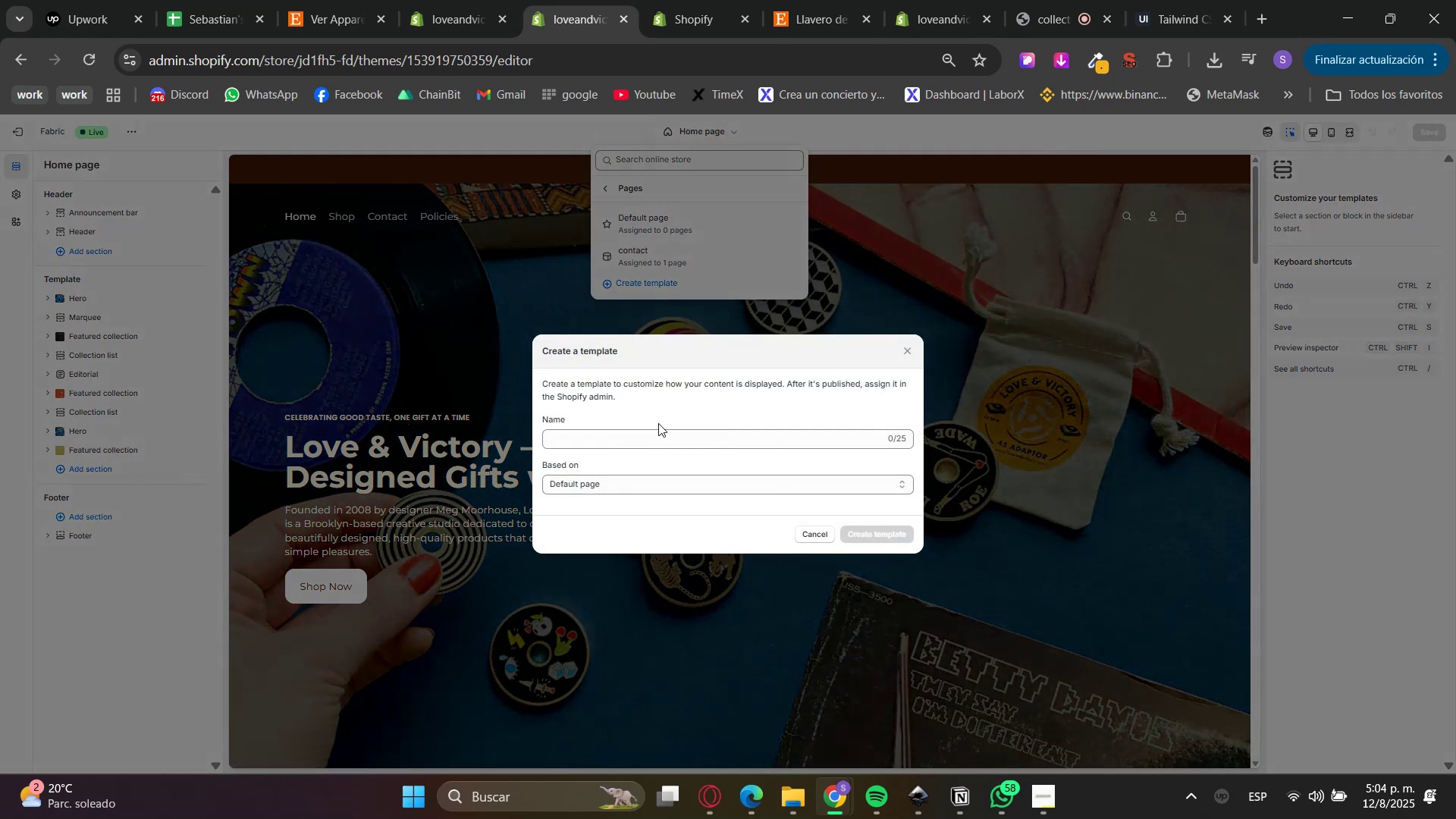 
left_click([638, 440])
 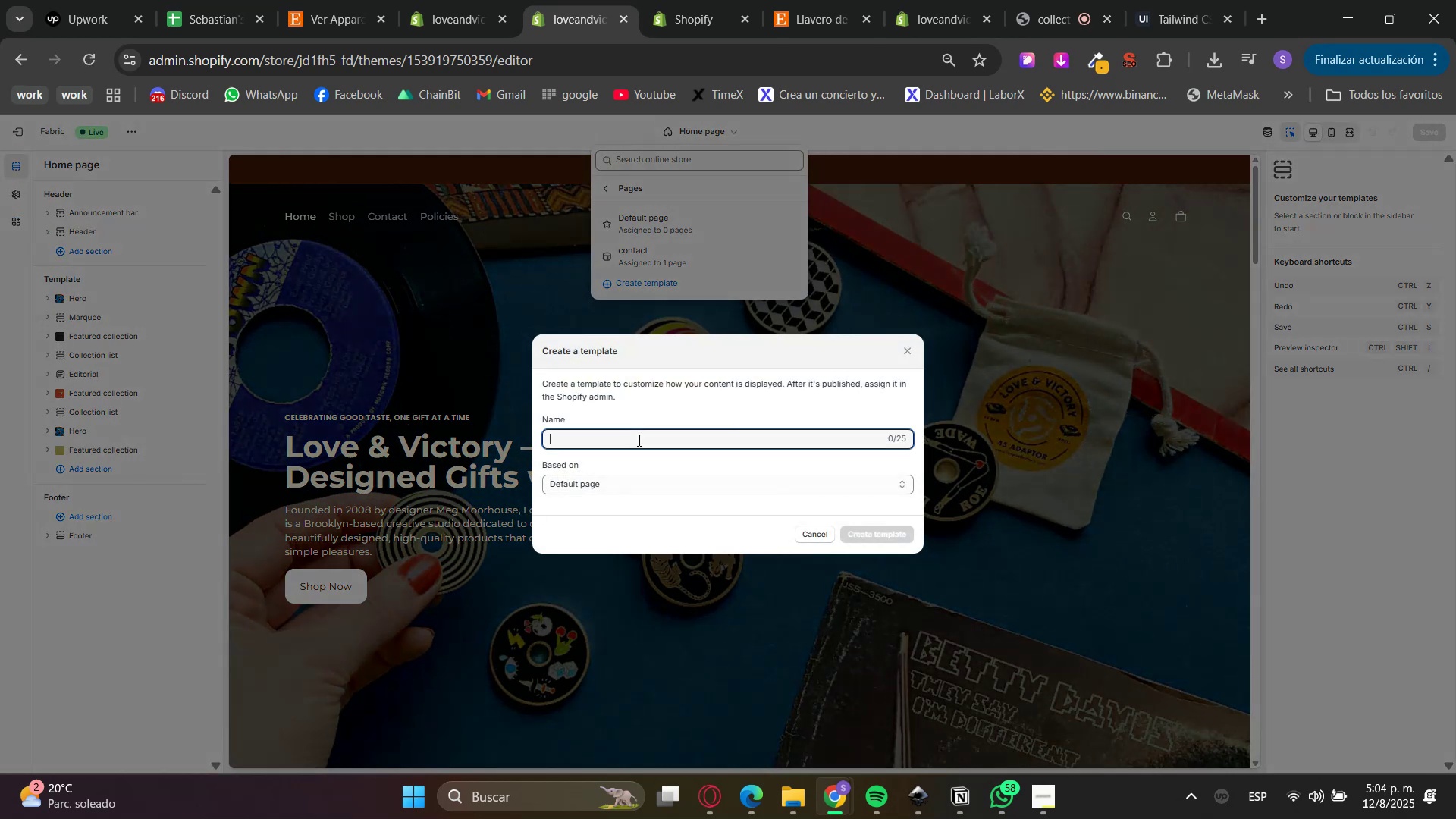 
type(fafq)
 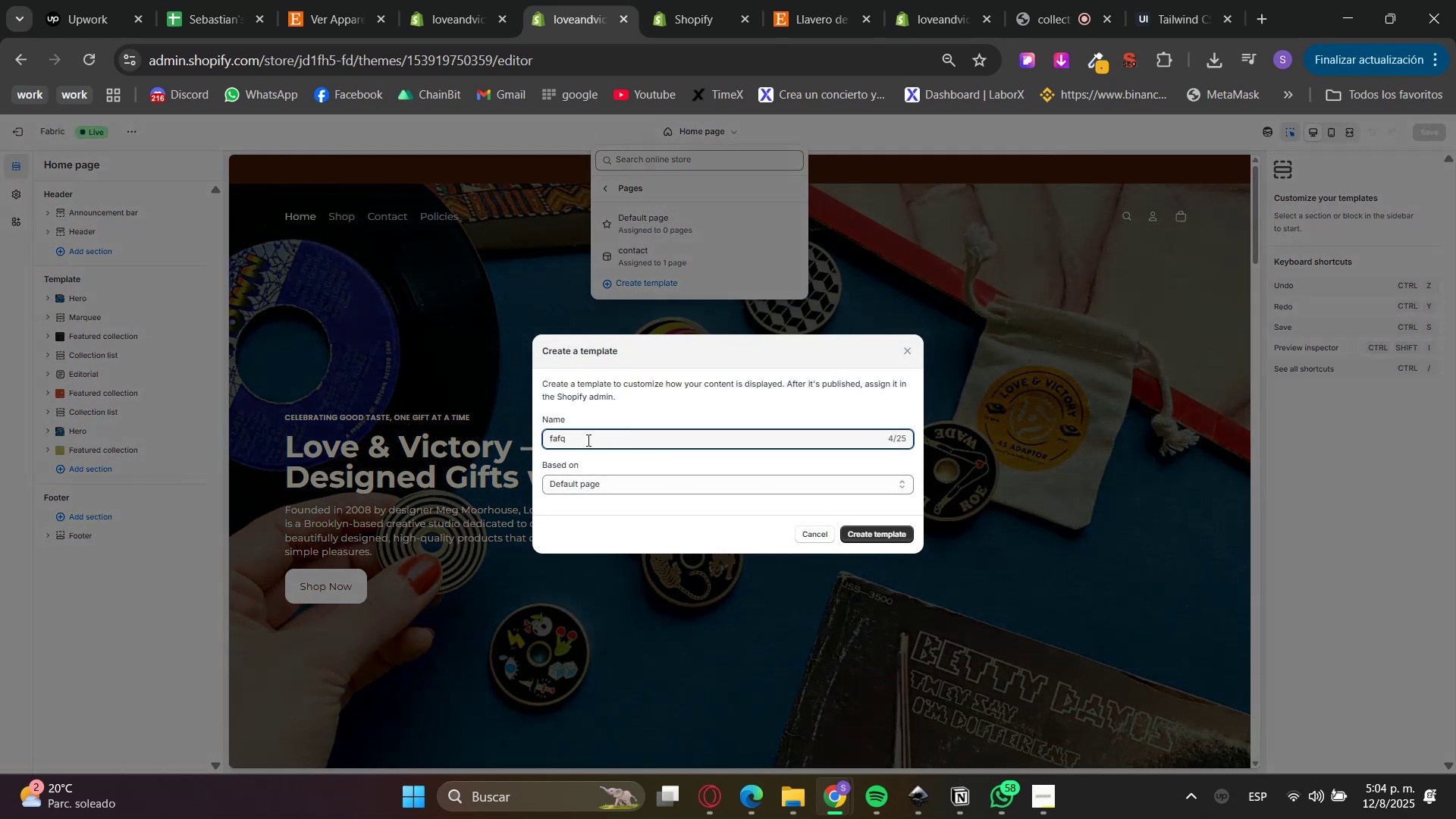 
double_click([587, 440])
 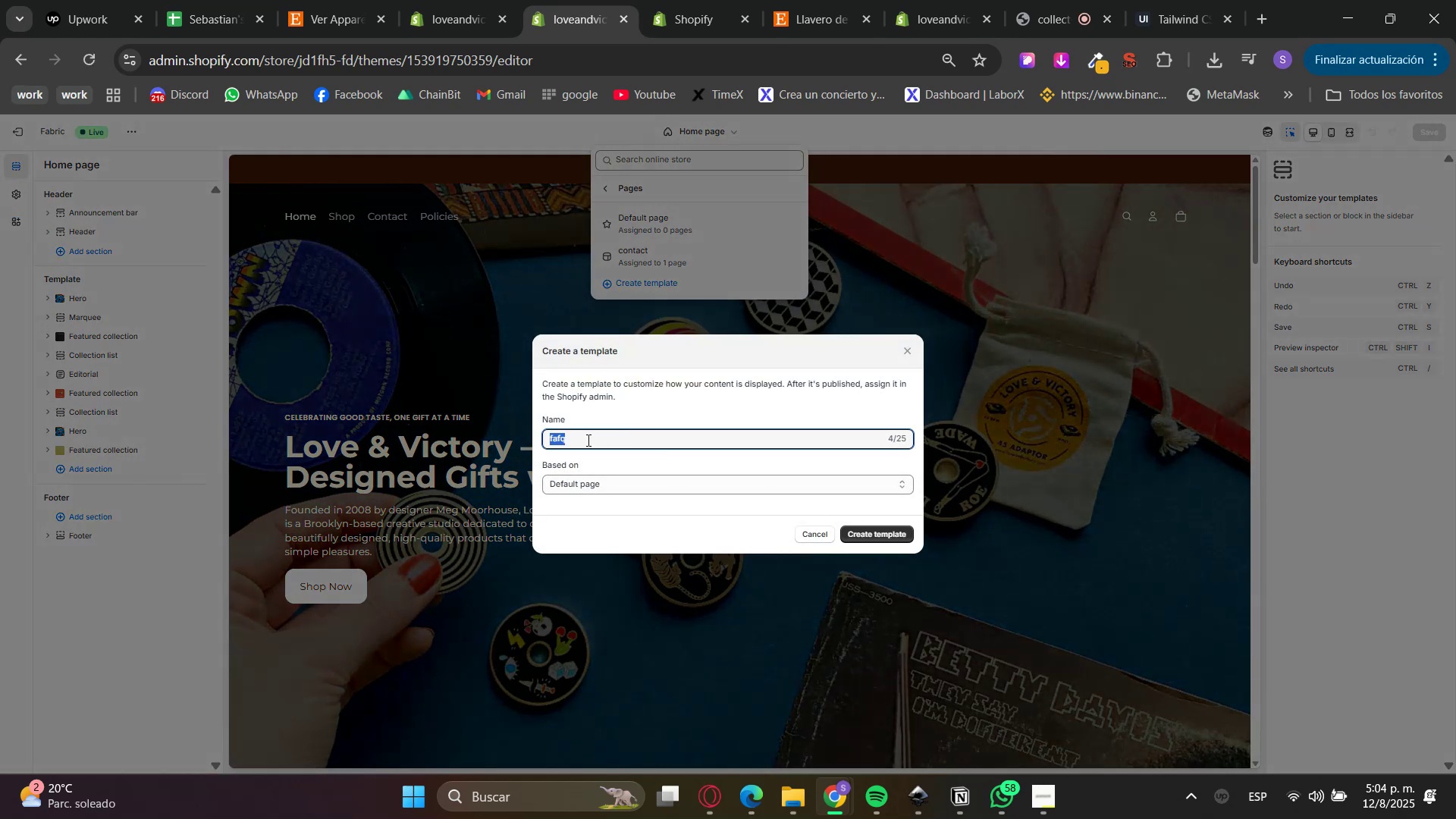 
type(faq)
 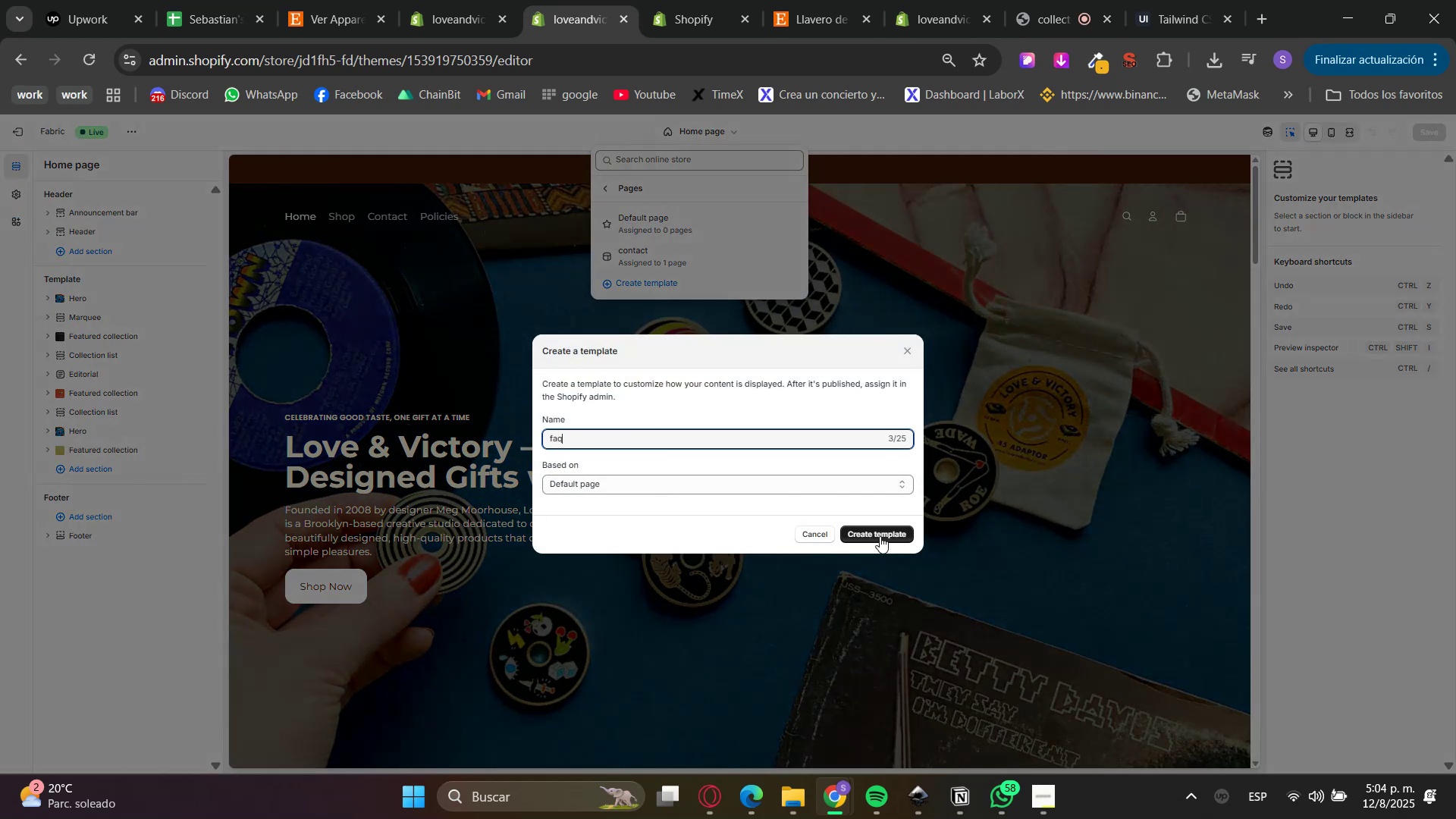 
left_click([891, 533])
 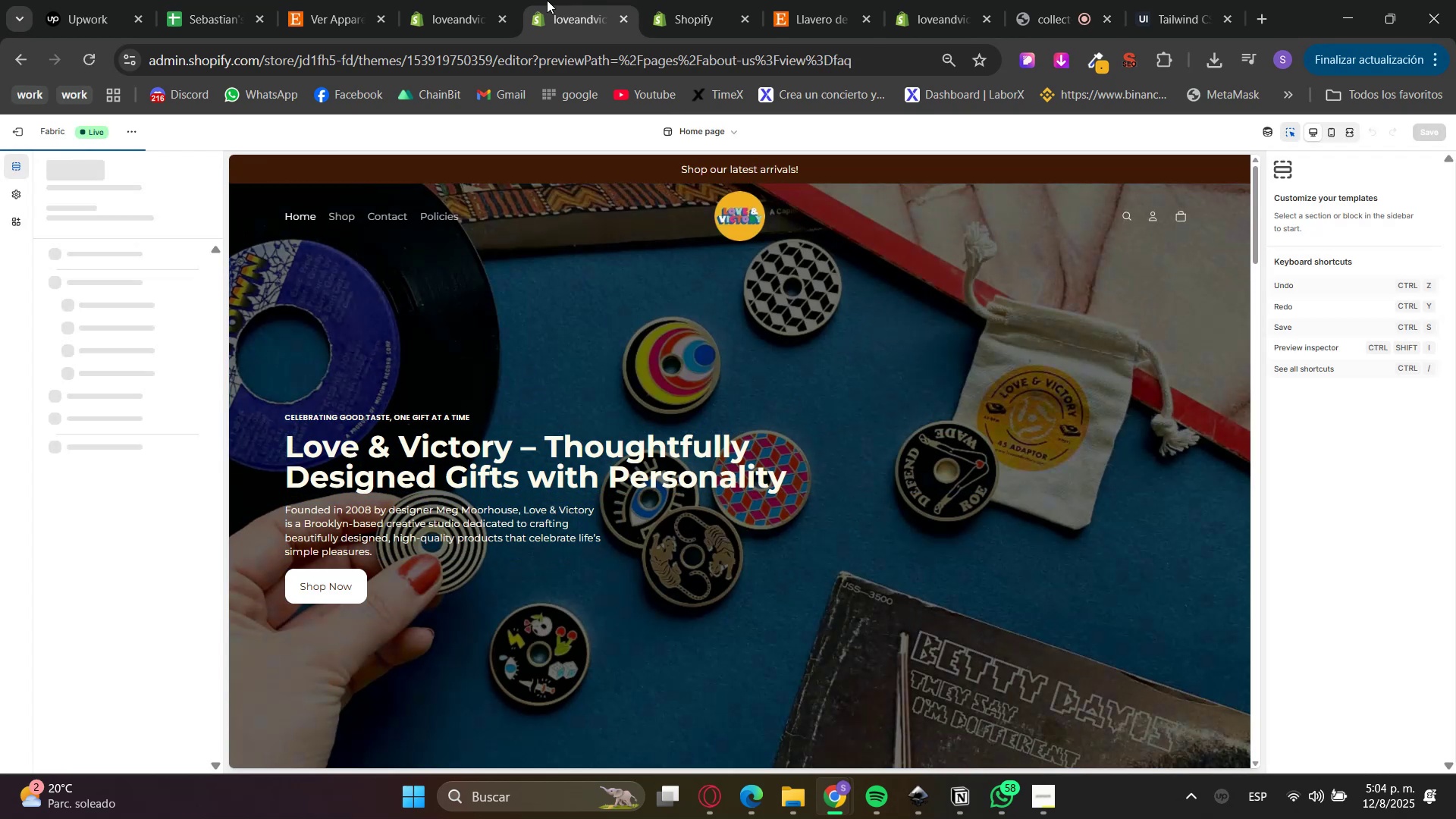 
left_click([500, 0])
 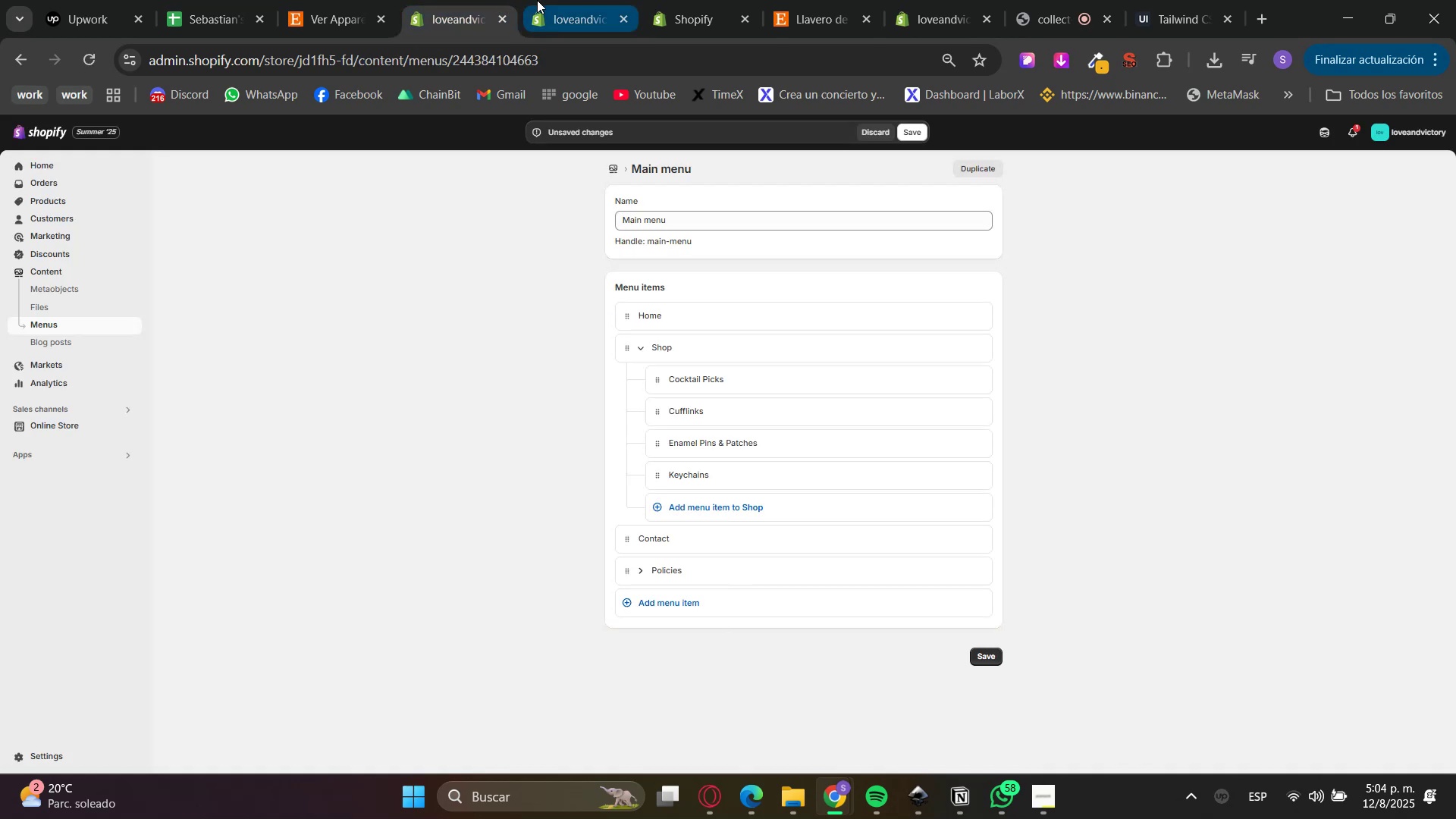 
left_click([537, 0])
 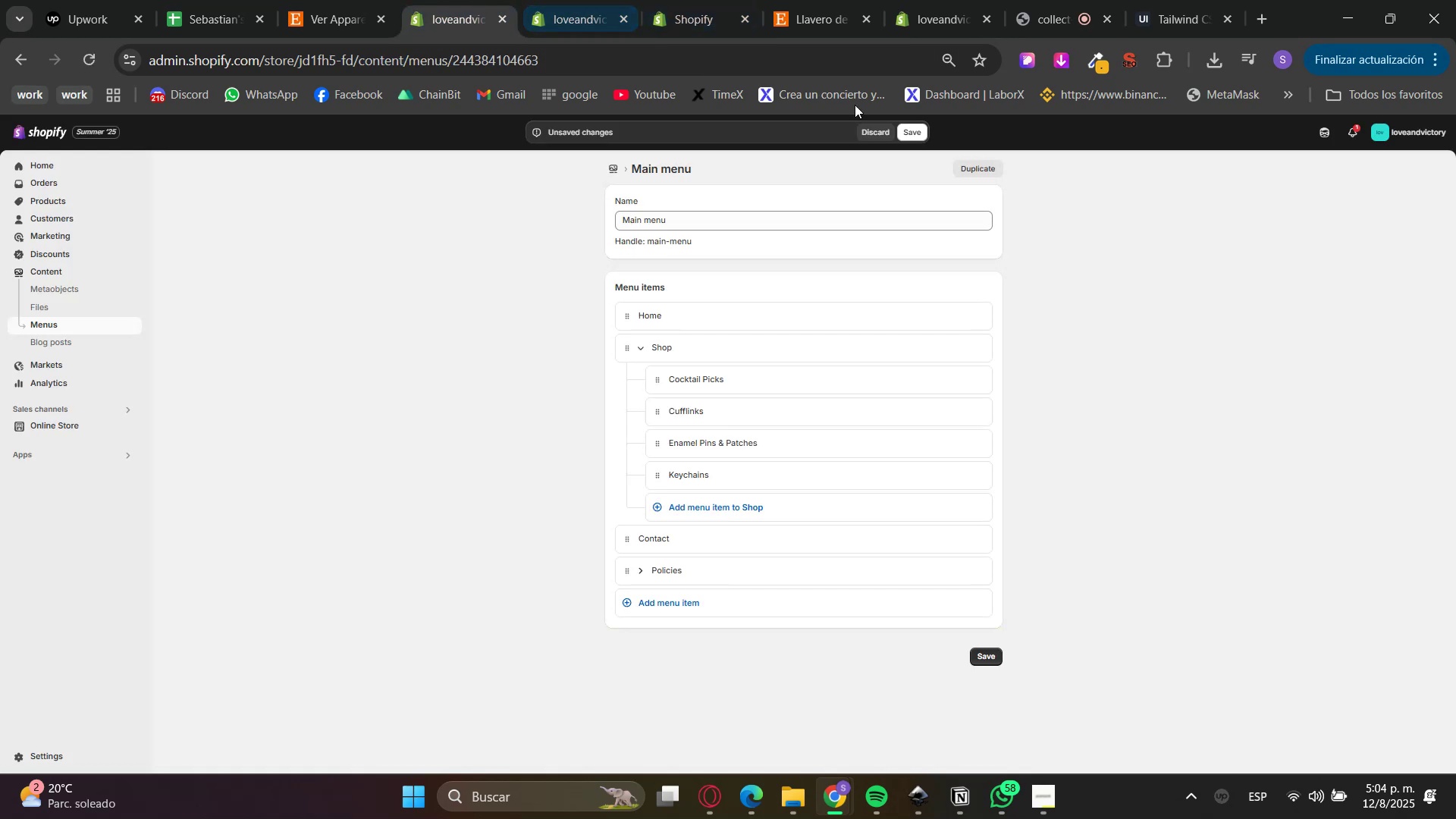 
left_click([912, 141])
 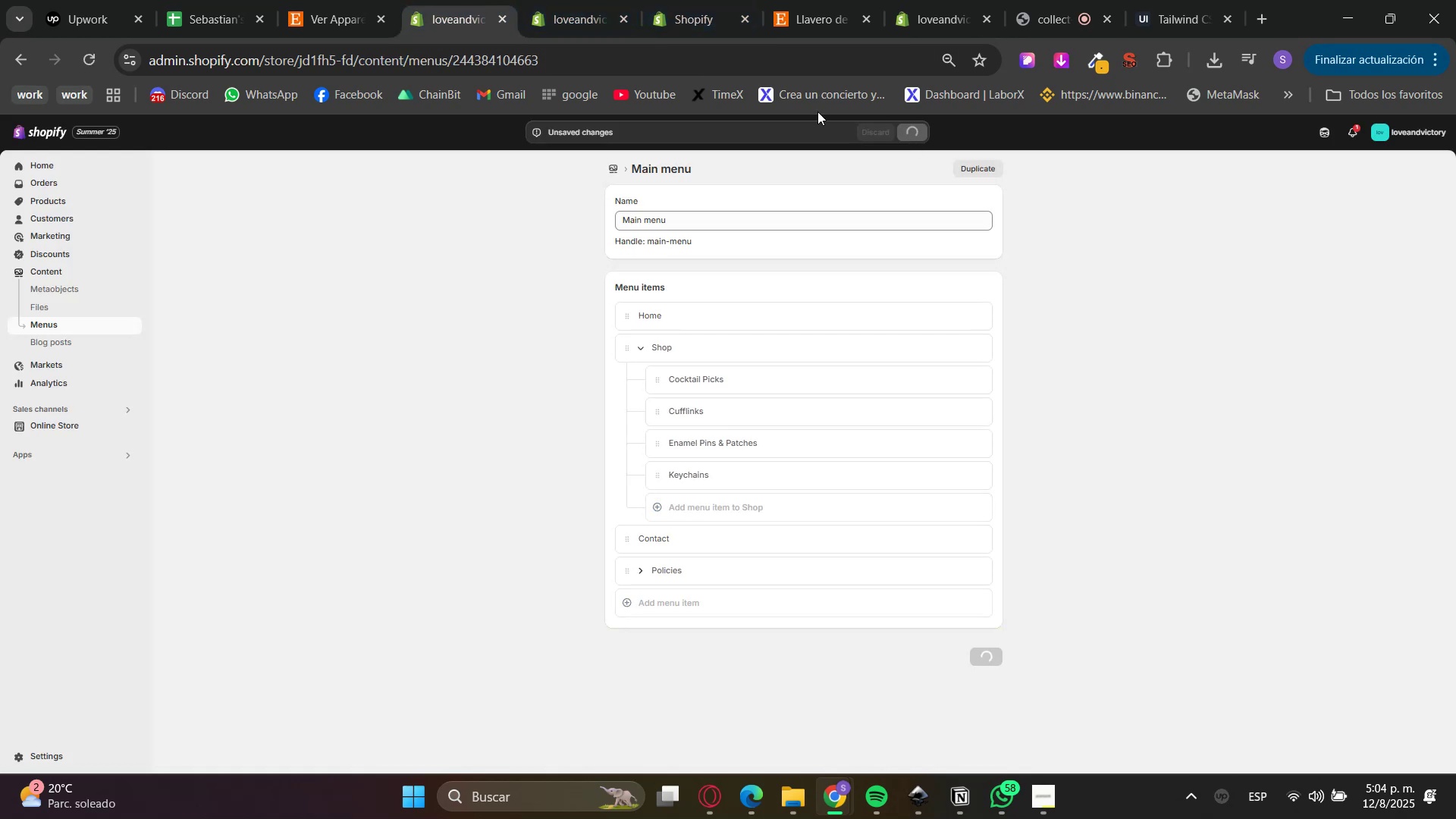 
mouse_move([686, 16])
 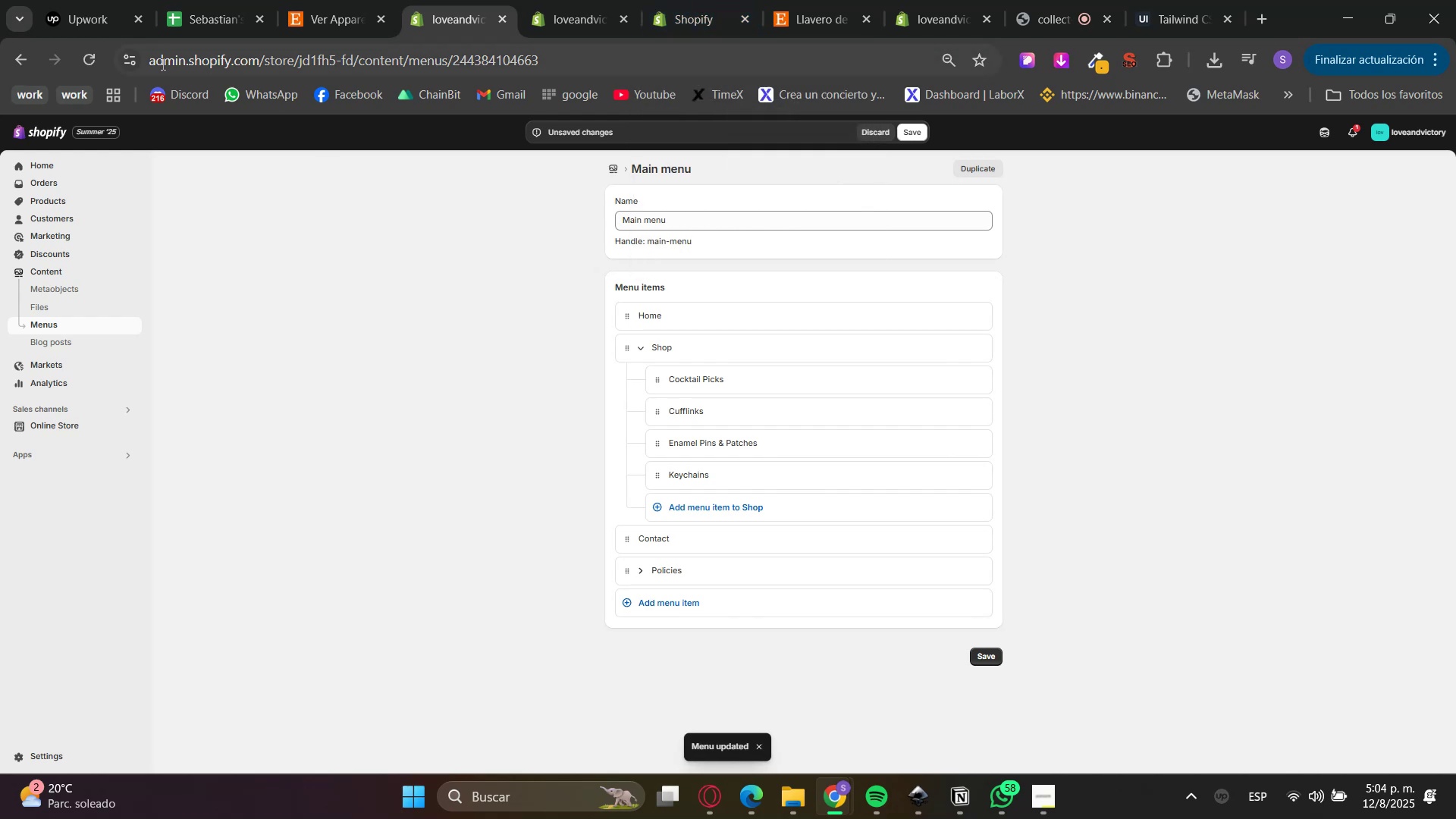 
left_click([77, 49])
 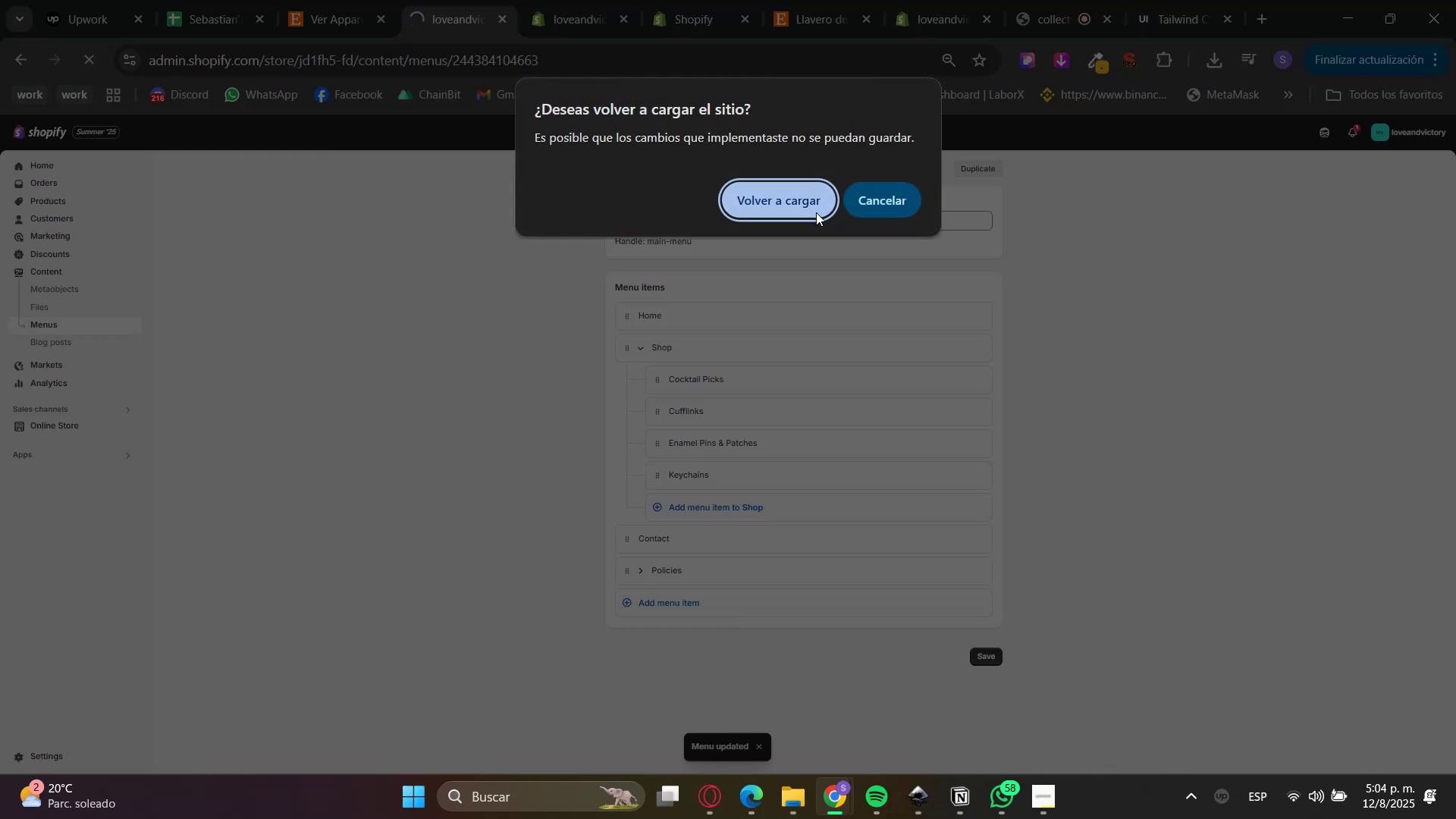 
double_click([727, 0])
 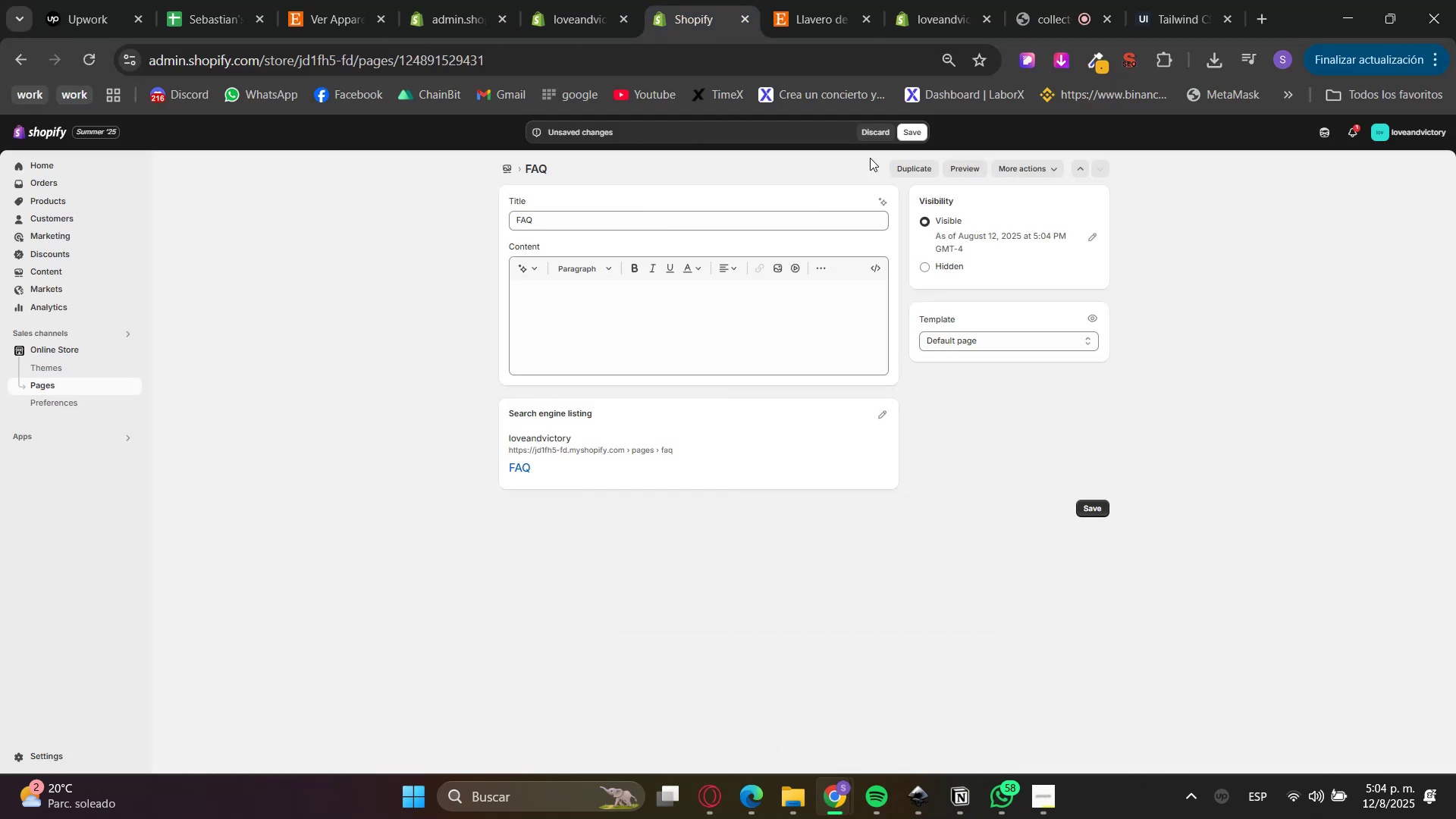 
left_click([896, 133])
 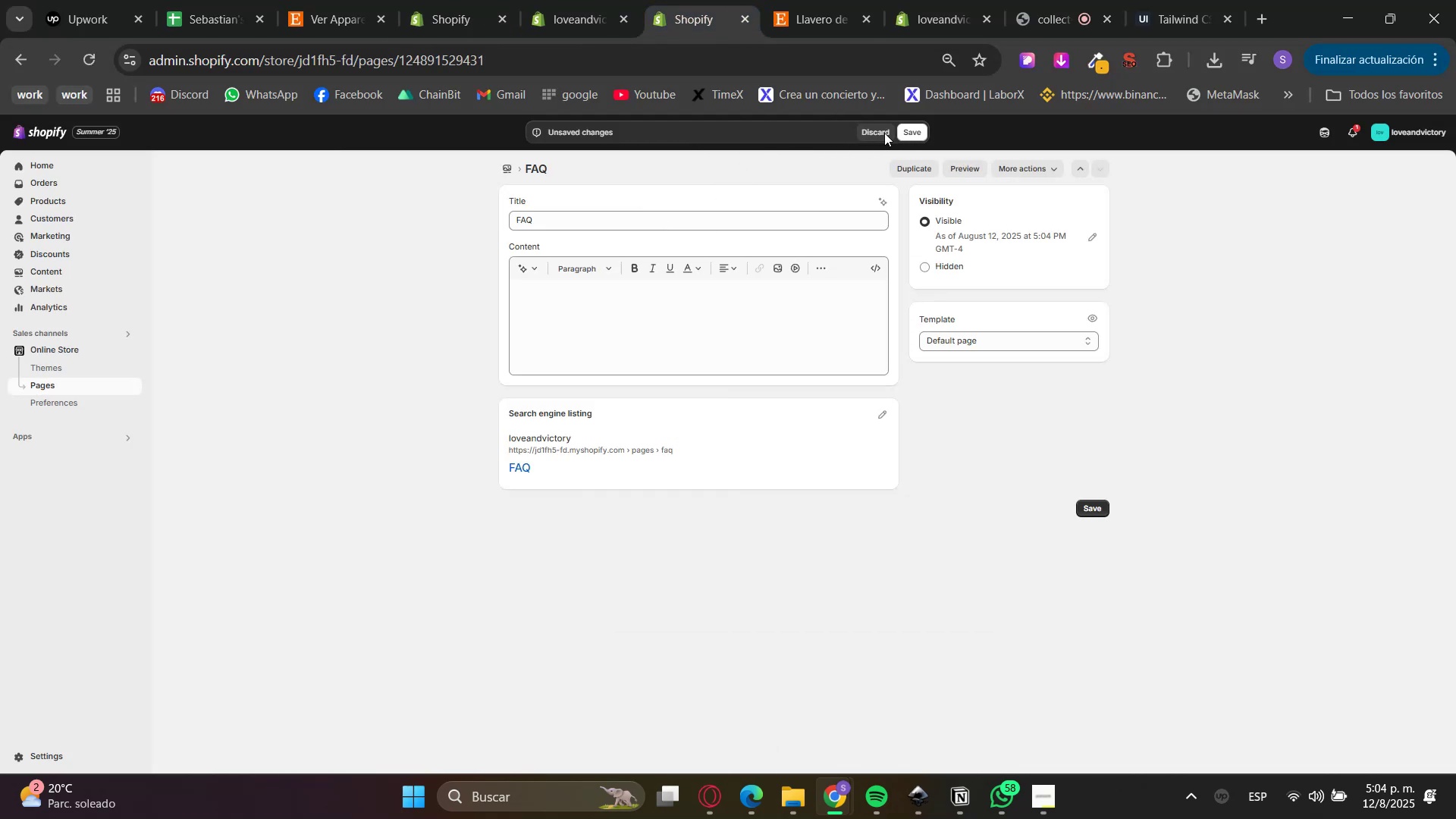 
left_click([918, 133])
 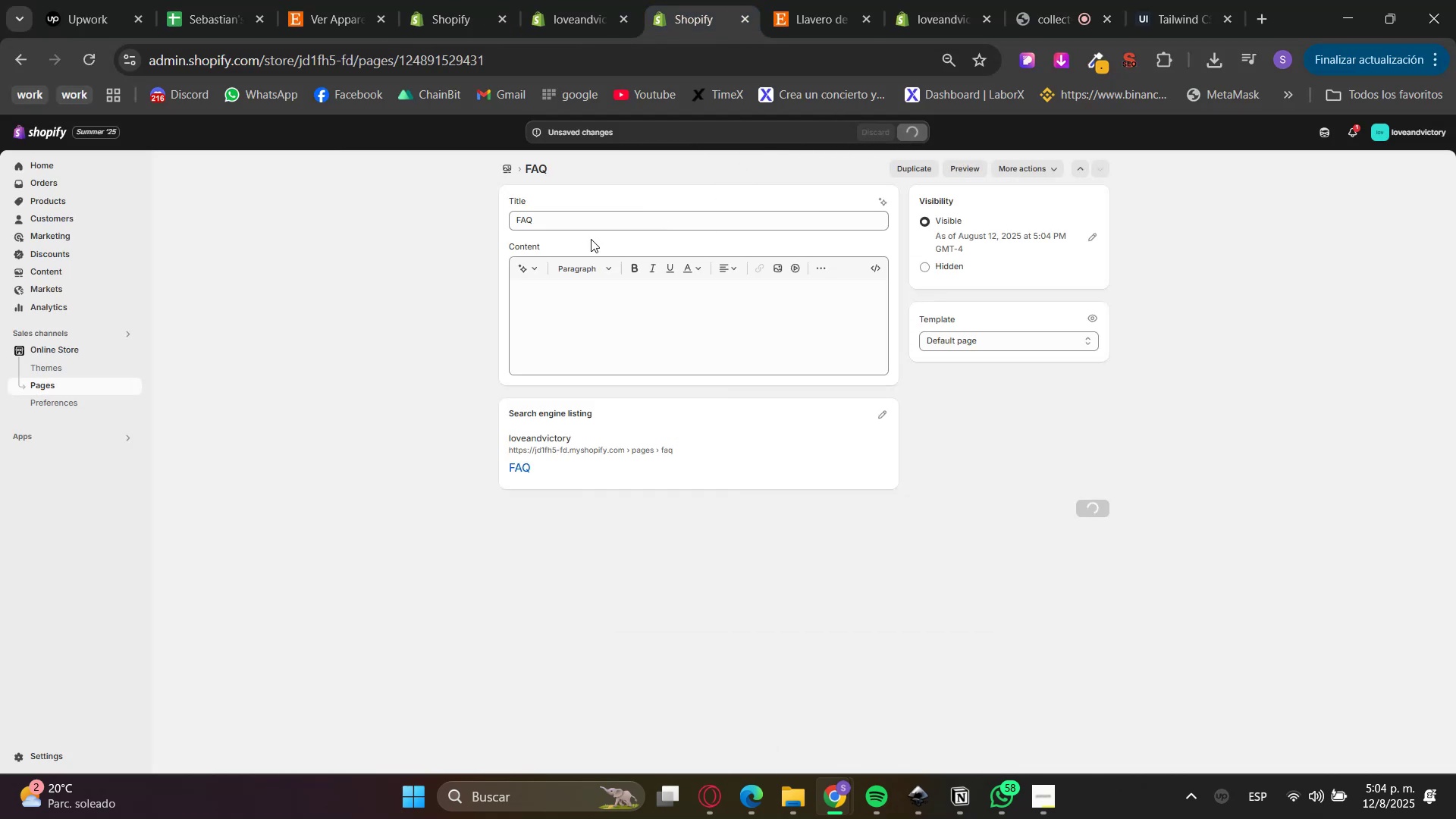 
left_click([461, 0])
 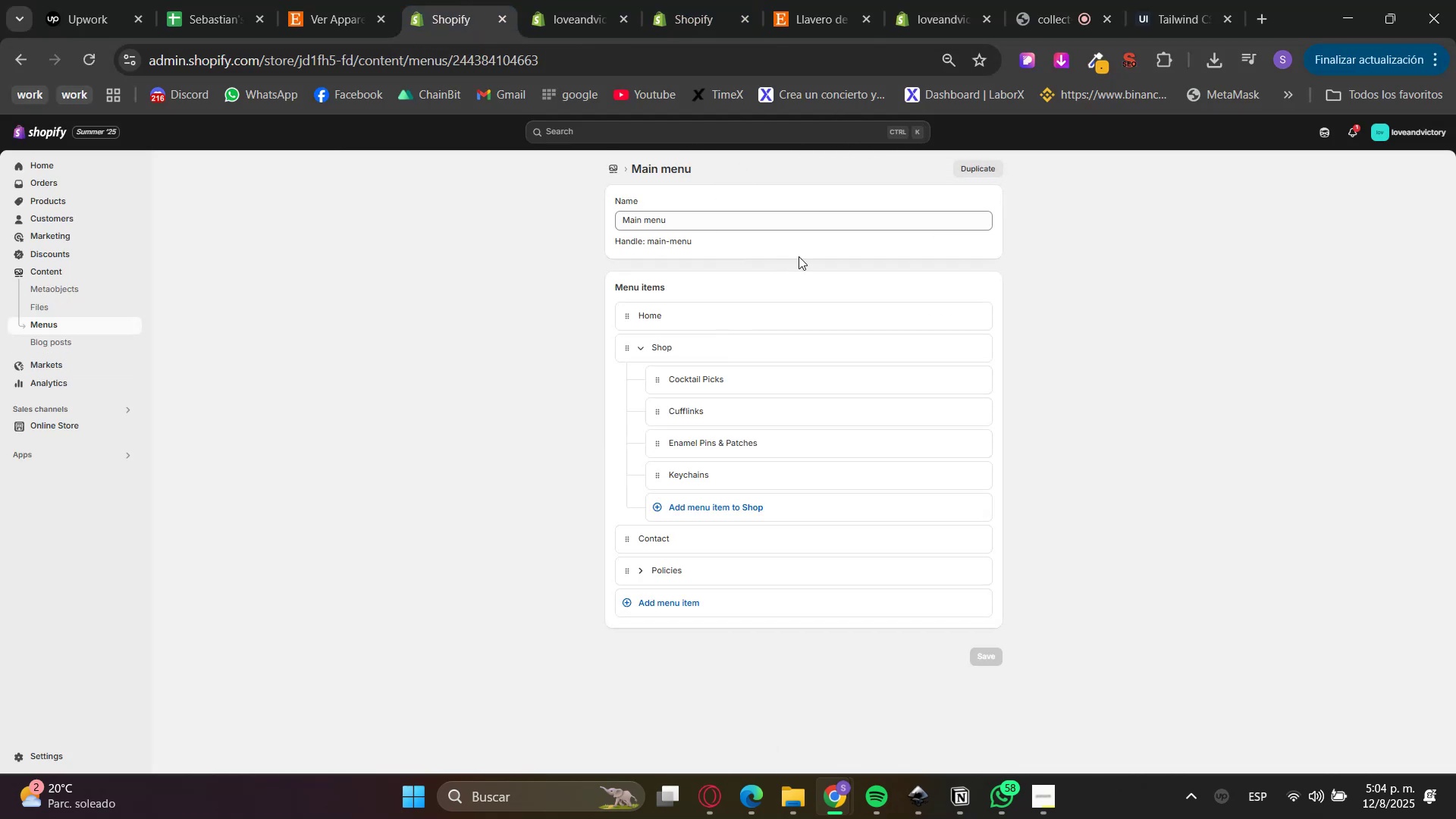 
left_click([724, 0])
 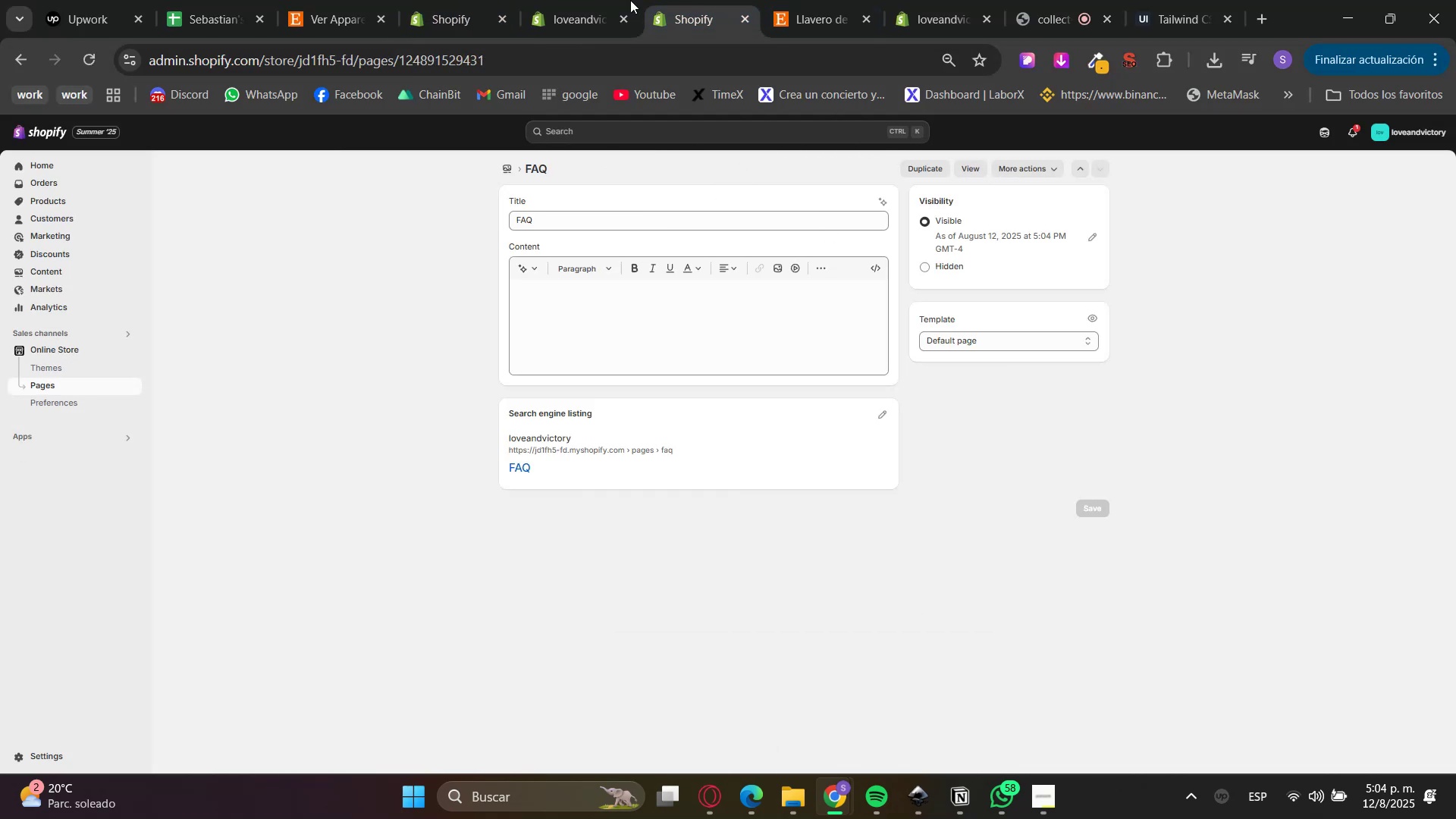 
left_click([471, 0])
 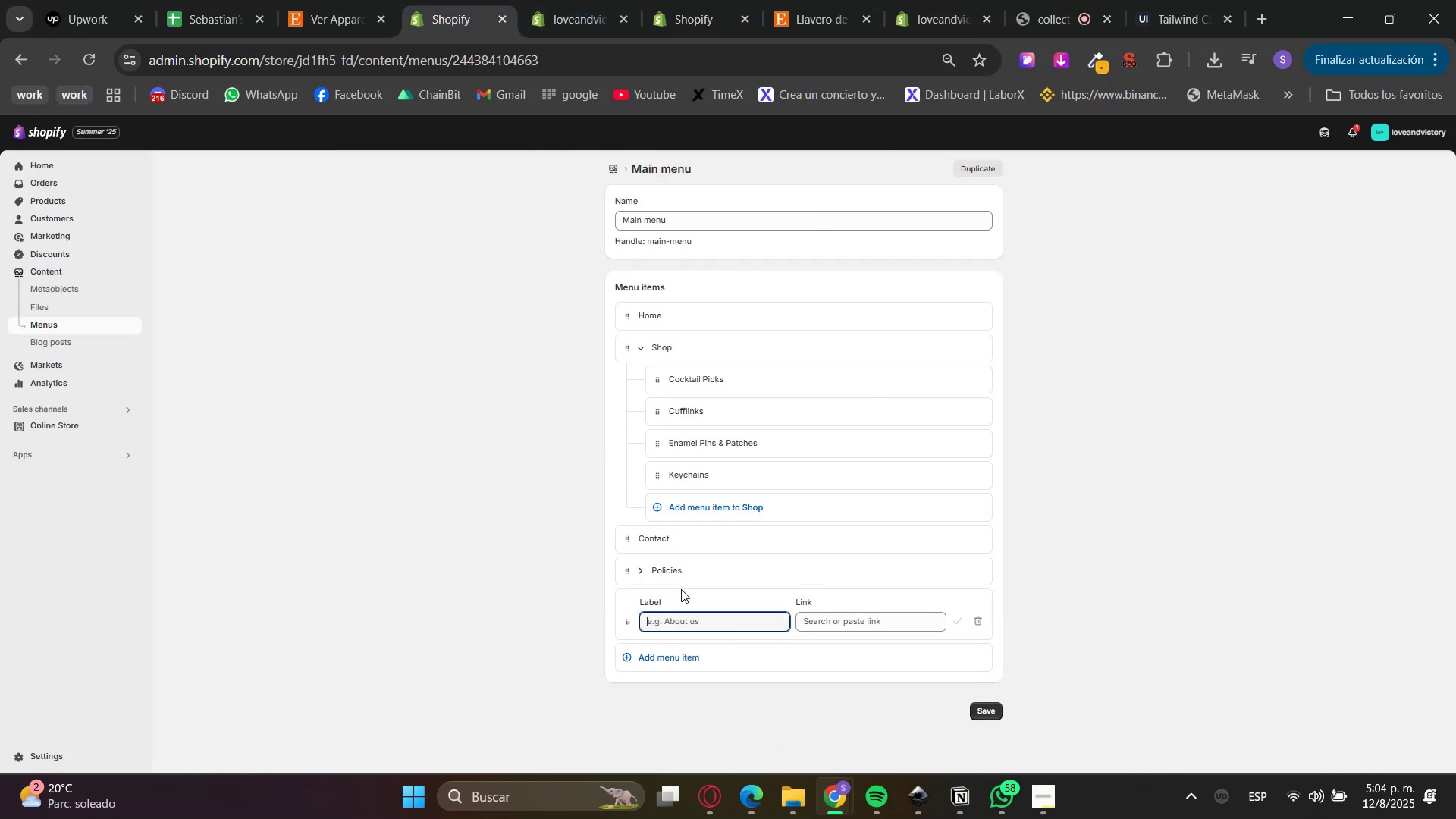 
left_click([810, 624])
 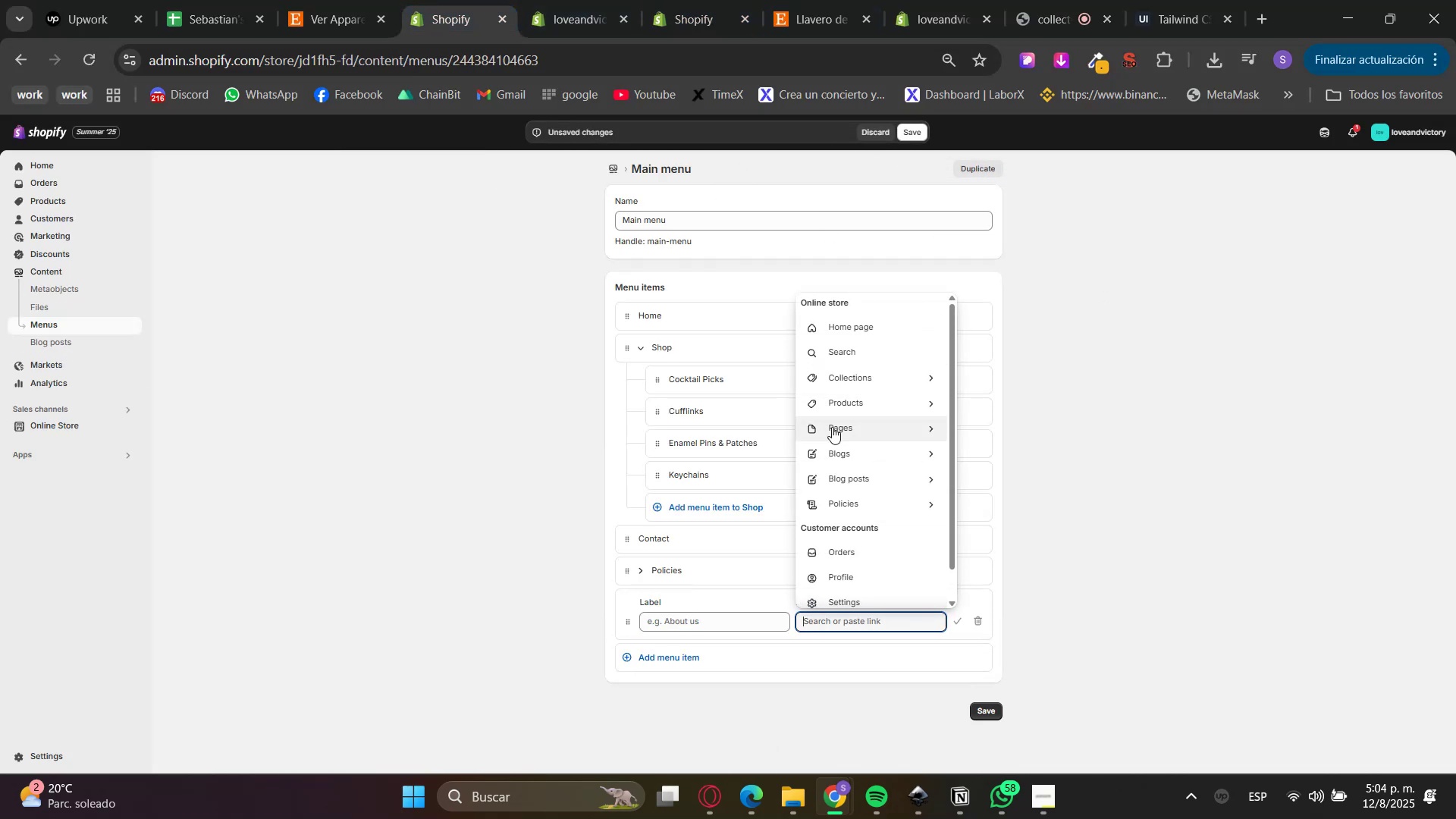 
left_click([837, 431])
 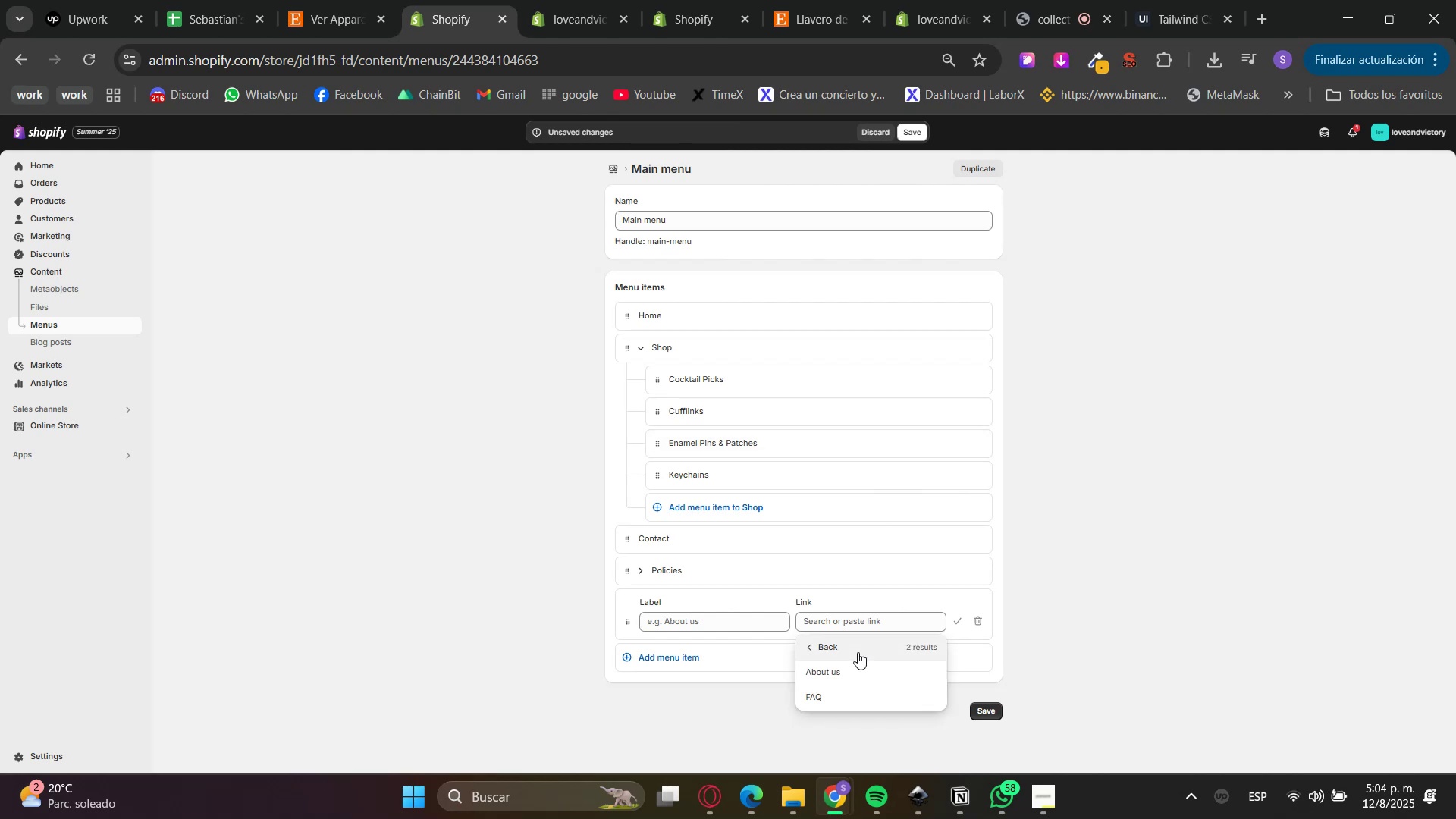 
left_click([835, 688])
 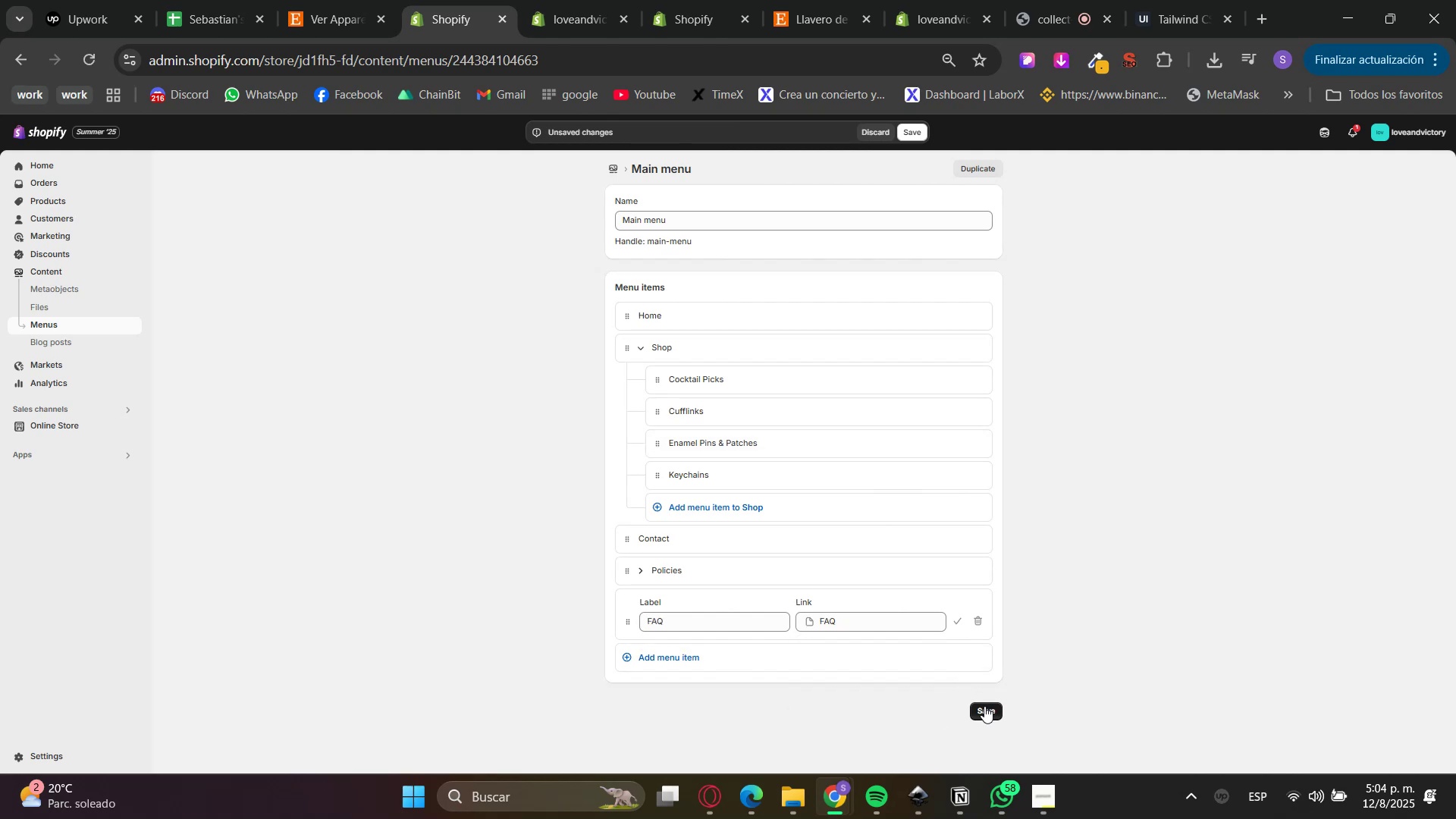 
left_click([956, 615])
 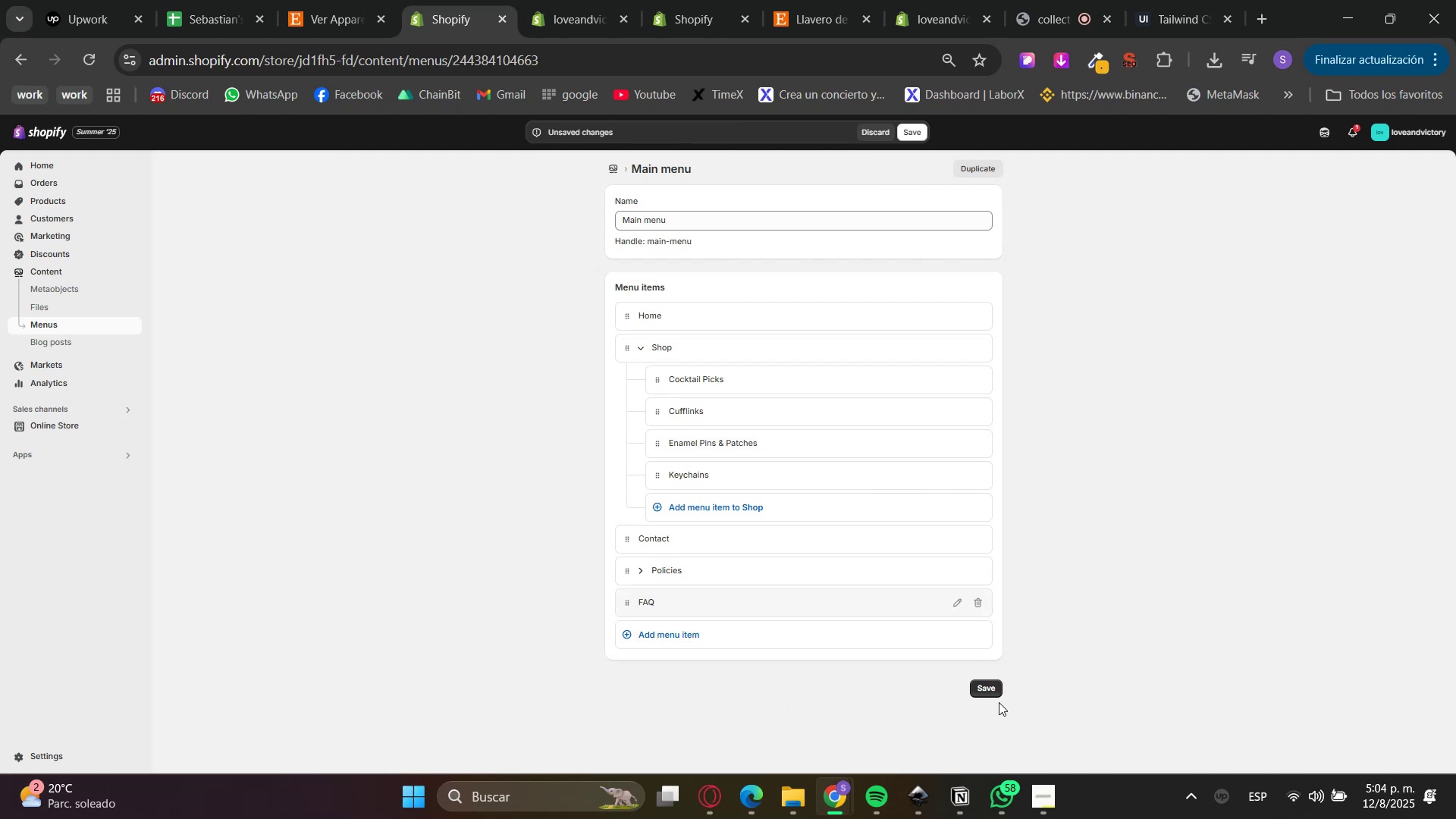 
left_click([986, 689])
 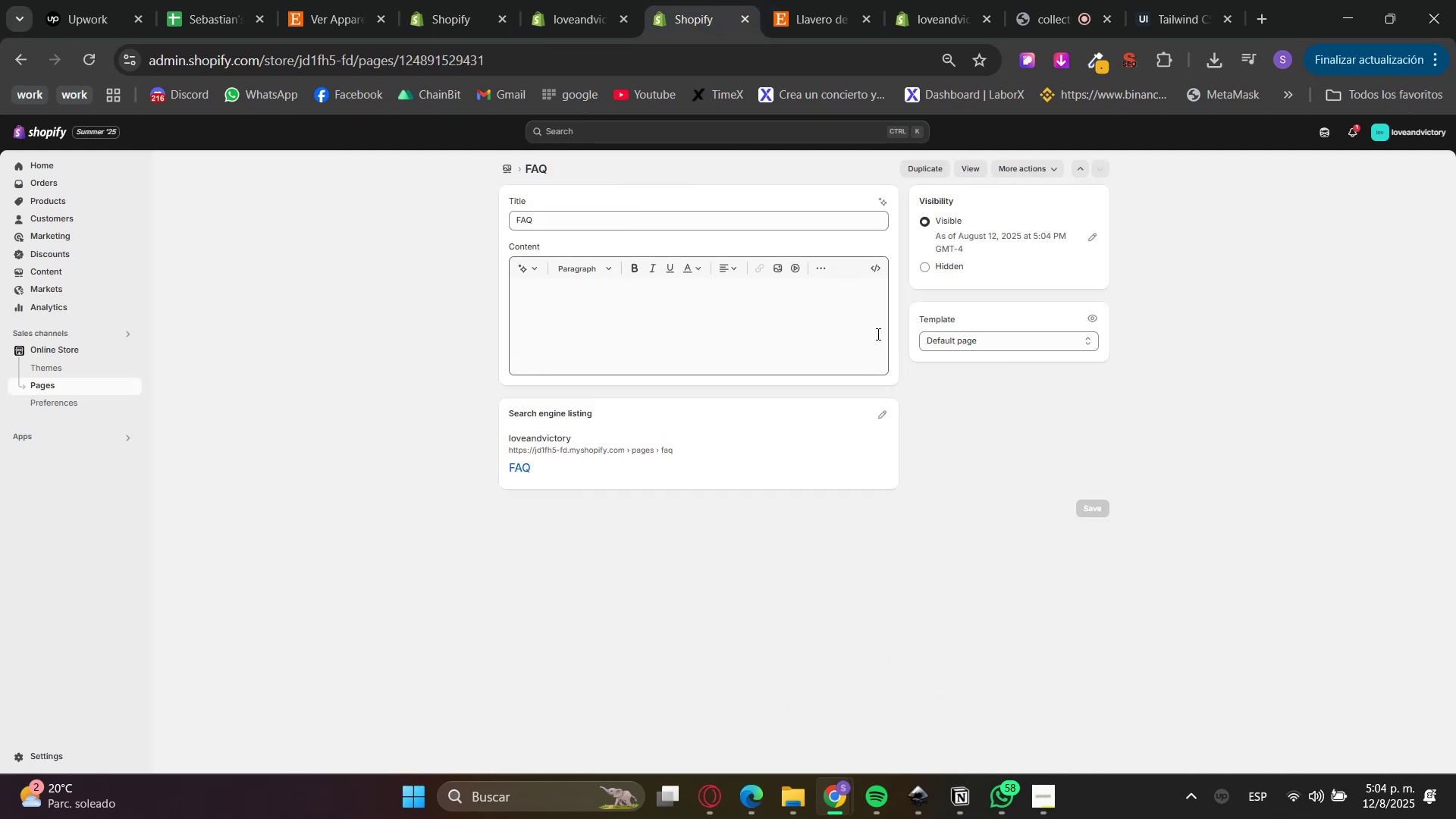 
left_click([993, 340])
 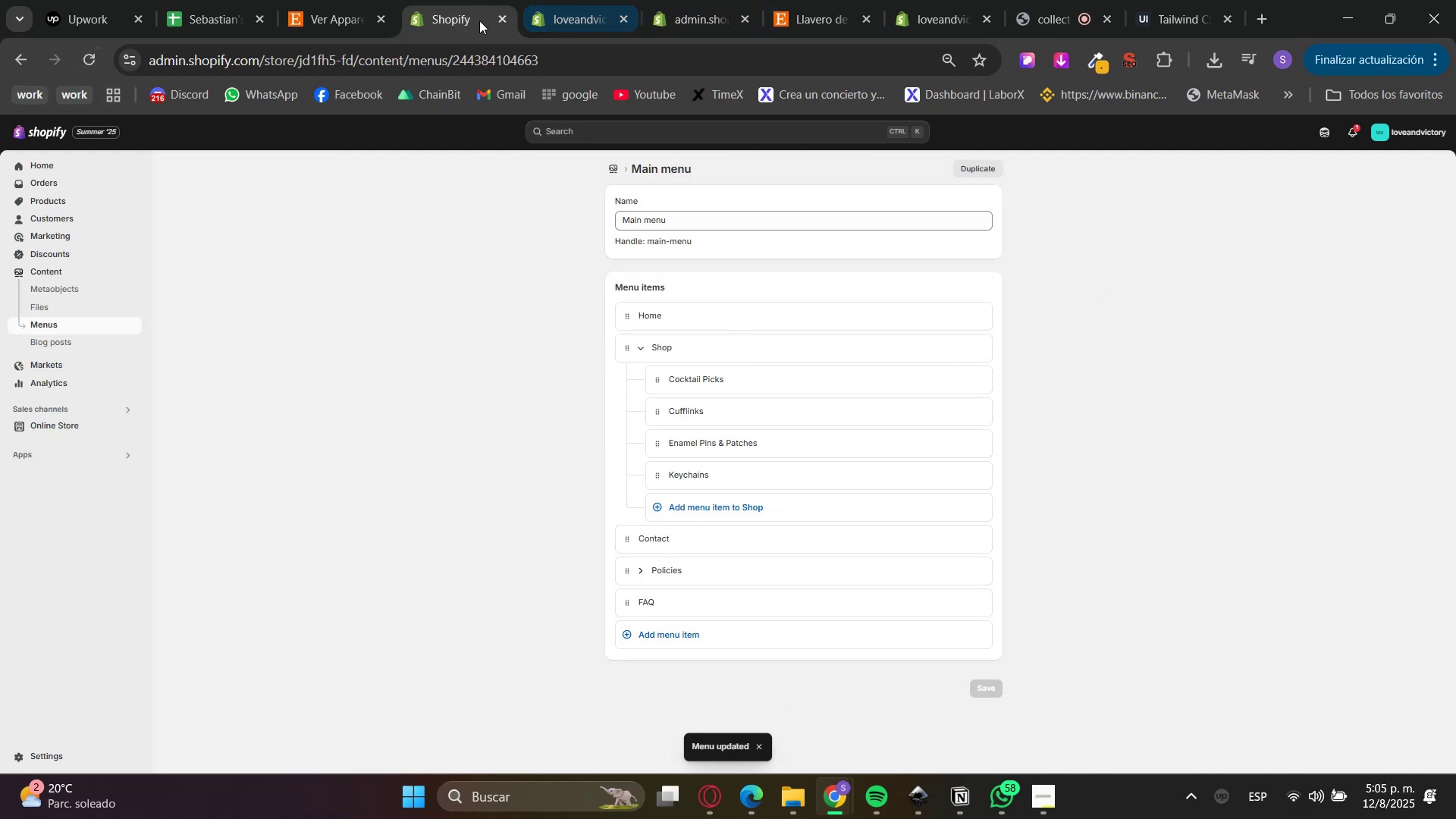 
left_click([58, 425])
 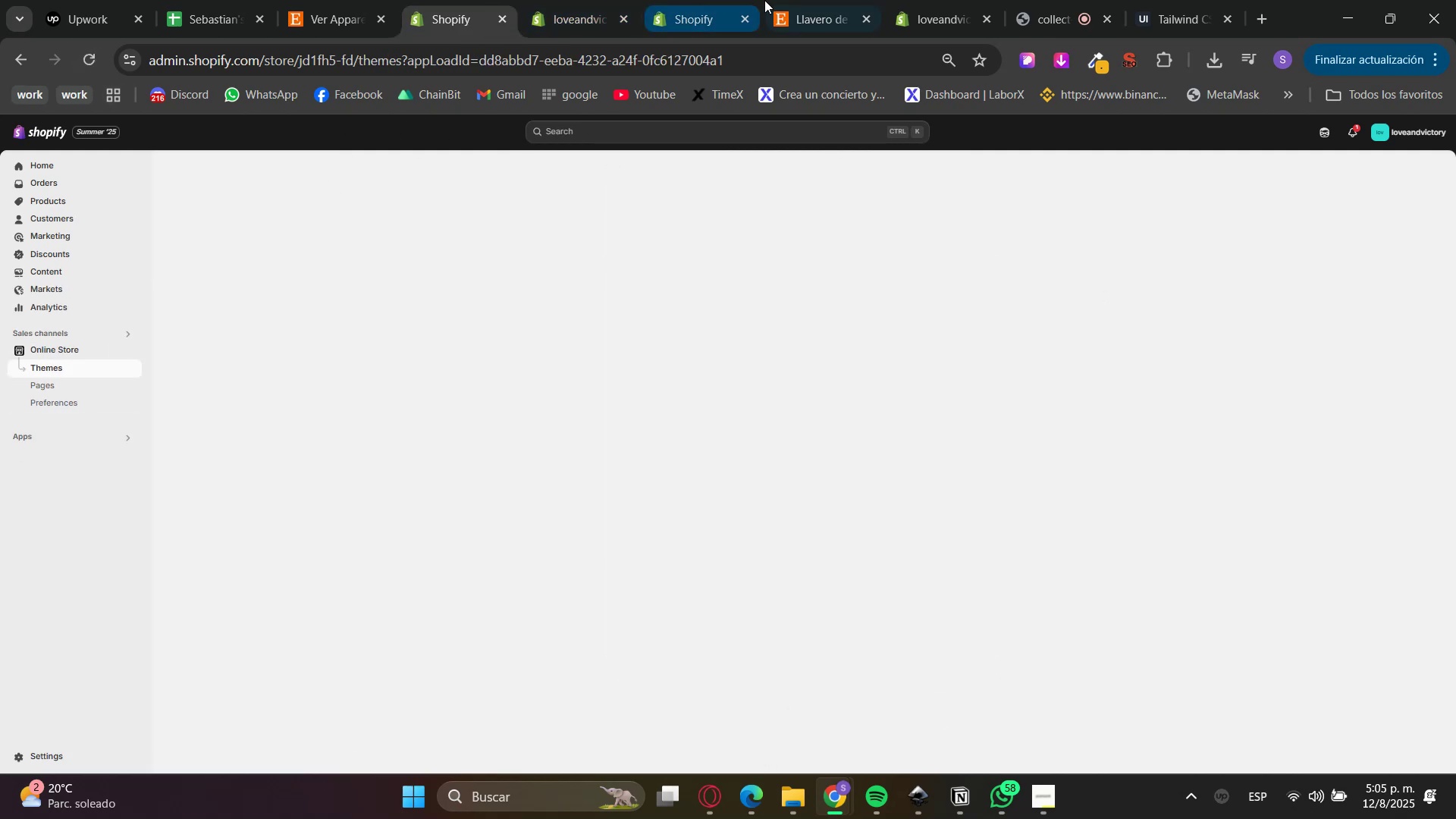 
double_click([736, 2])
 